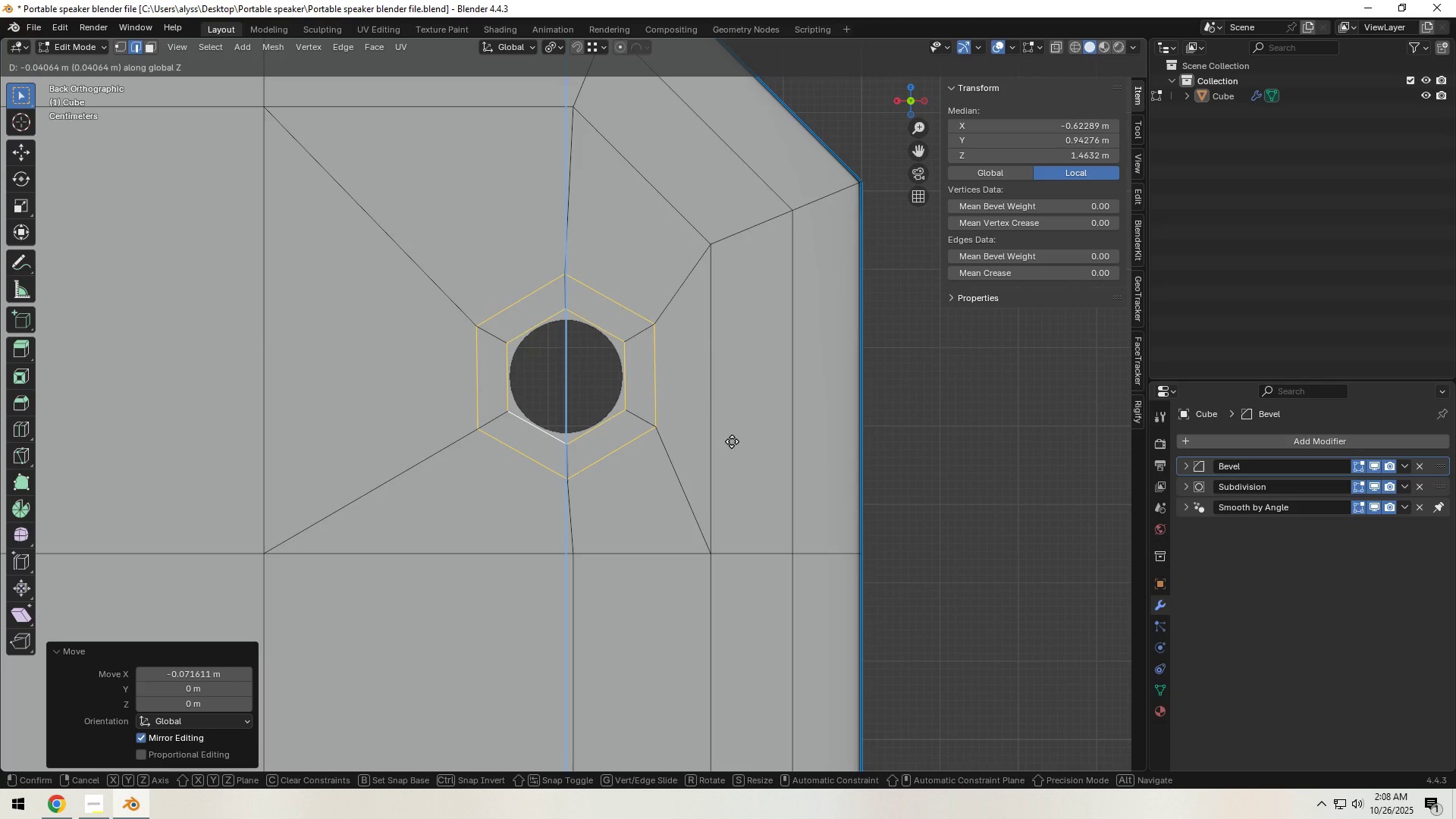 
left_click([732, 441])
 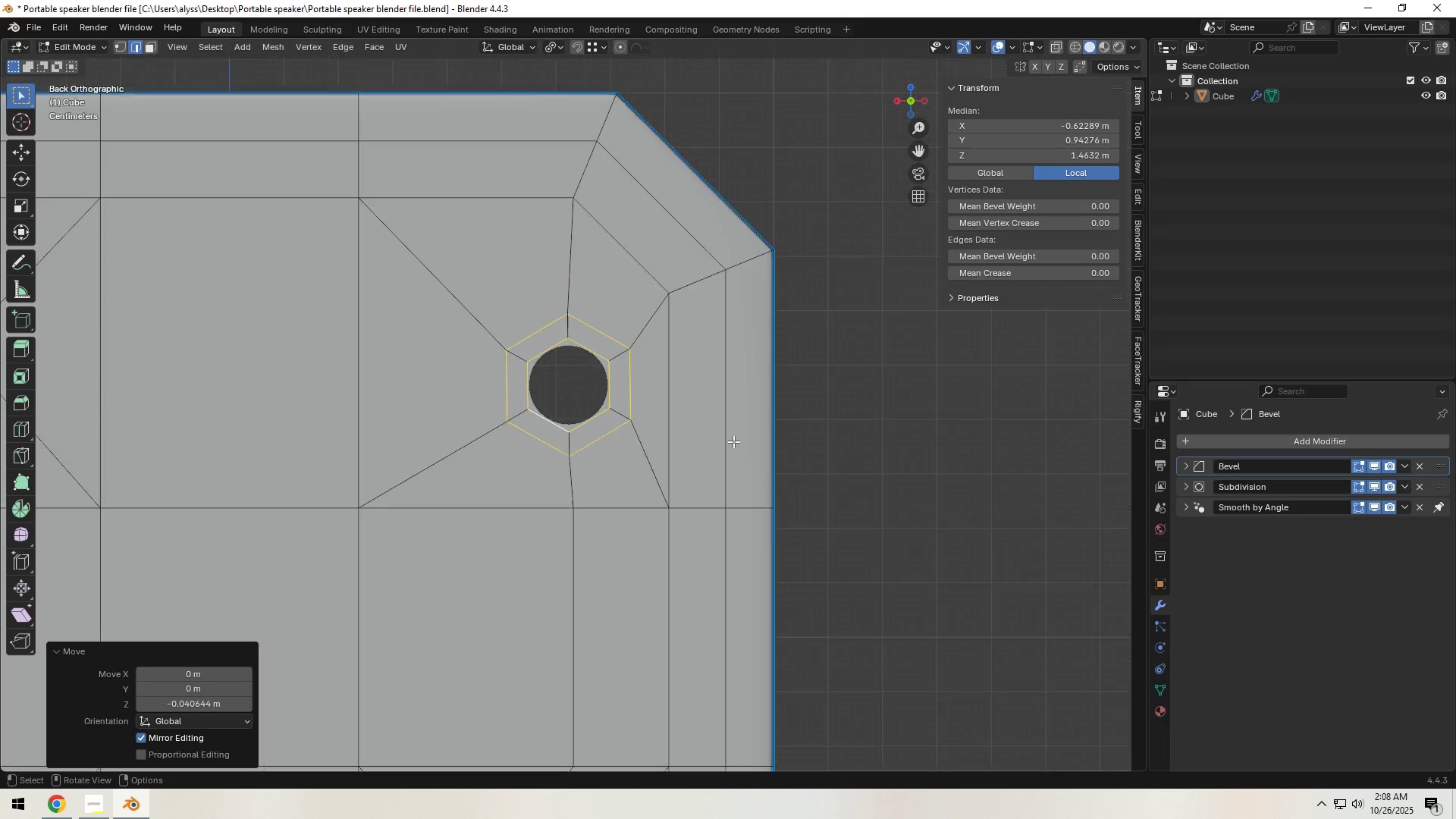 
scroll: coordinate [733, 441], scroll_direction: down, amount: 6.0
 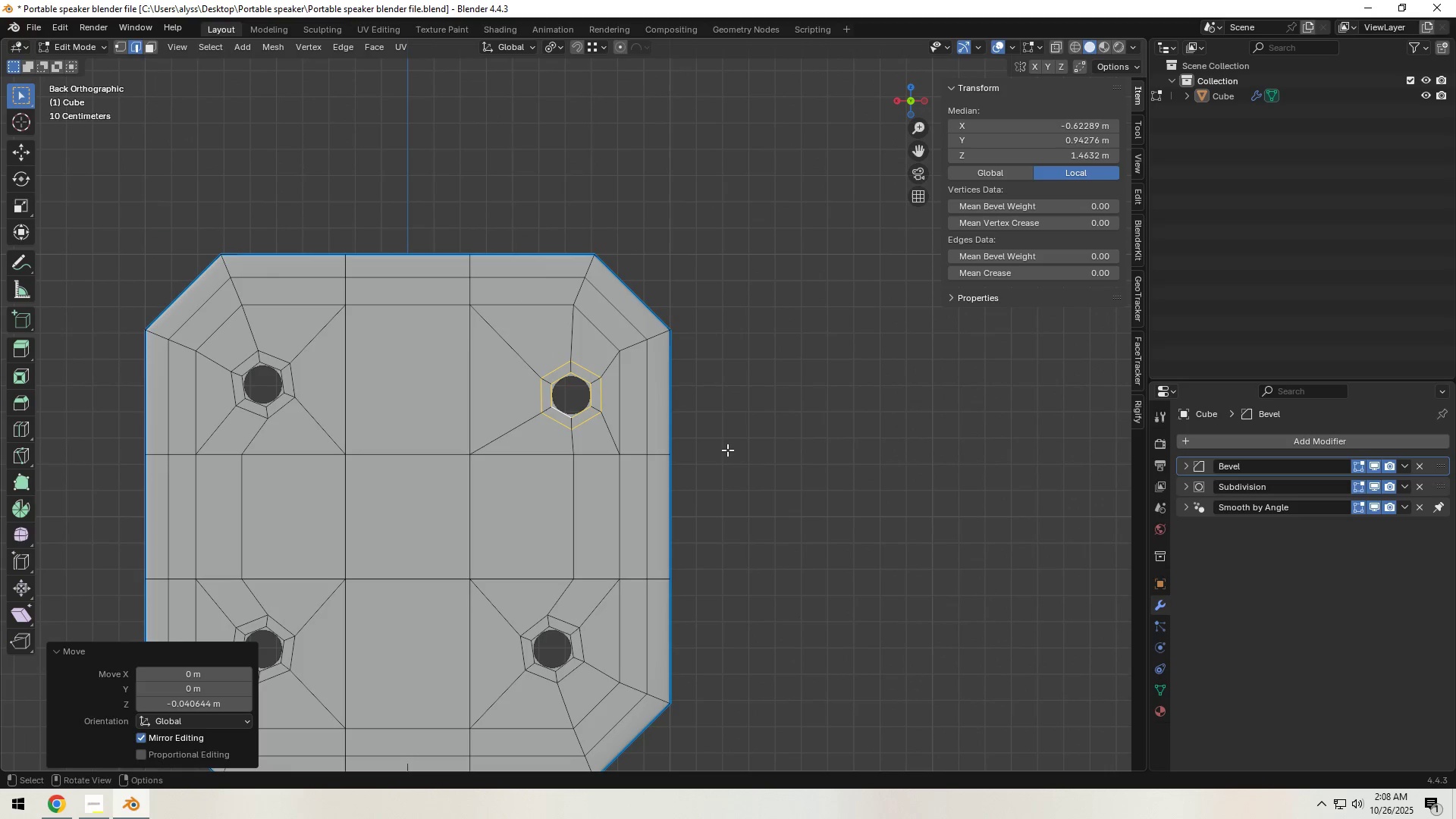 
hold_key(key=ShiftLeft, duration=0.37)
 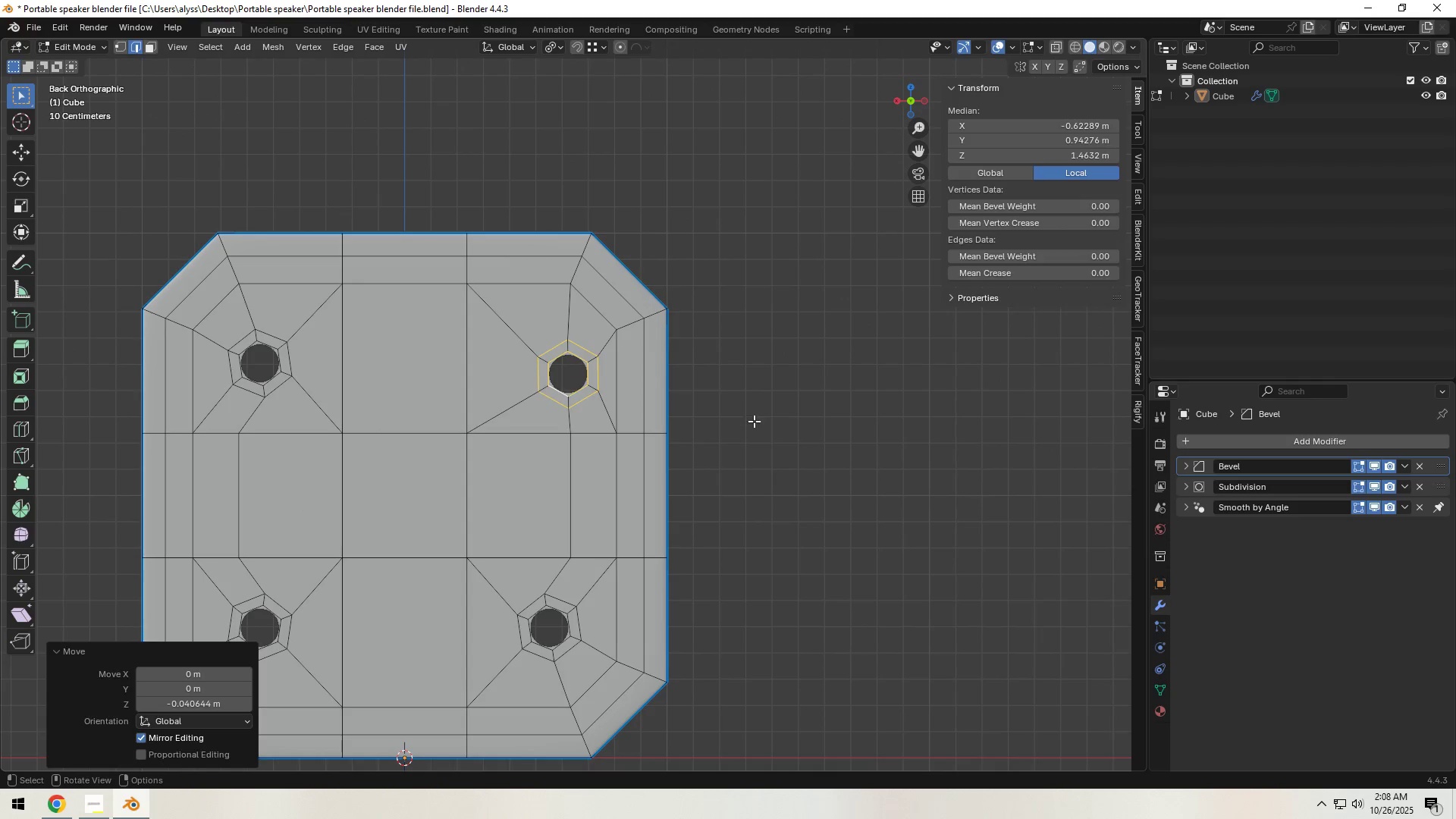 
left_click([758, 421])
 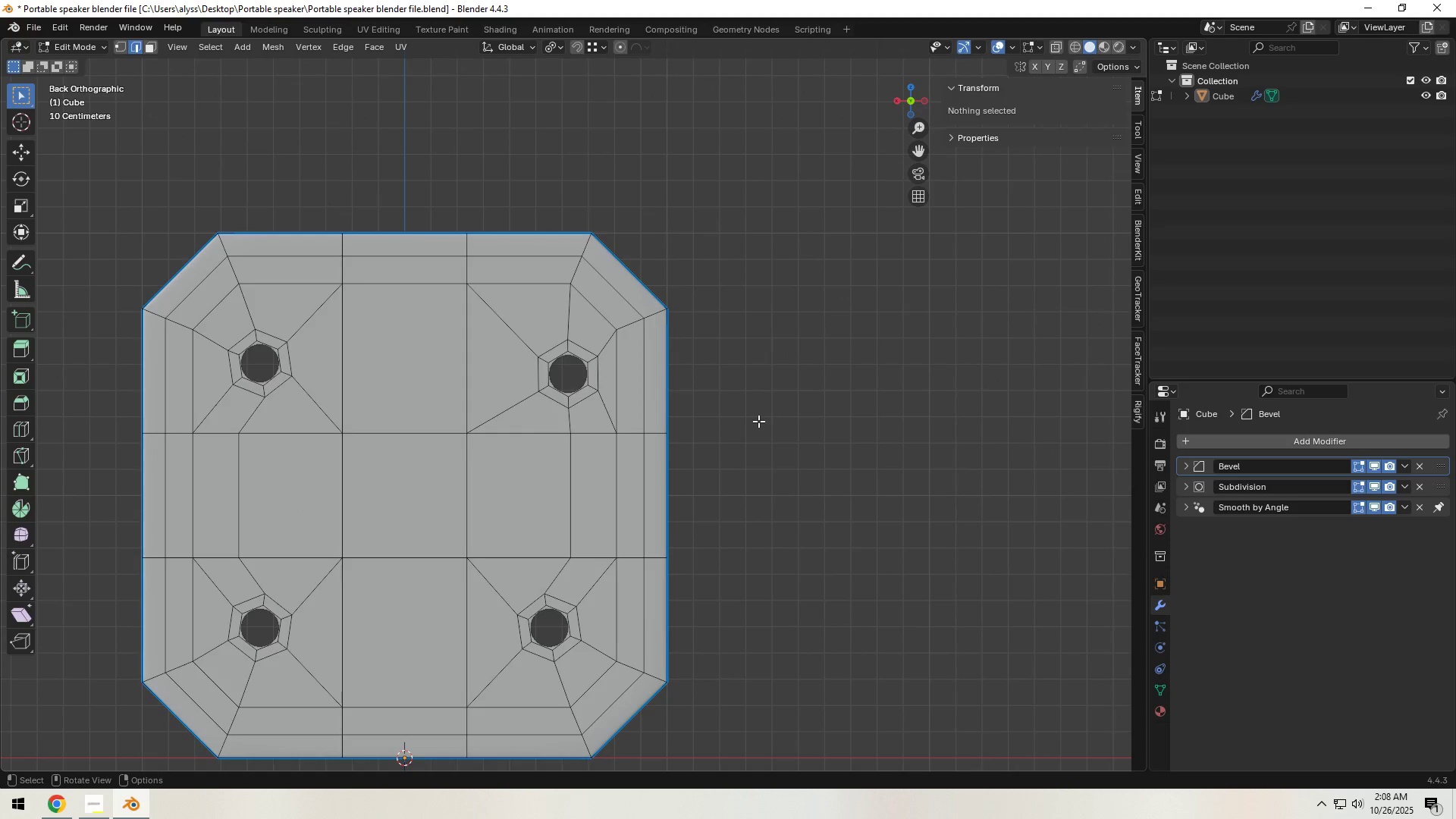 
key(Tab)
 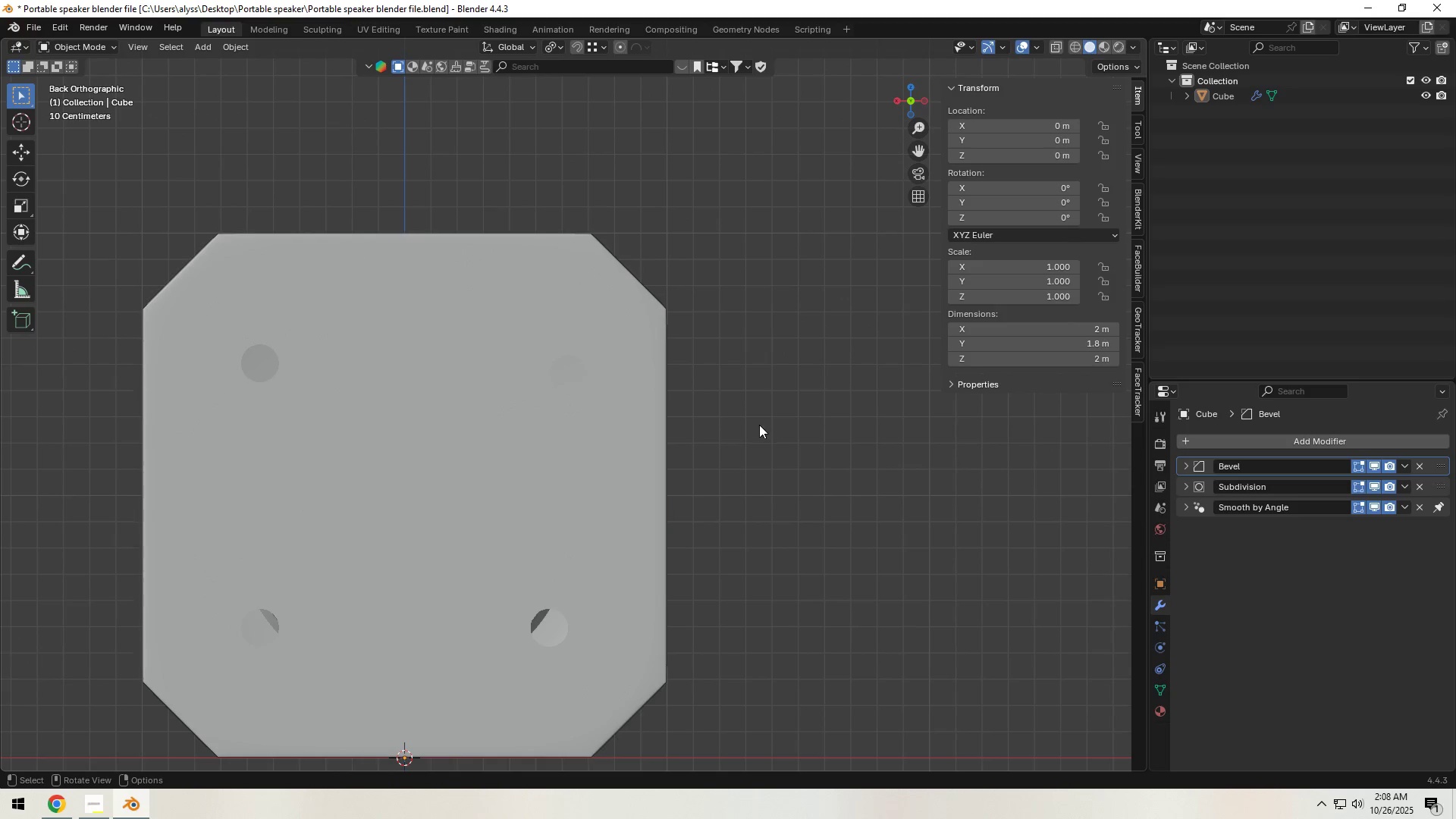 
scroll: coordinate [759, 428], scroll_direction: down, amount: 1.0
 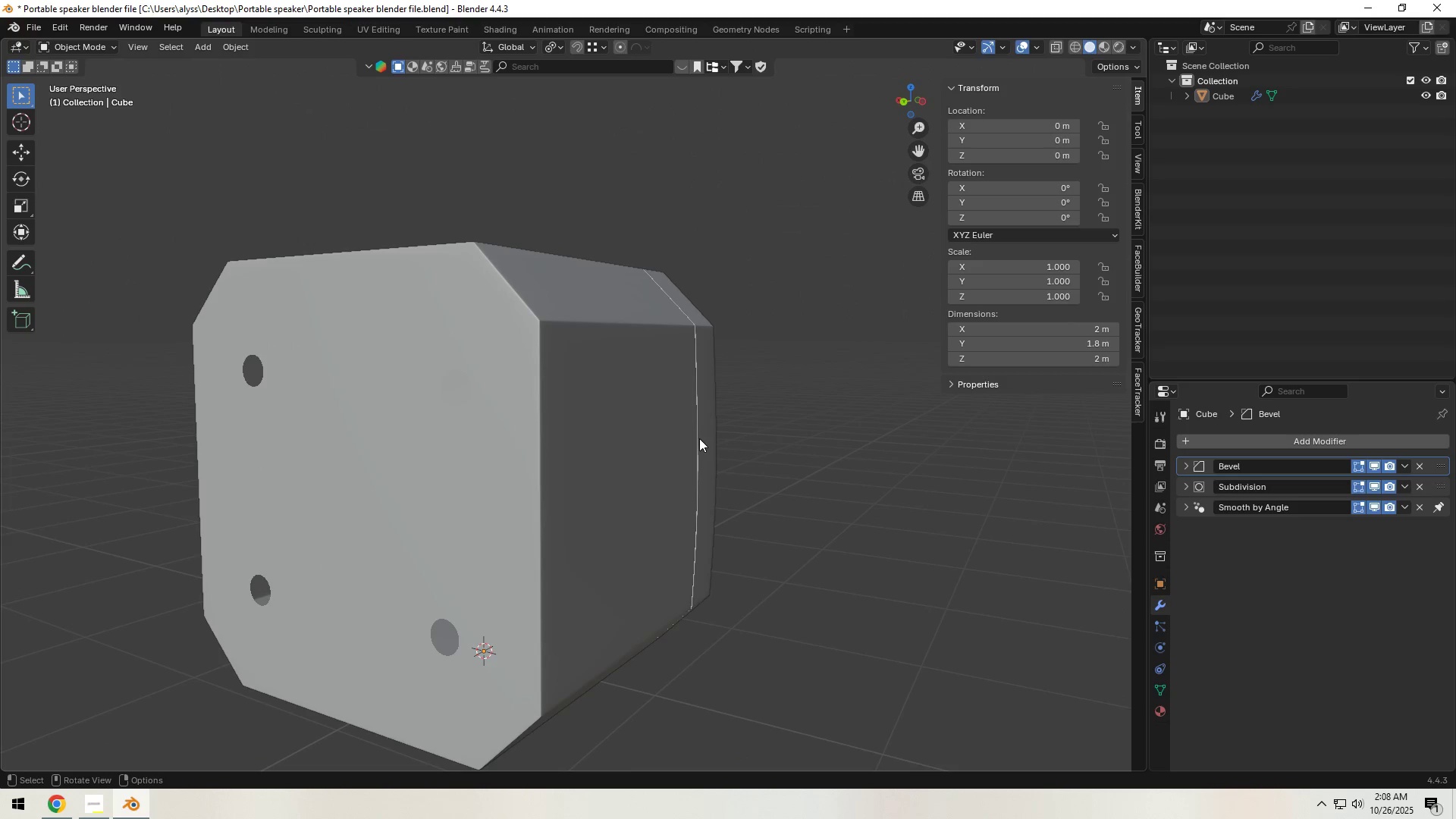 
key(Tab)
 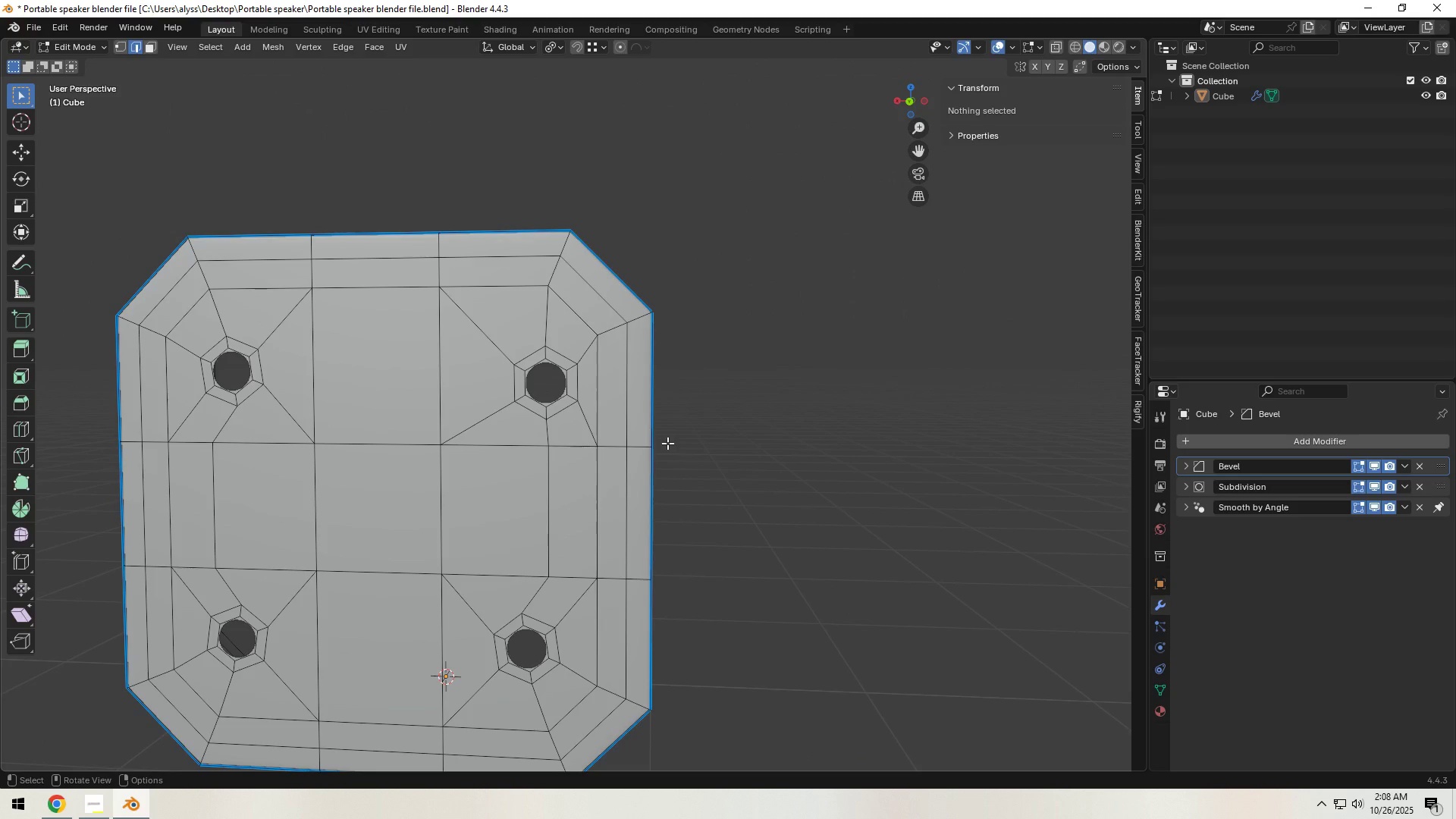 
scroll: coordinate [669, 443], scroll_direction: up, amount: 3.0
 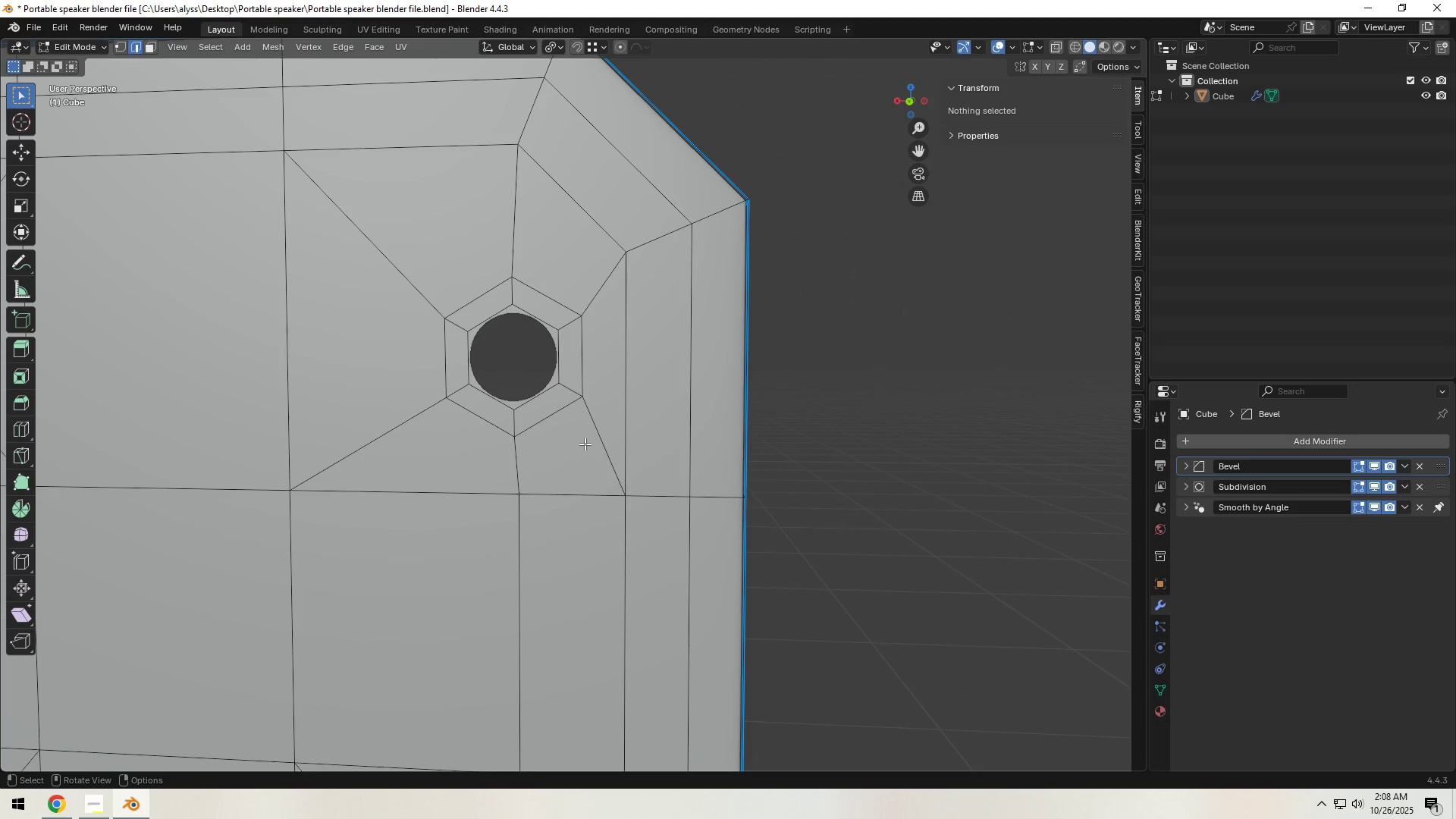 
scroll: coordinate [554, 459], scroll_direction: down, amount: 4.0
 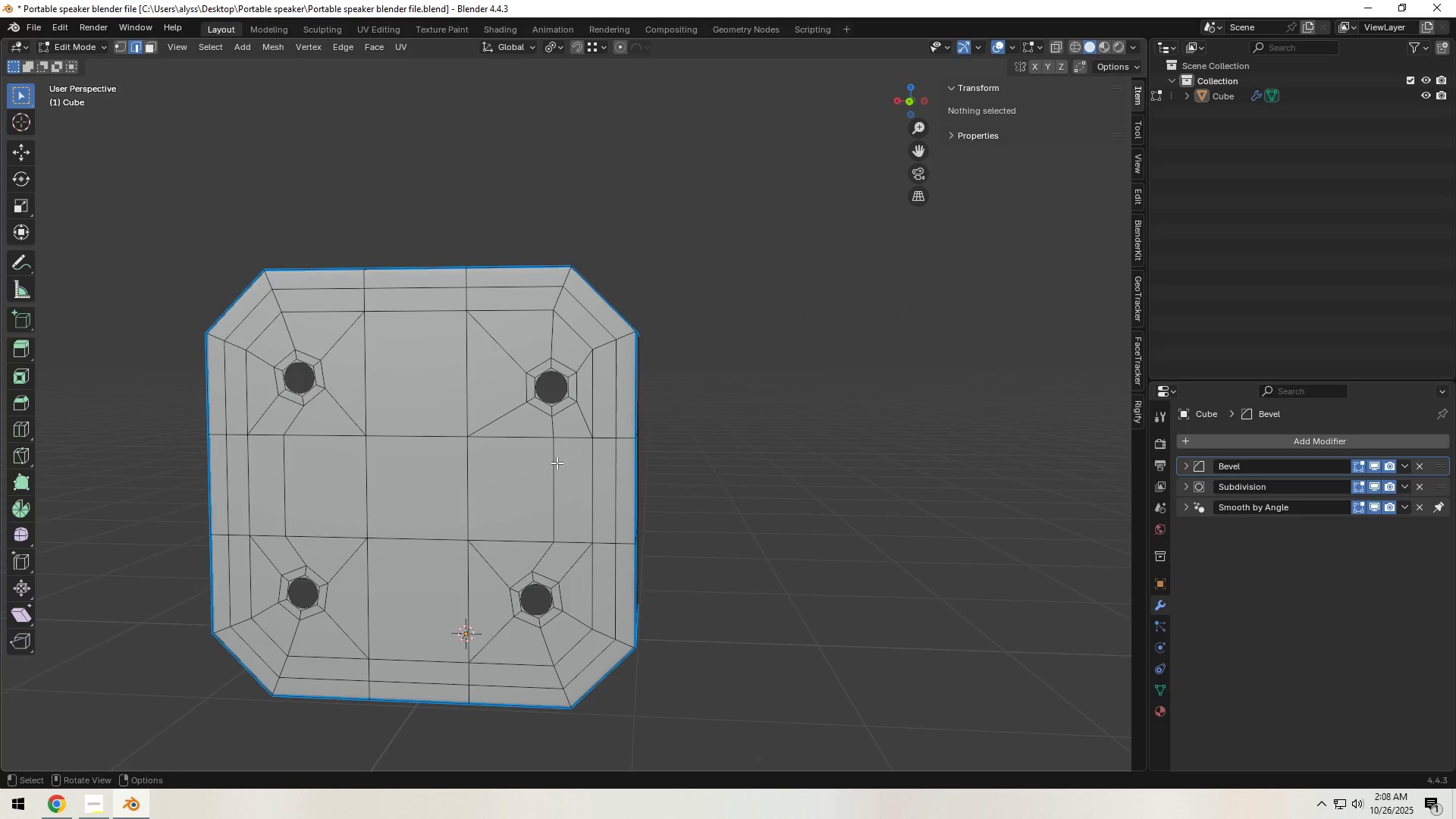 
scroll: coordinate [557, 462], scroll_direction: up, amount: 3.0
 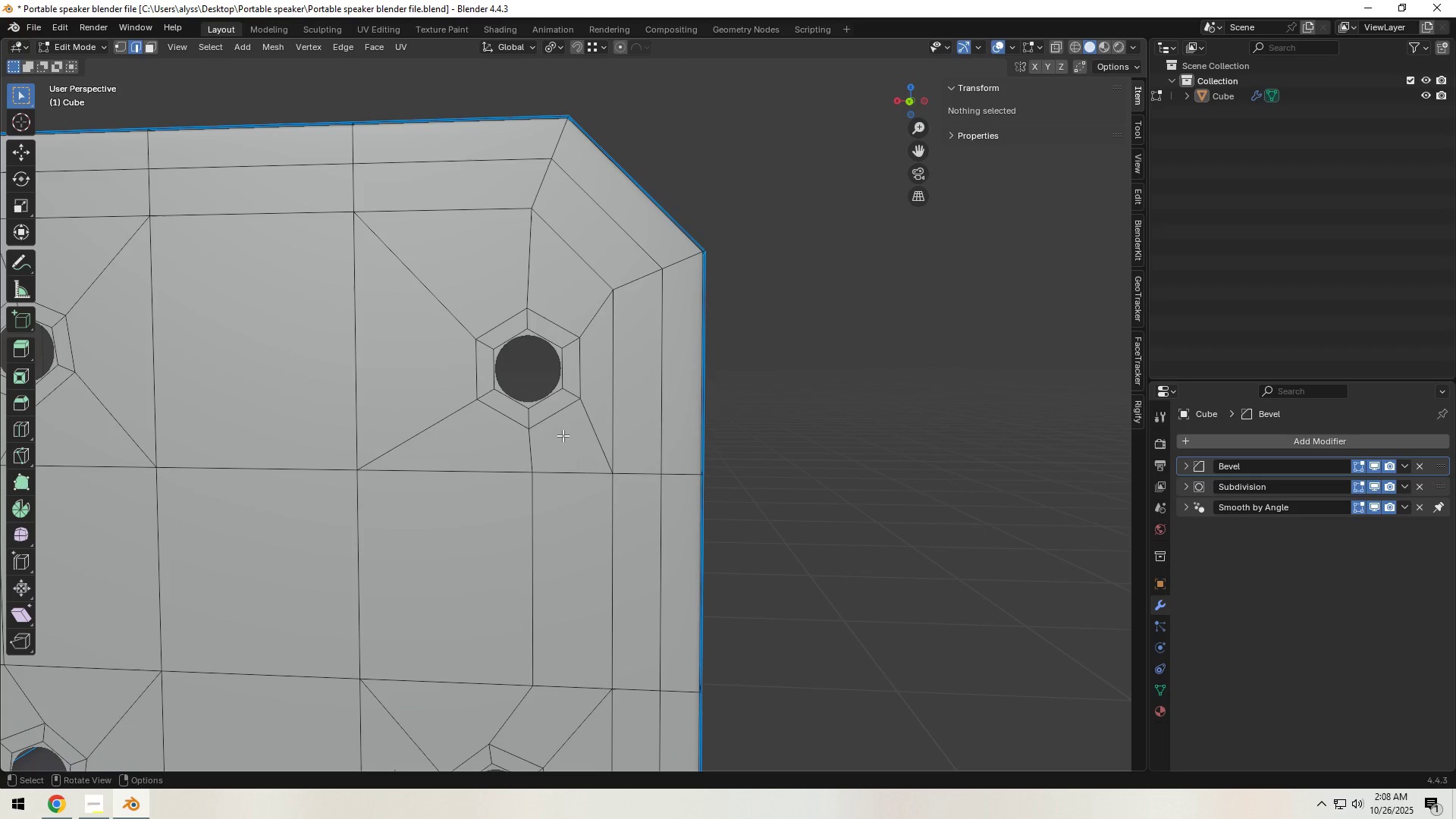 
hold_key(key=AltLeft, duration=1.28)
left_click([554, 417])
 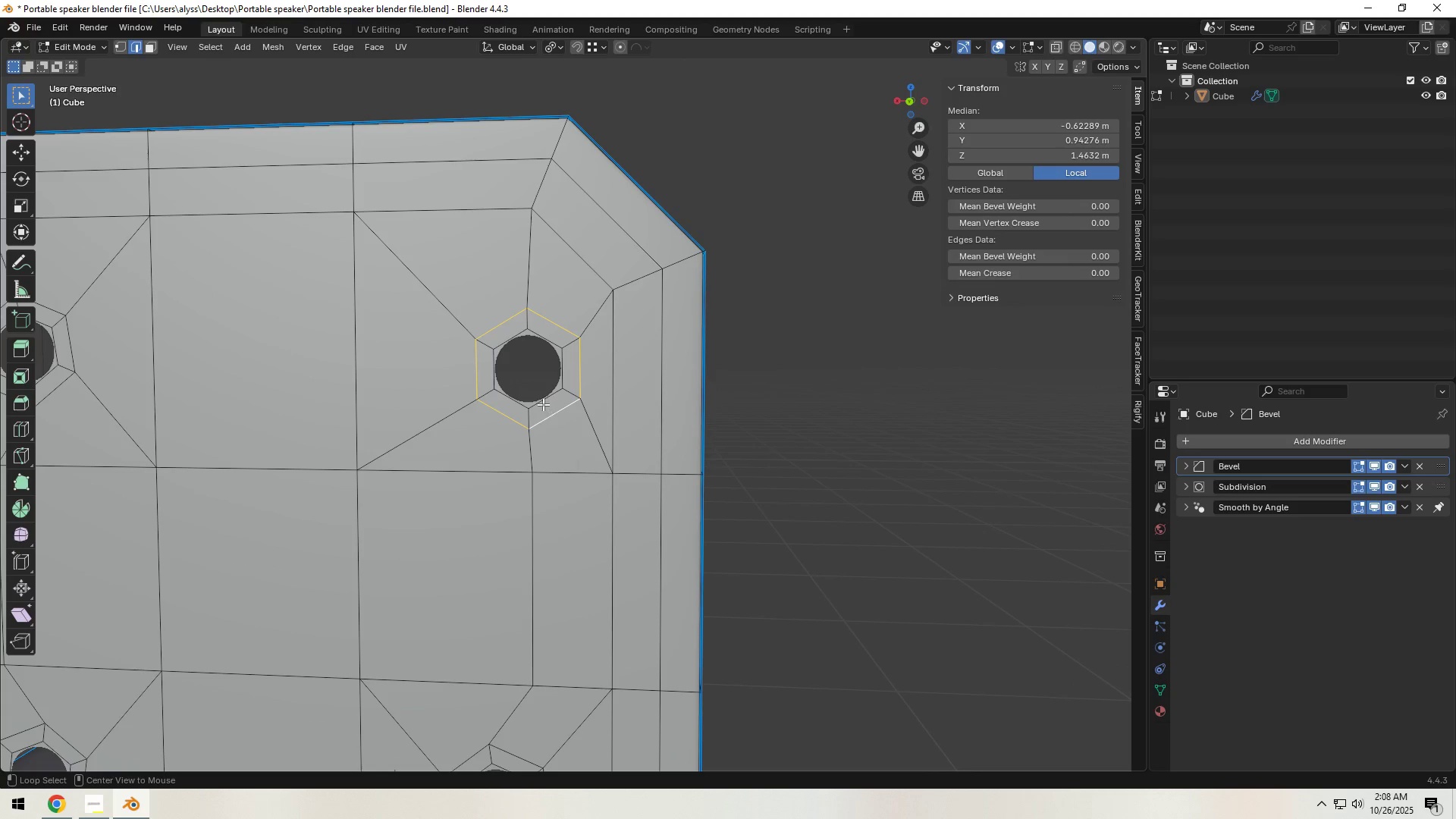 
hold_key(key=ShiftLeft, duration=0.51)
left_click([543, 401])
 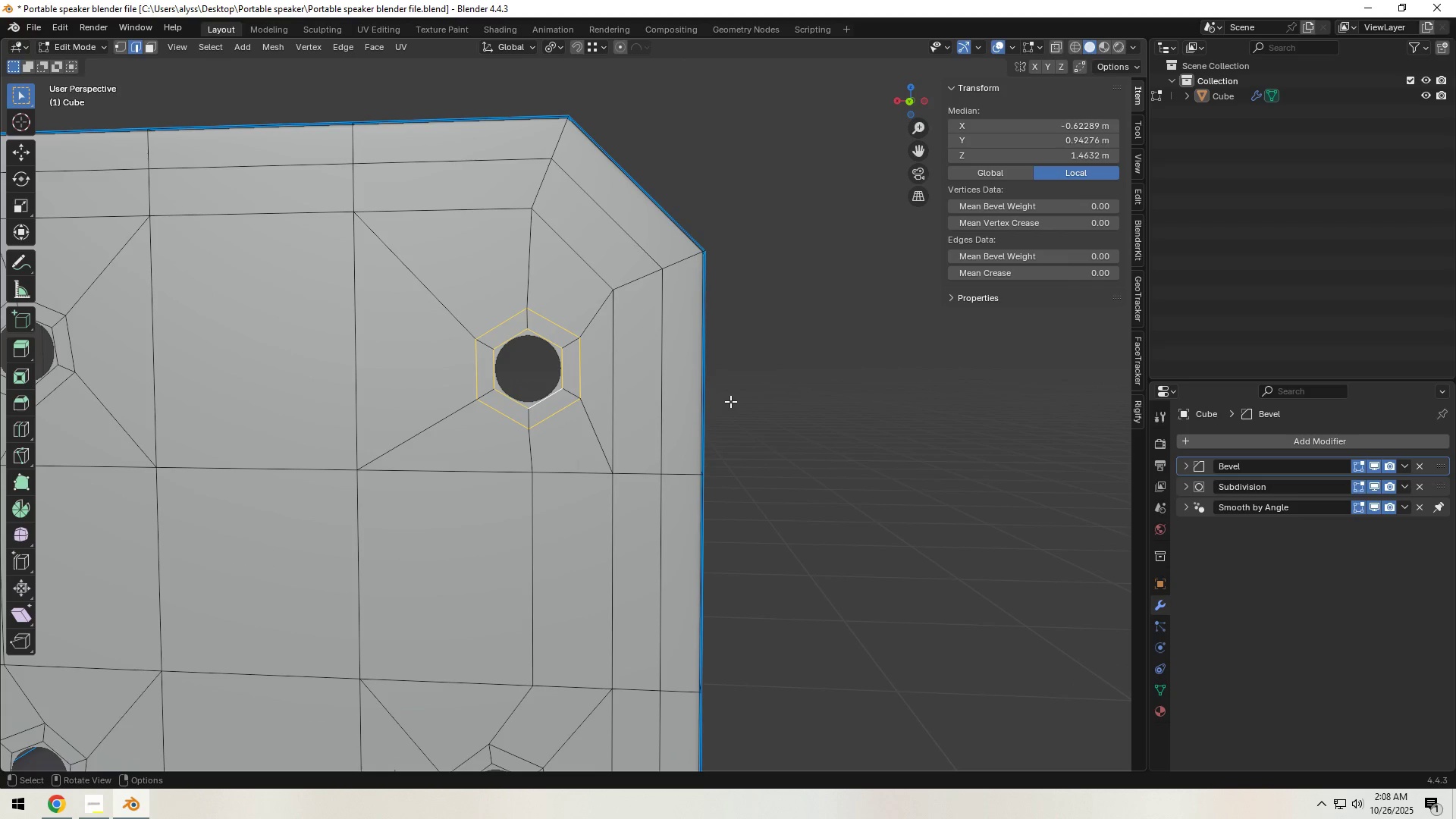 
type(gz)
 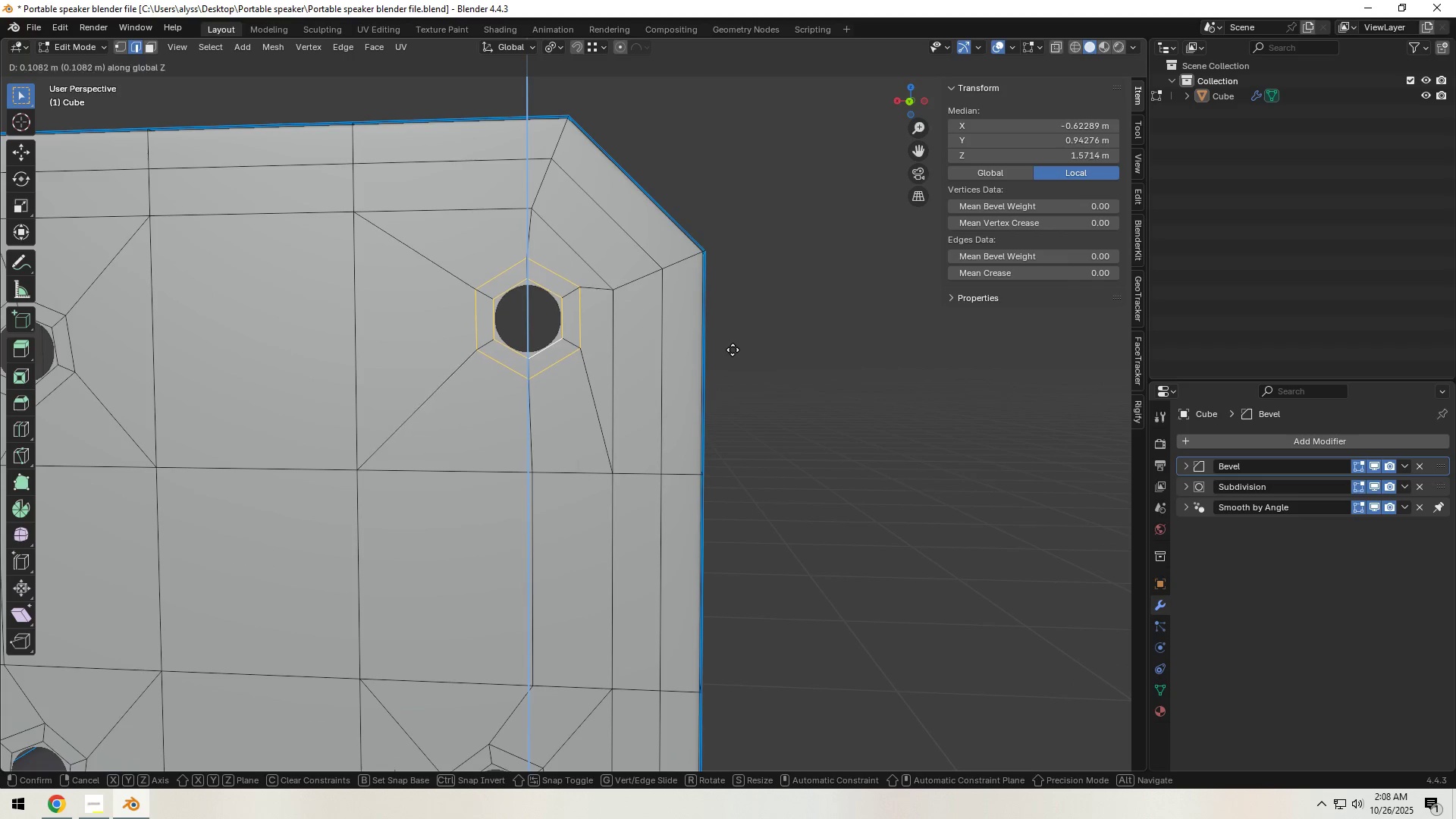 
left_click([733, 349])
 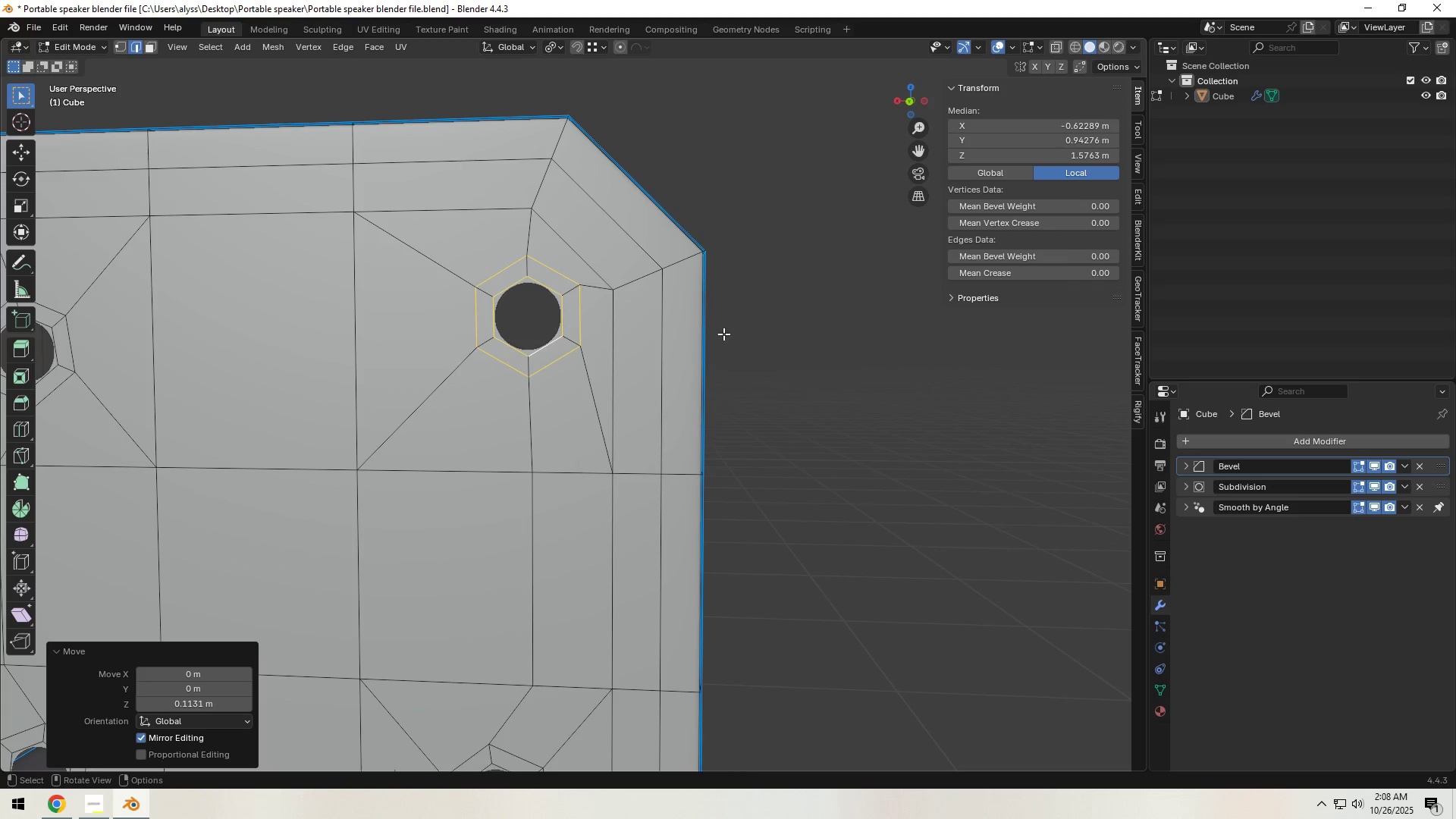 
hold_key(key=ShiftLeft, duration=0.54)
 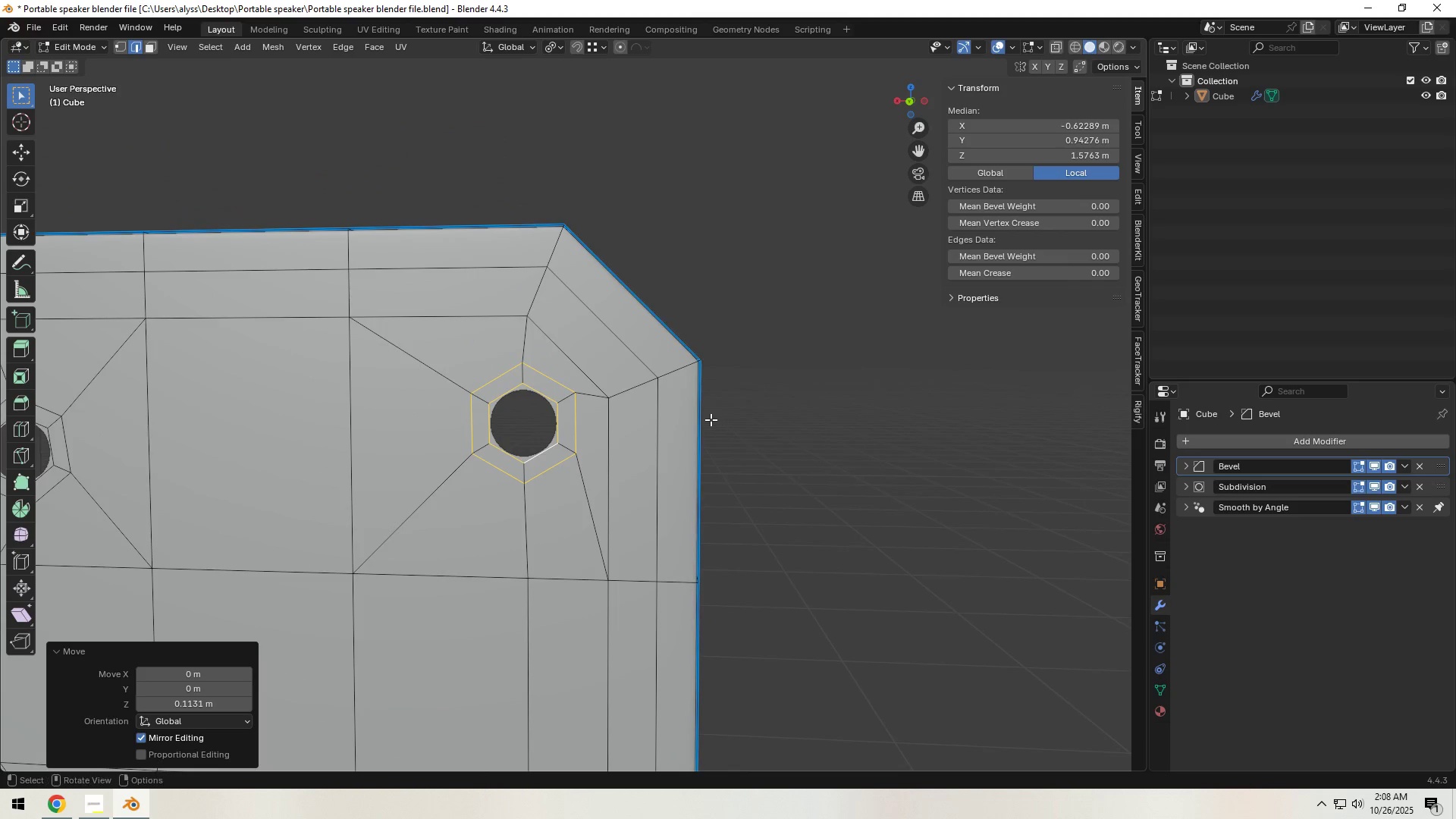 
scroll: coordinate [711, 419], scroll_direction: up, amount: 1.0
 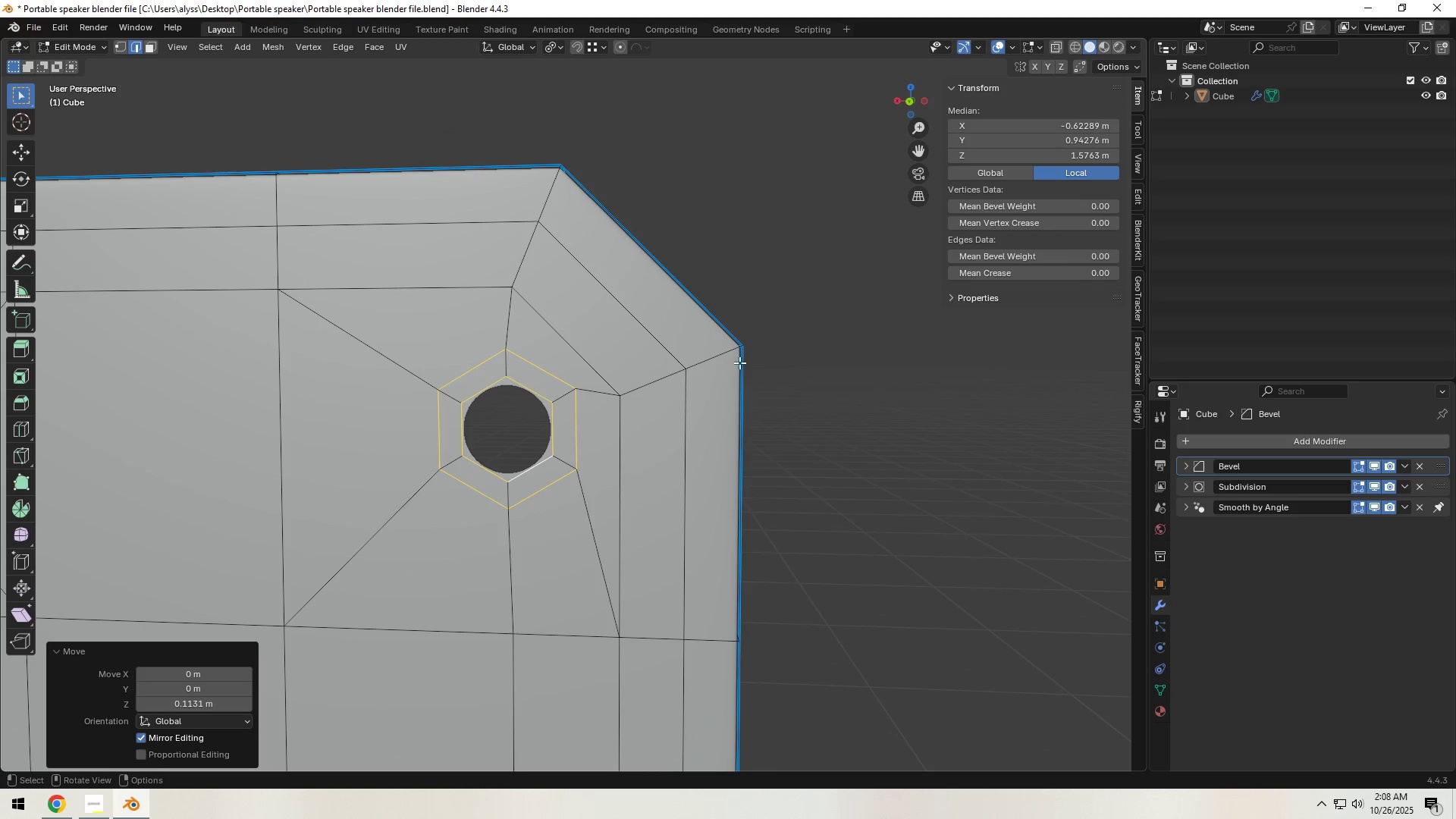 
key(R)
 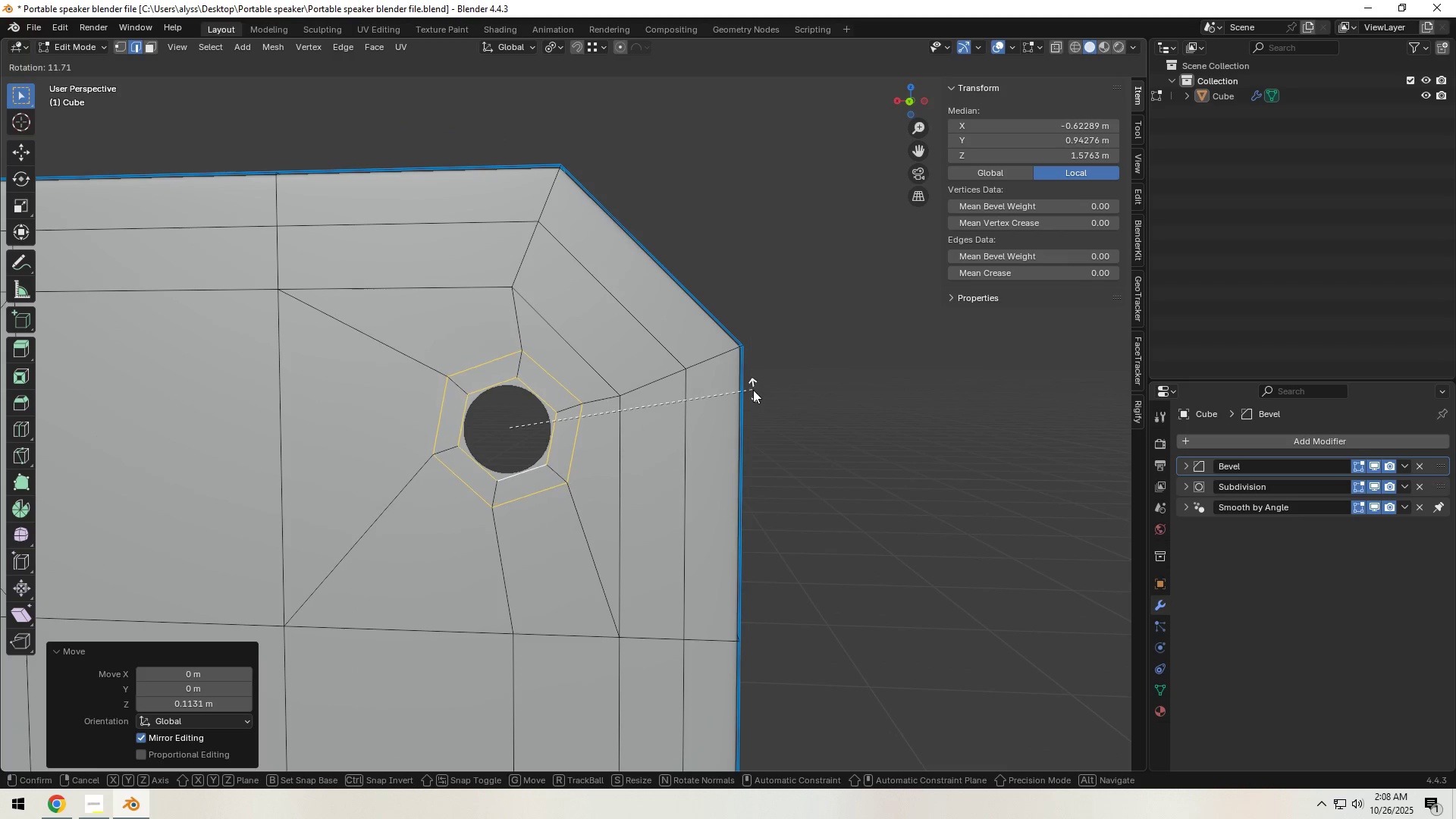 
left_click([753, 390])
 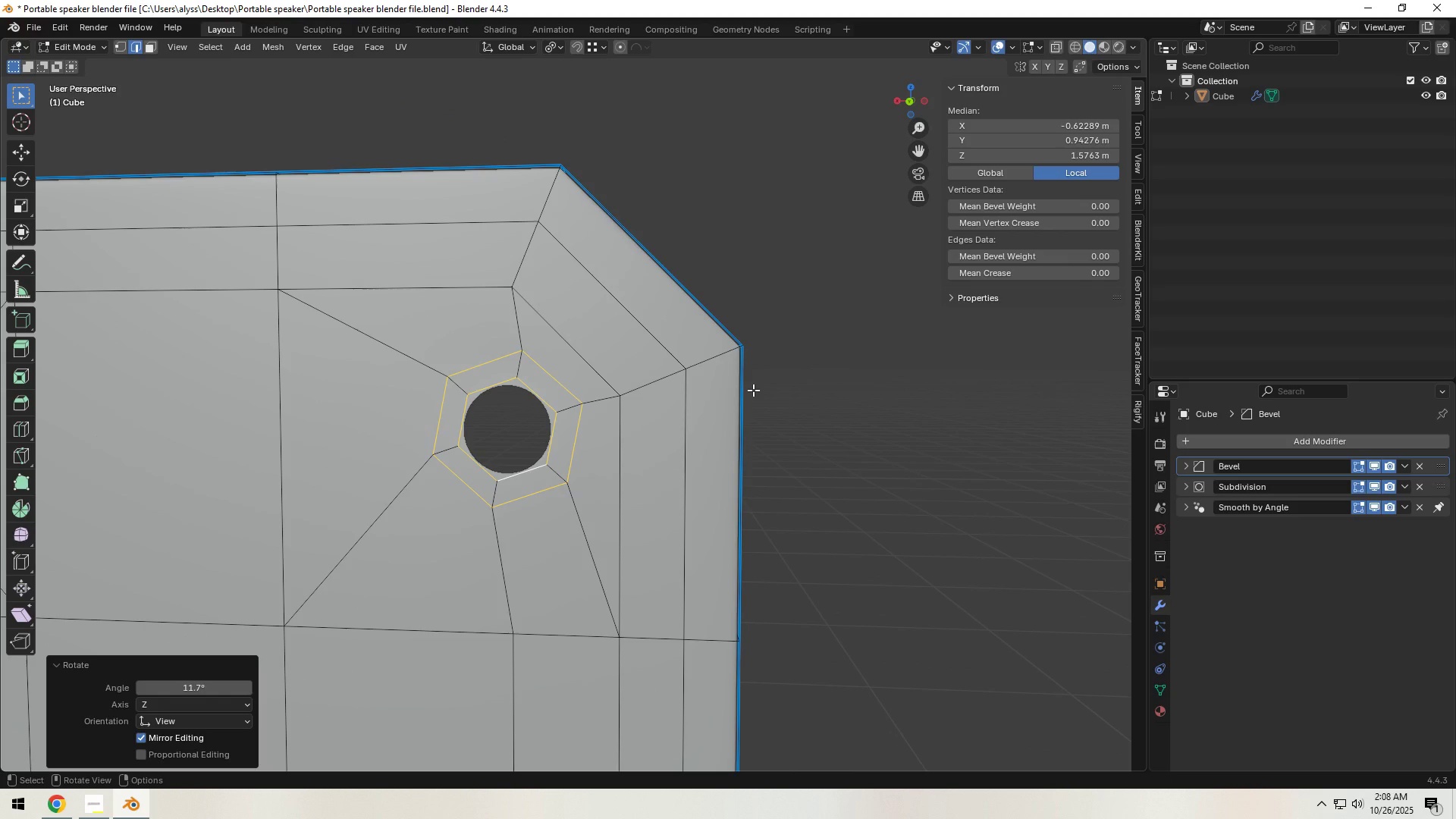 
hold_key(key=Backquote, duration=0.49)
 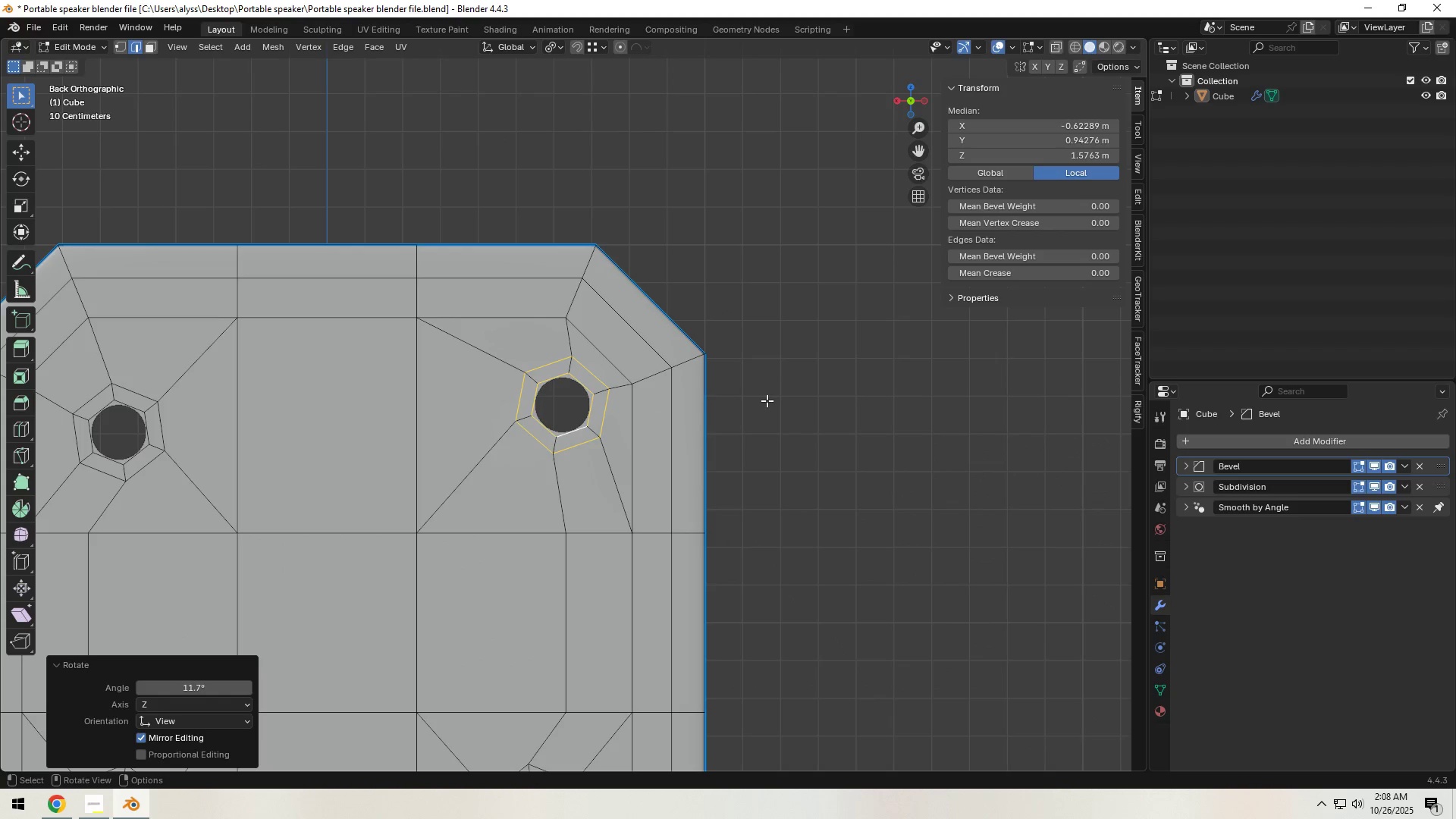 
key(G)
 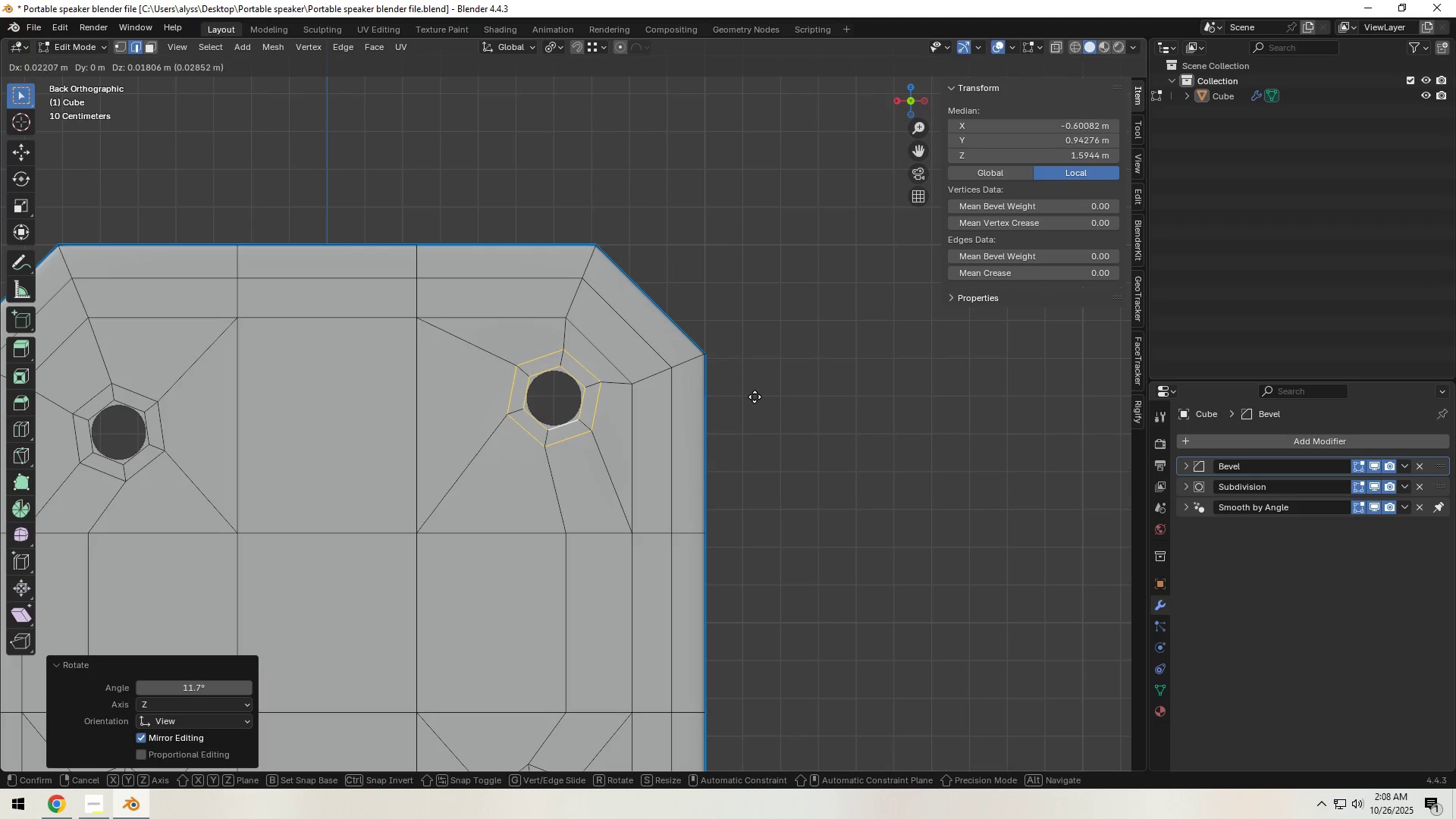 
left_click([755, 397])
 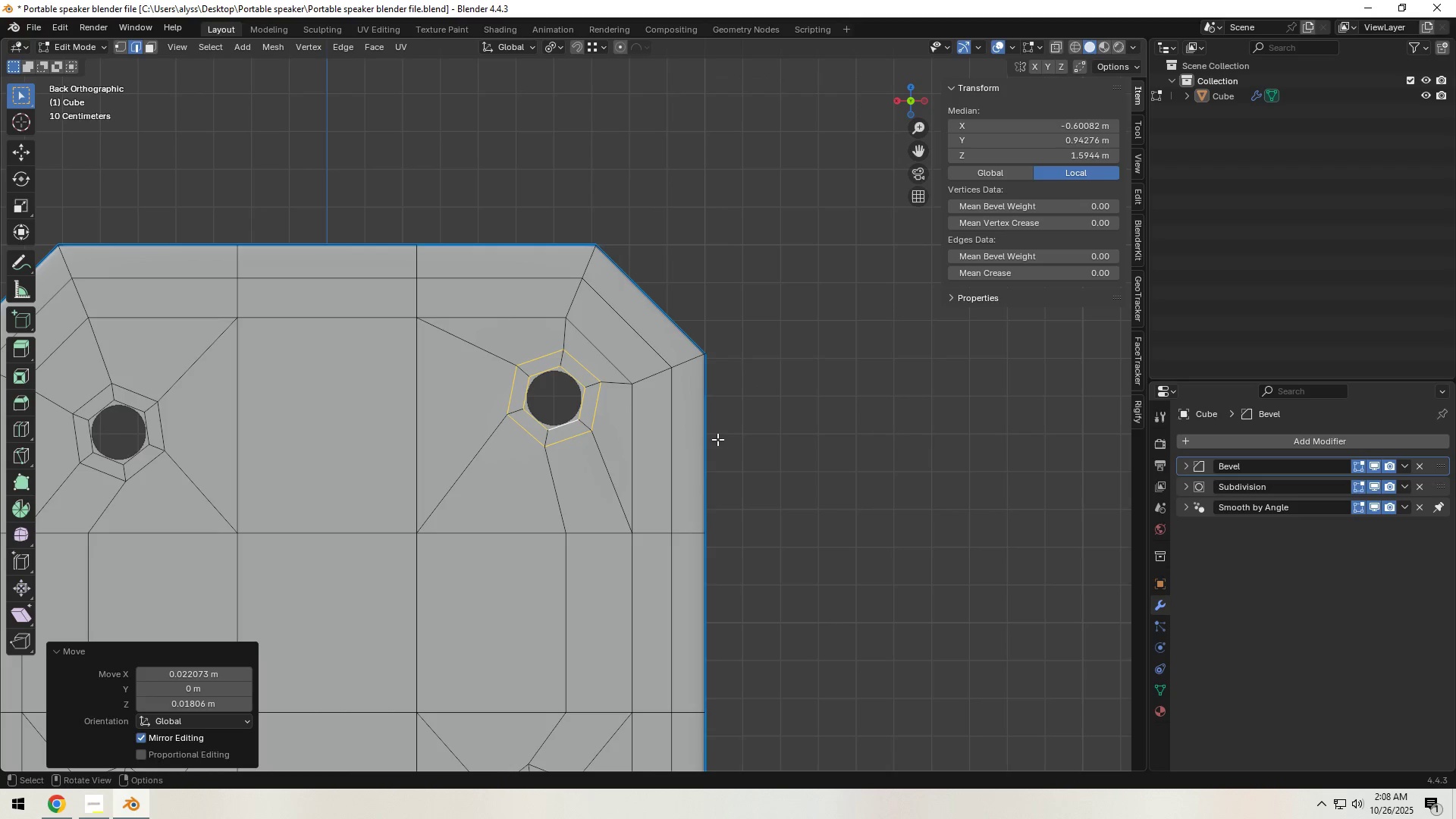 
hold_key(key=ShiftLeft, duration=0.79)
 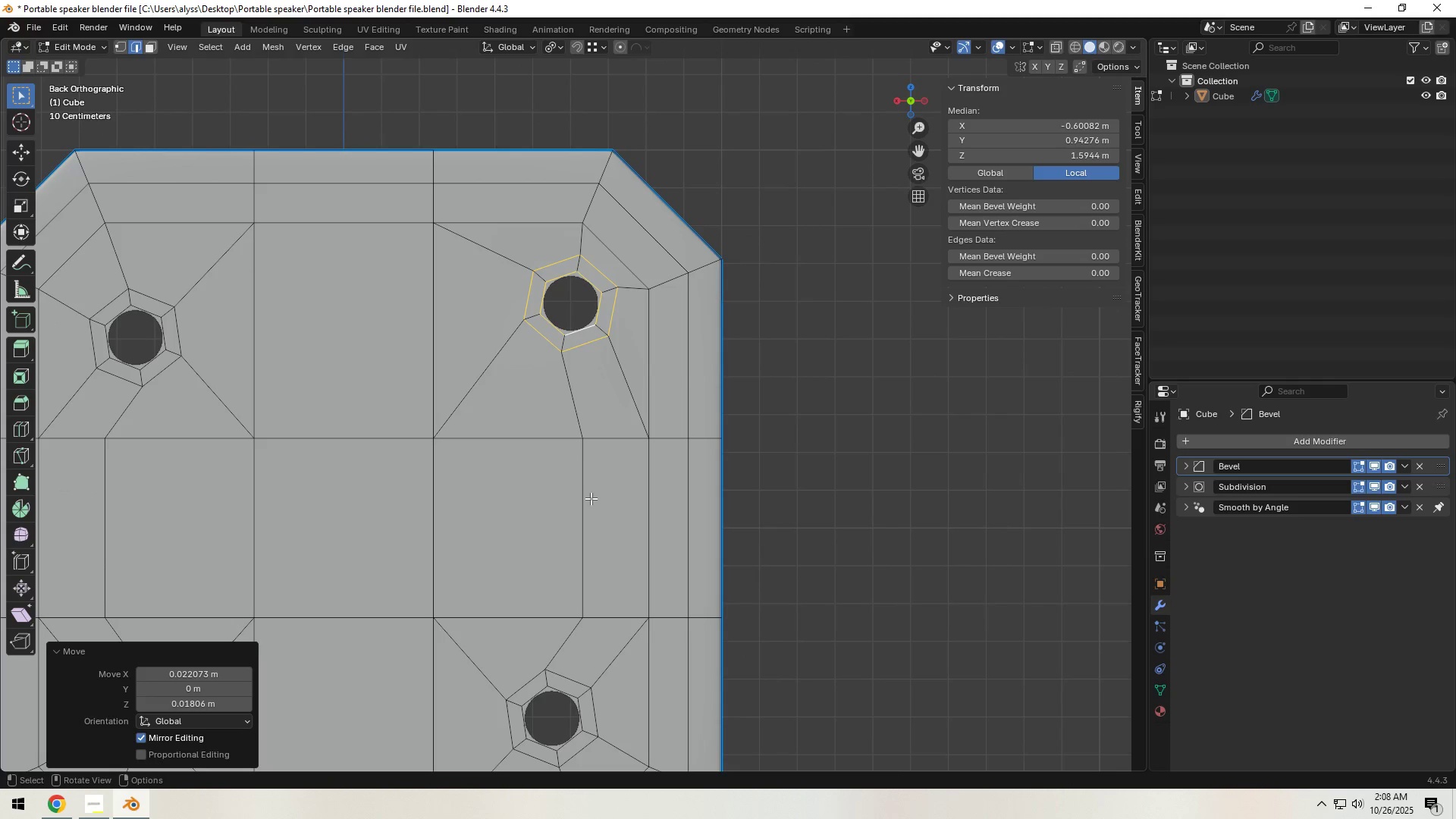 
hold_key(key=ShiftLeft, duration=0.95)
 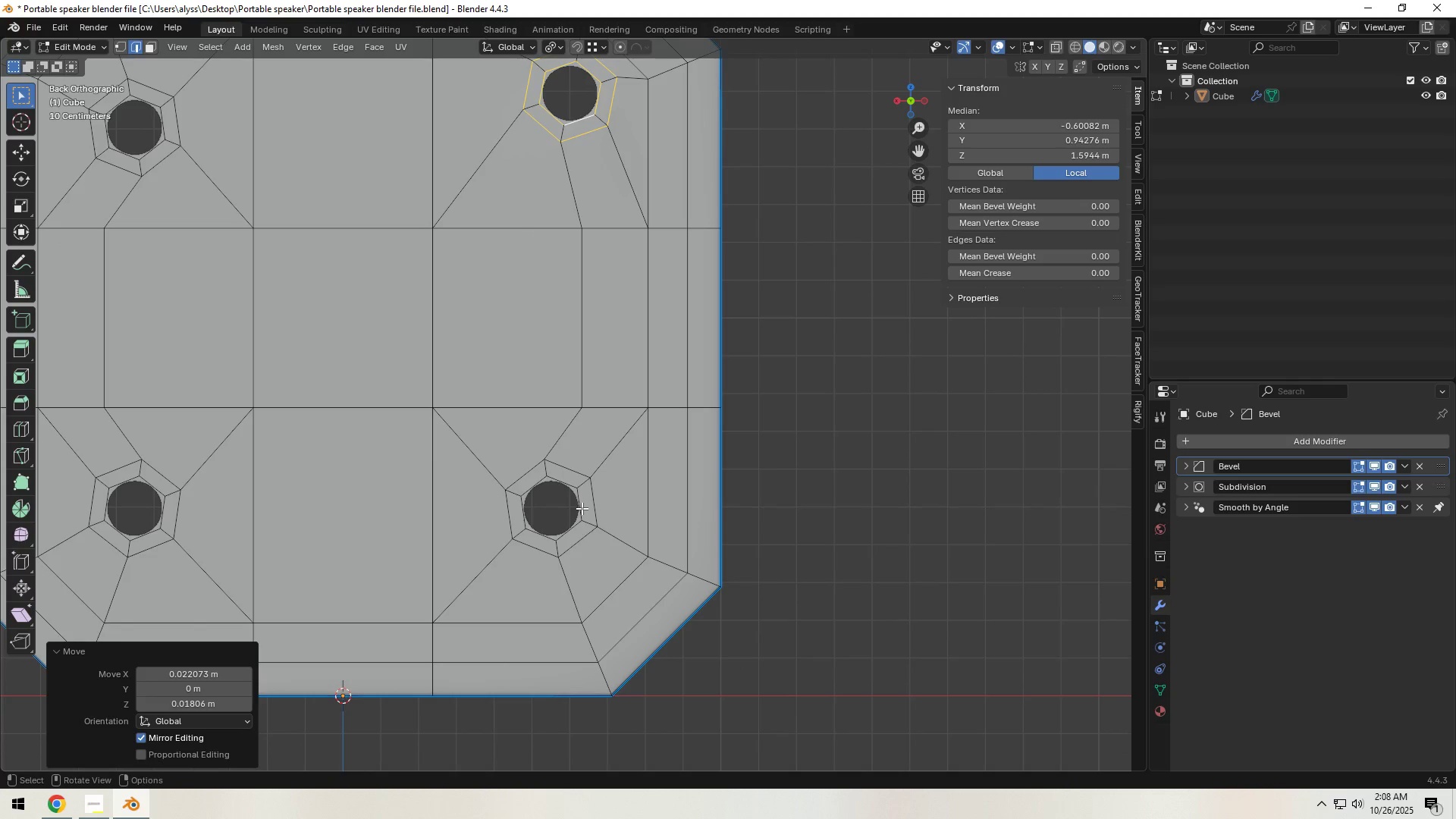 
left_click([582, 509])
 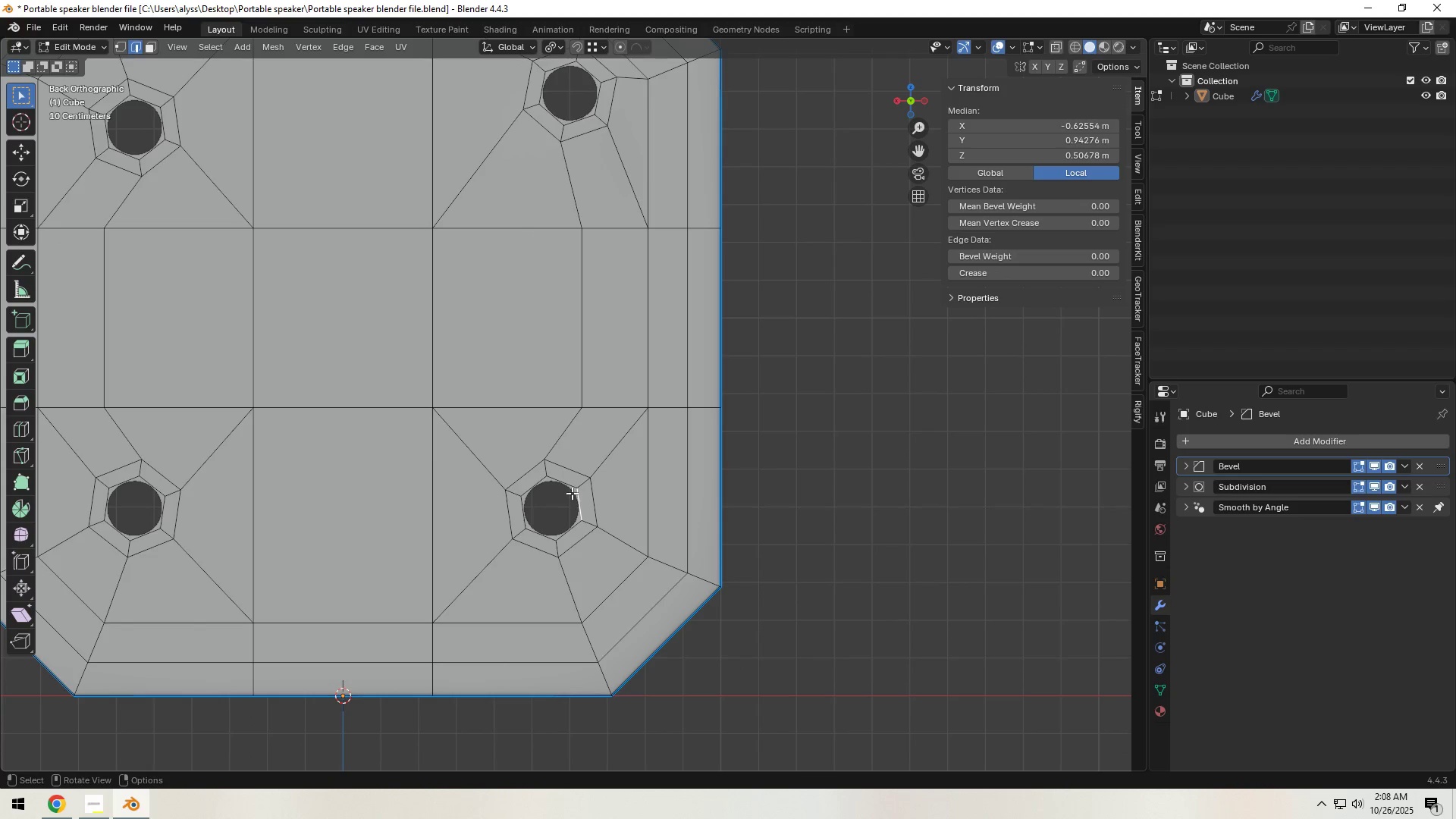 
hold_key(key=ShiftLeft, duration=1.17)
left_click([566, 485])
 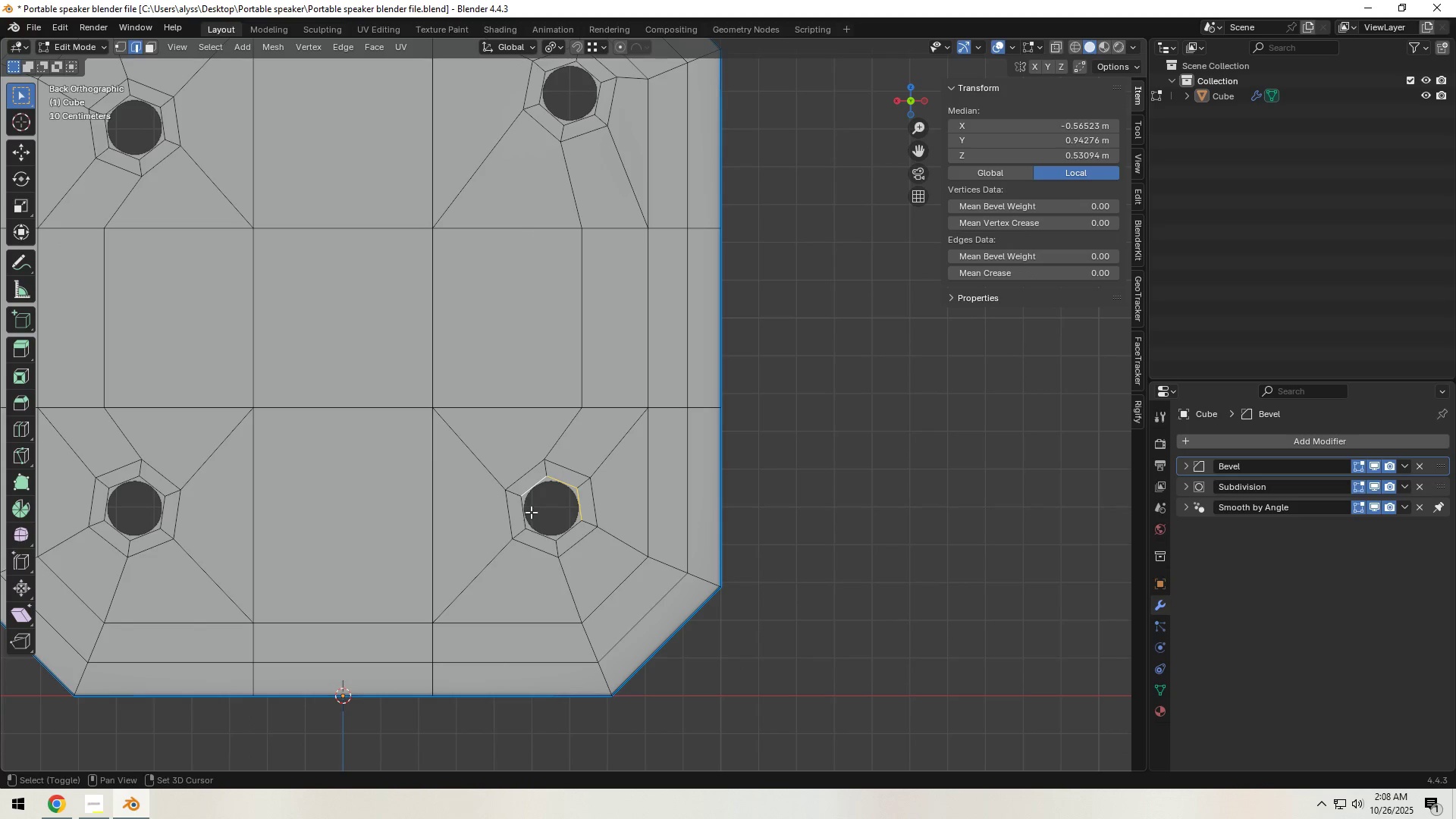 
left_click([527, 513])
 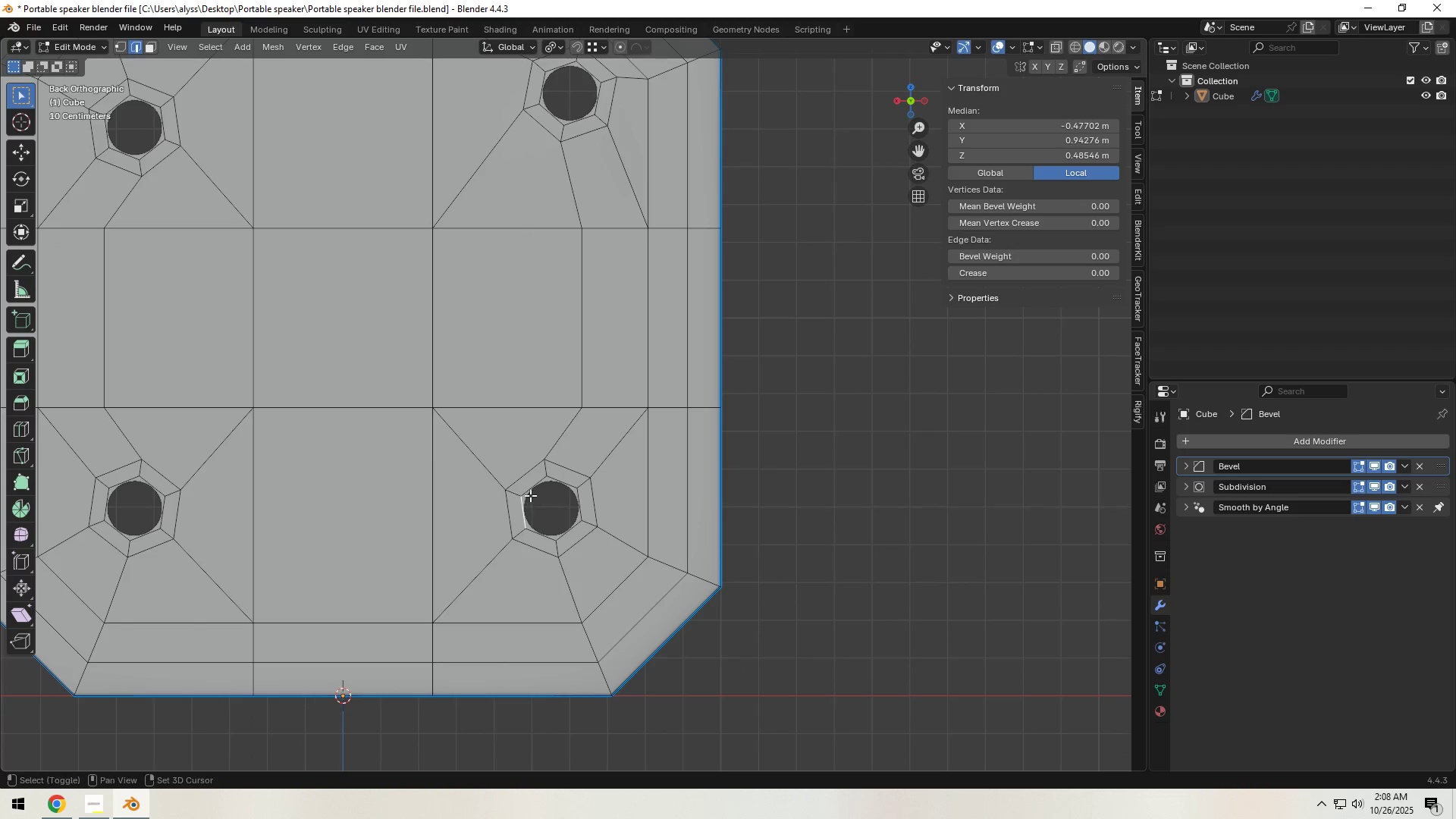 
hold_key(key=ShiftLeft, duration=1.52)
left_click([578, 501])
 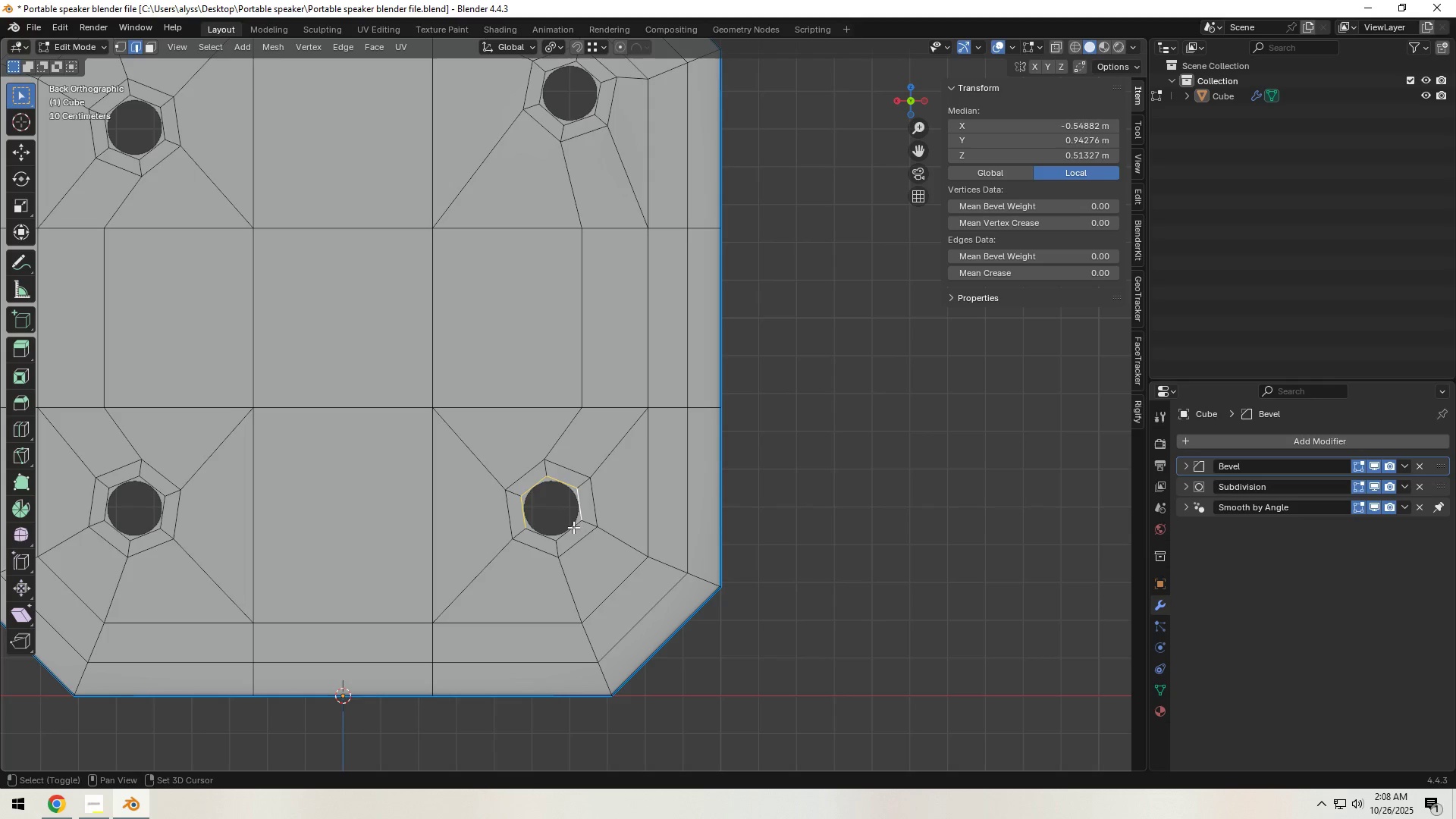 
double_click([573, 527])
 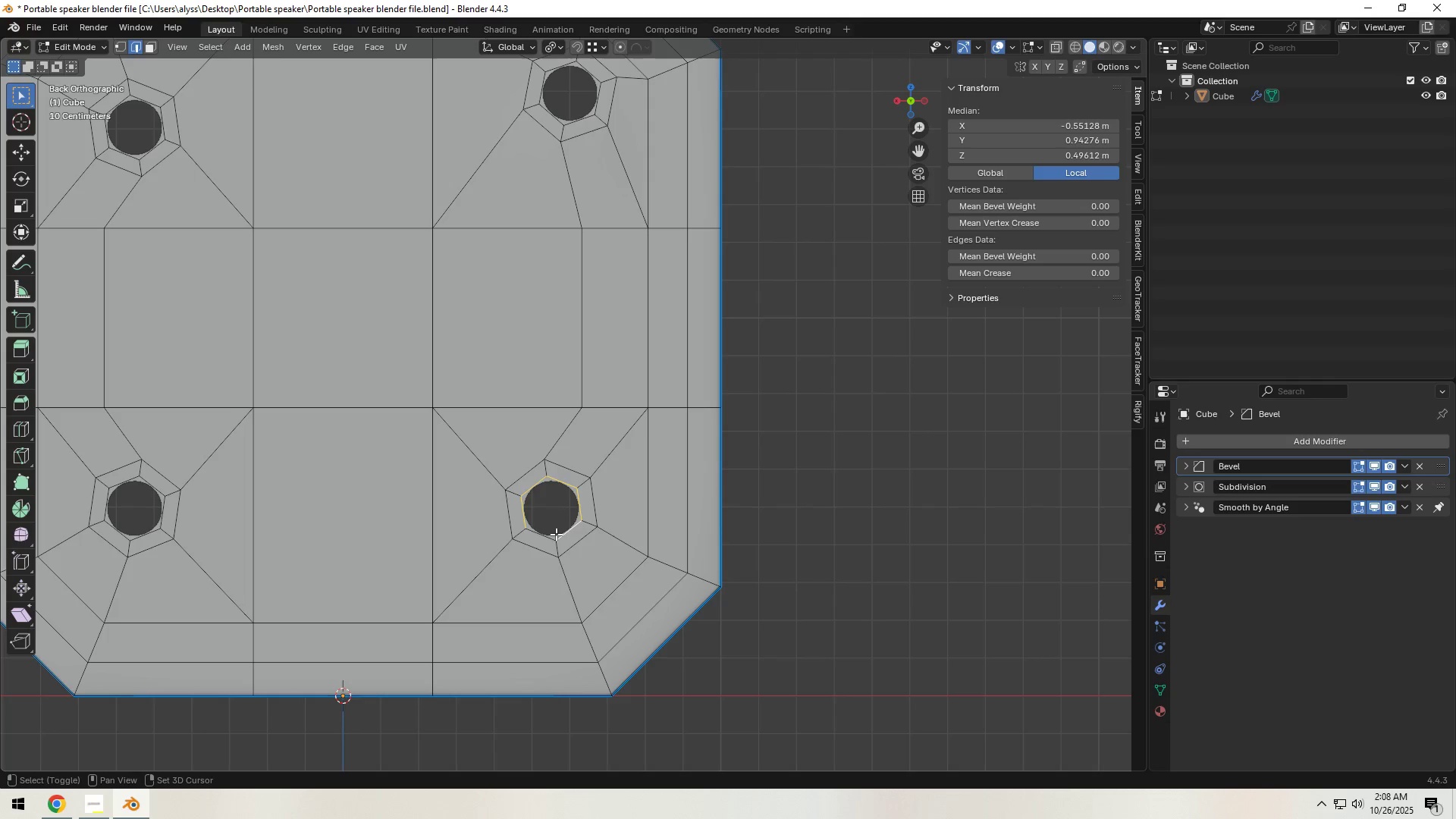 
hold_key(key=ShiftLeft, duration=1.52)
triple_click([544, 538])
 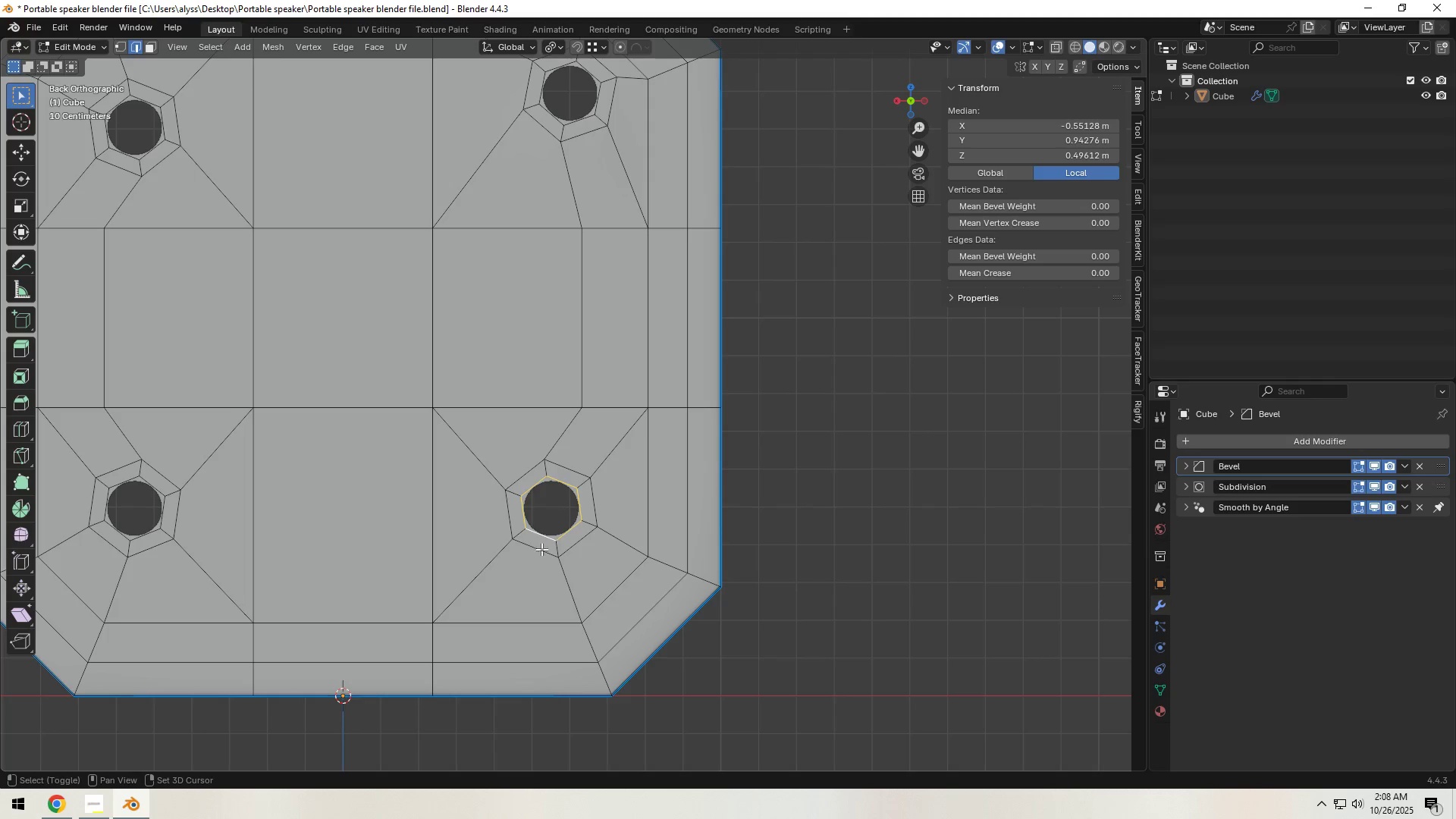 
triple_click([541, 549])
 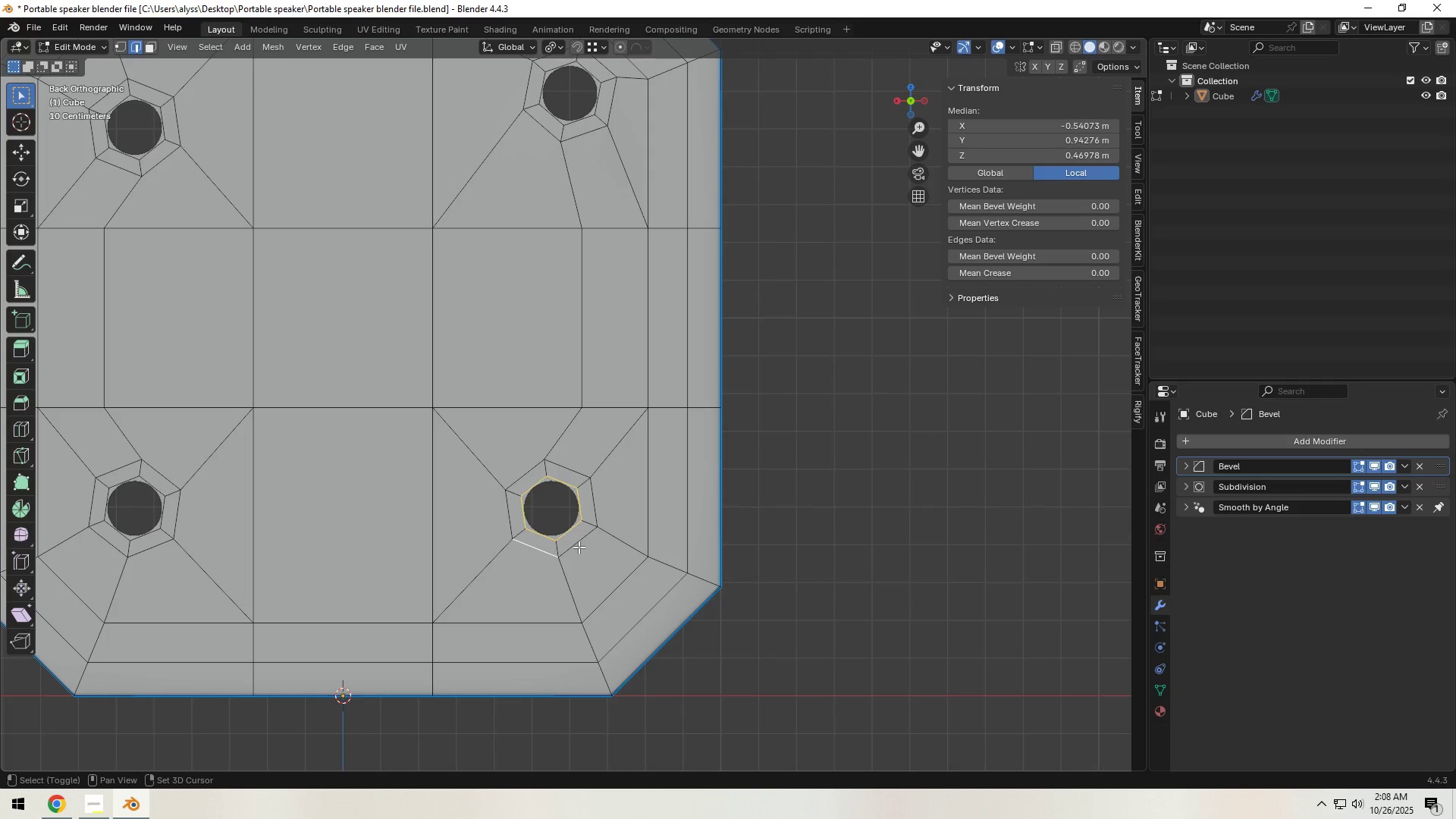 
triple_click([579, 547])
 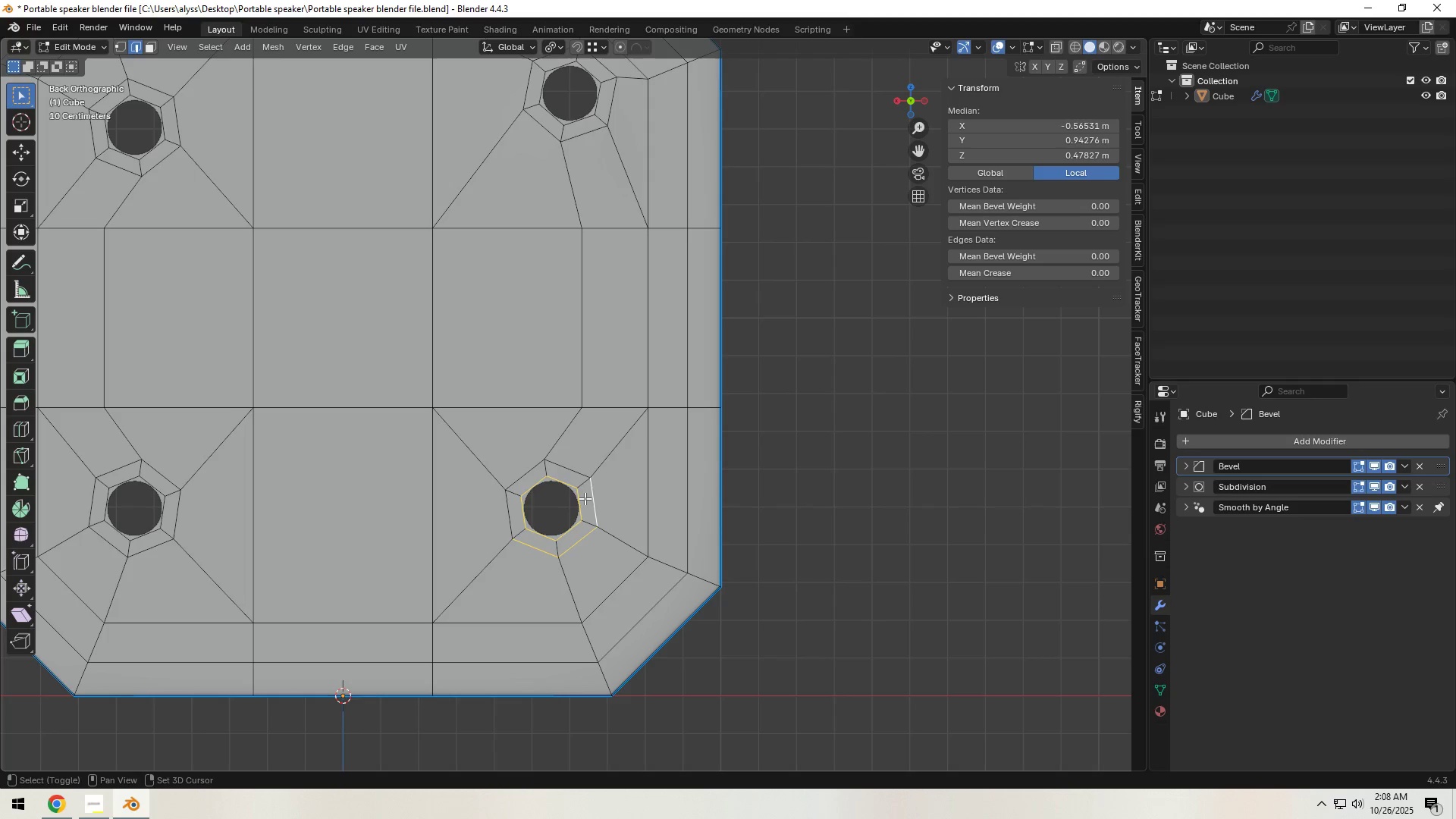 
hold_key(key=ShiftLeft, duration=1.35)
triple_click([573, 475])
 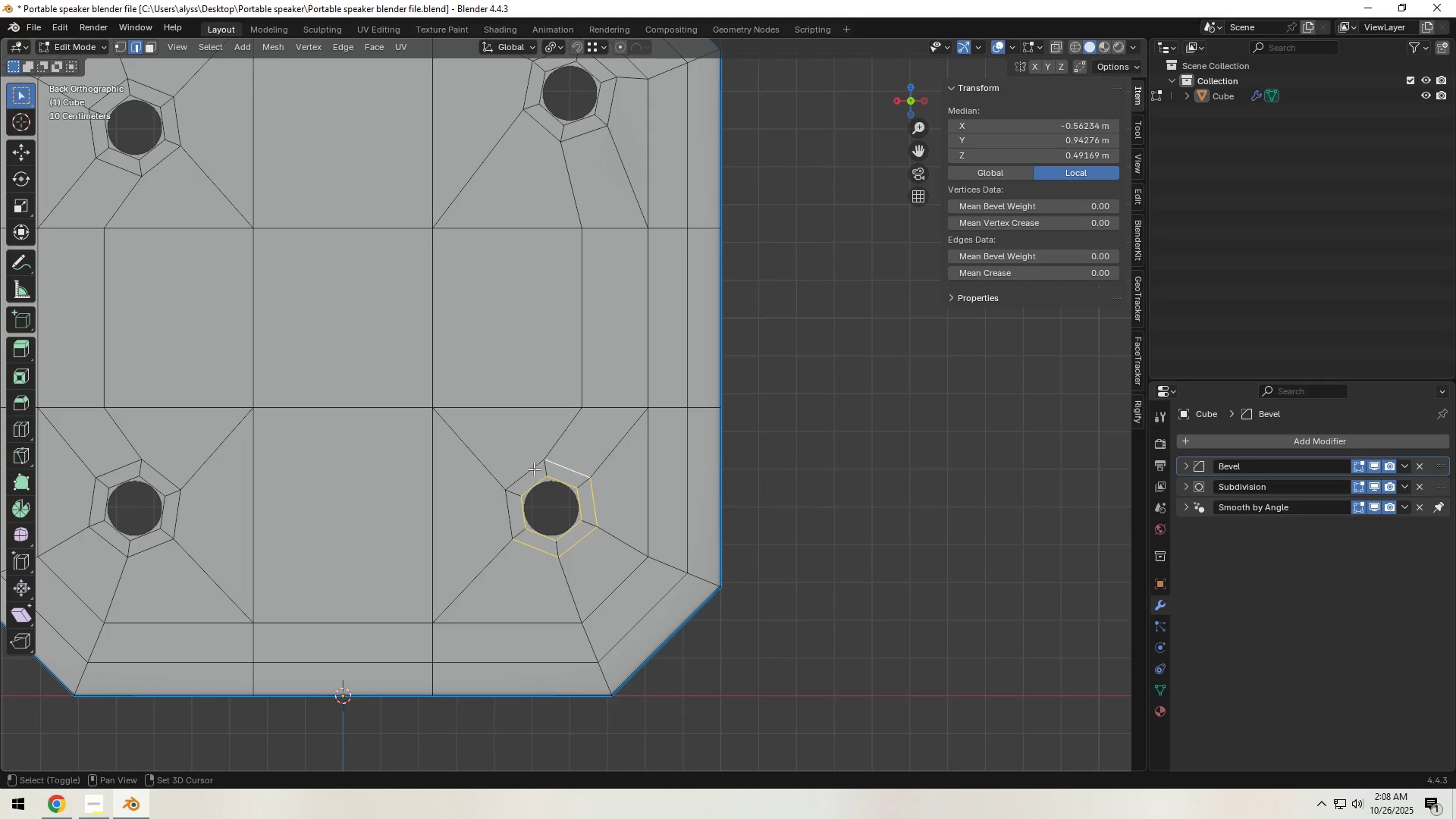 
triple_click([534, 469])
 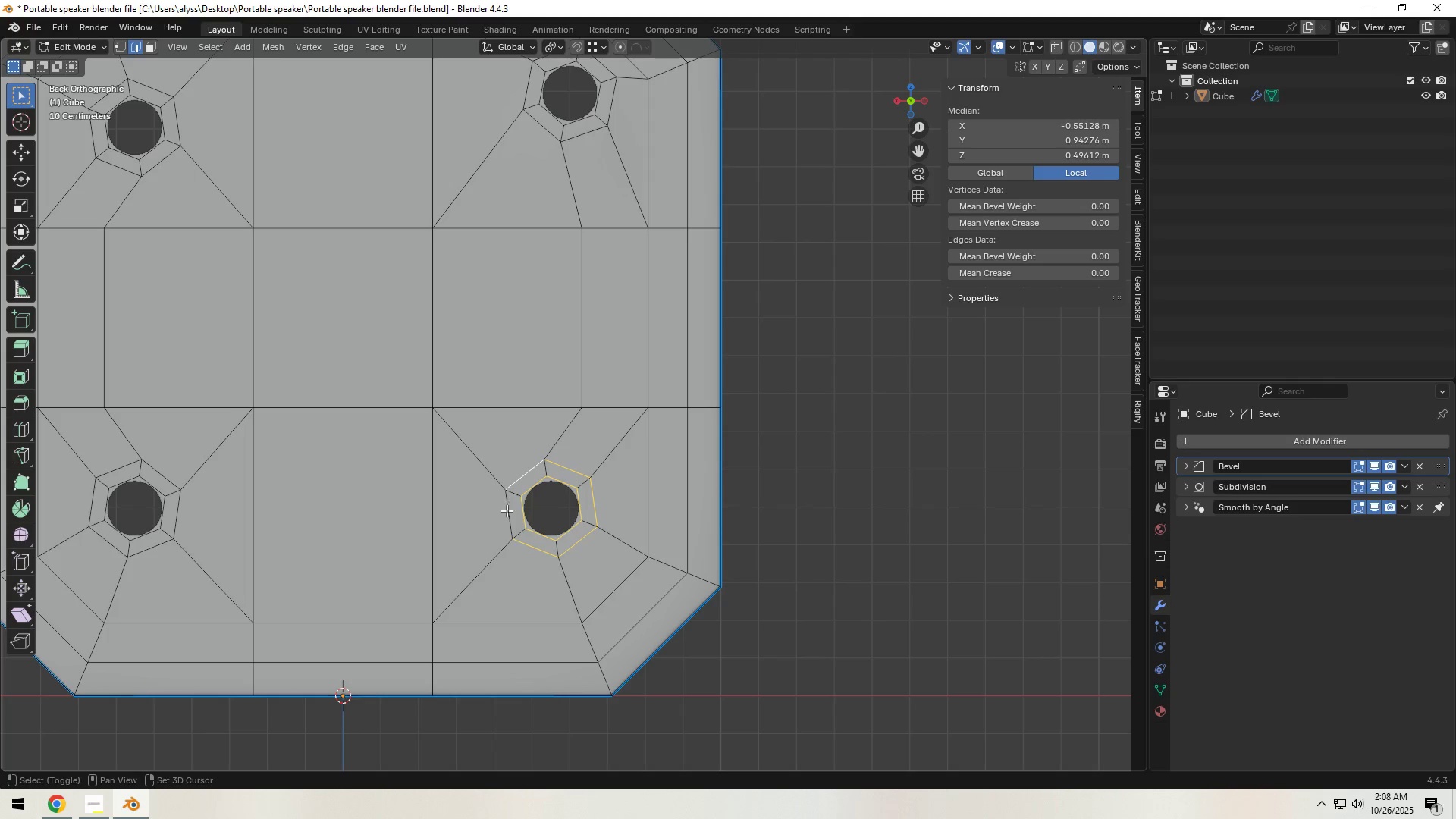 
triple_click([507, 510])
 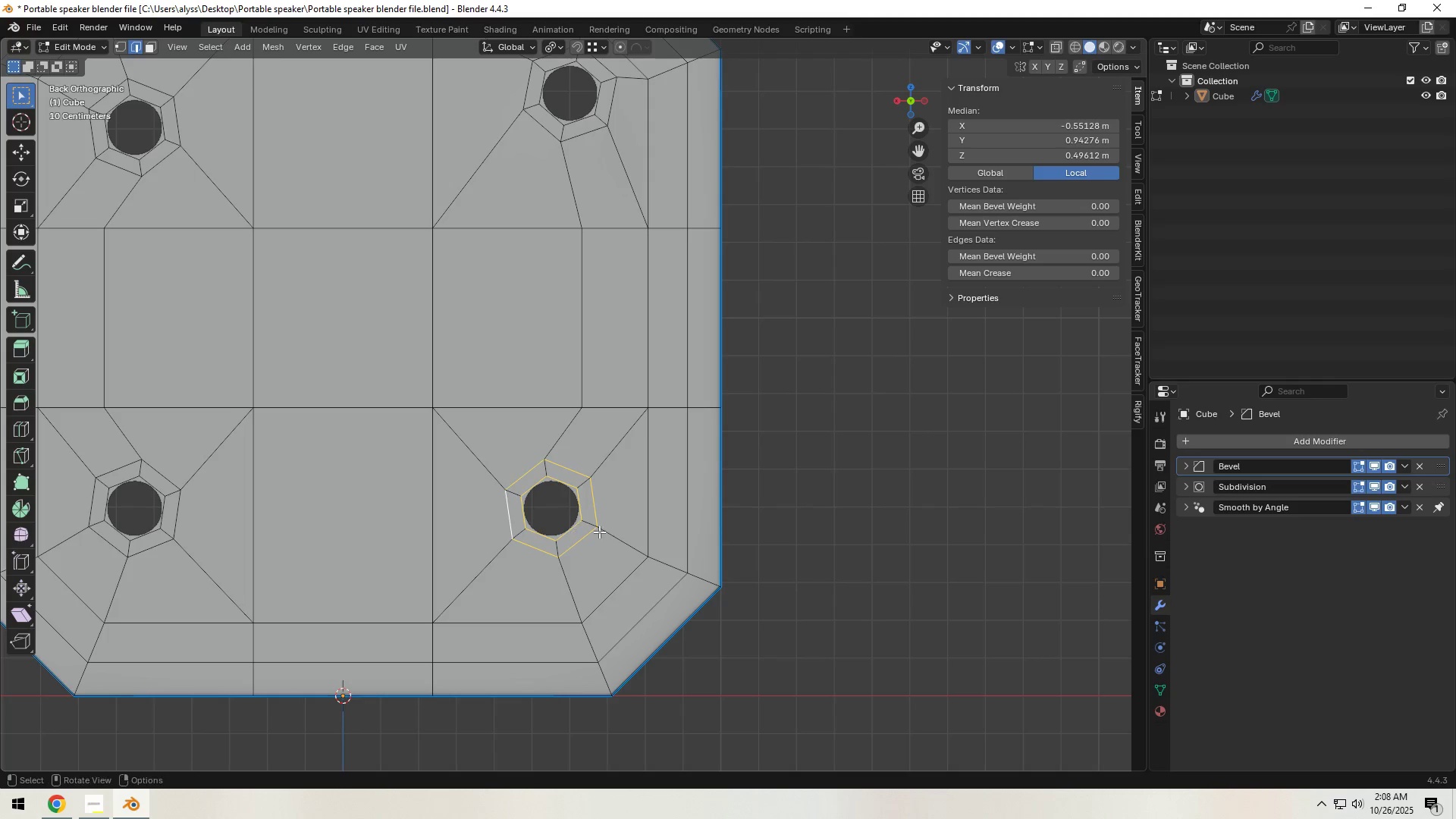 
hold_key(key=ShiftLeft, duration=0.46)
 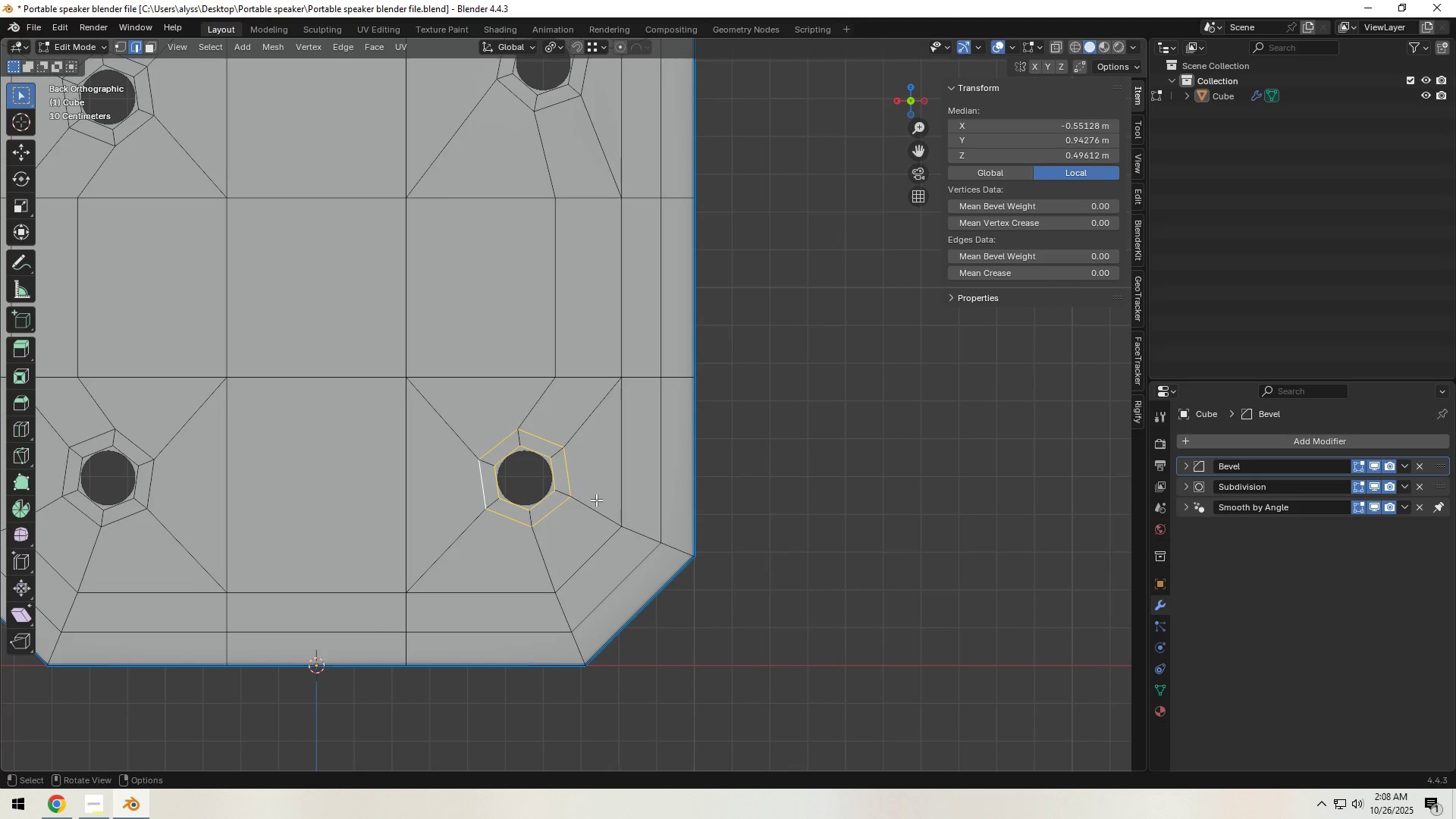 
key(G)
 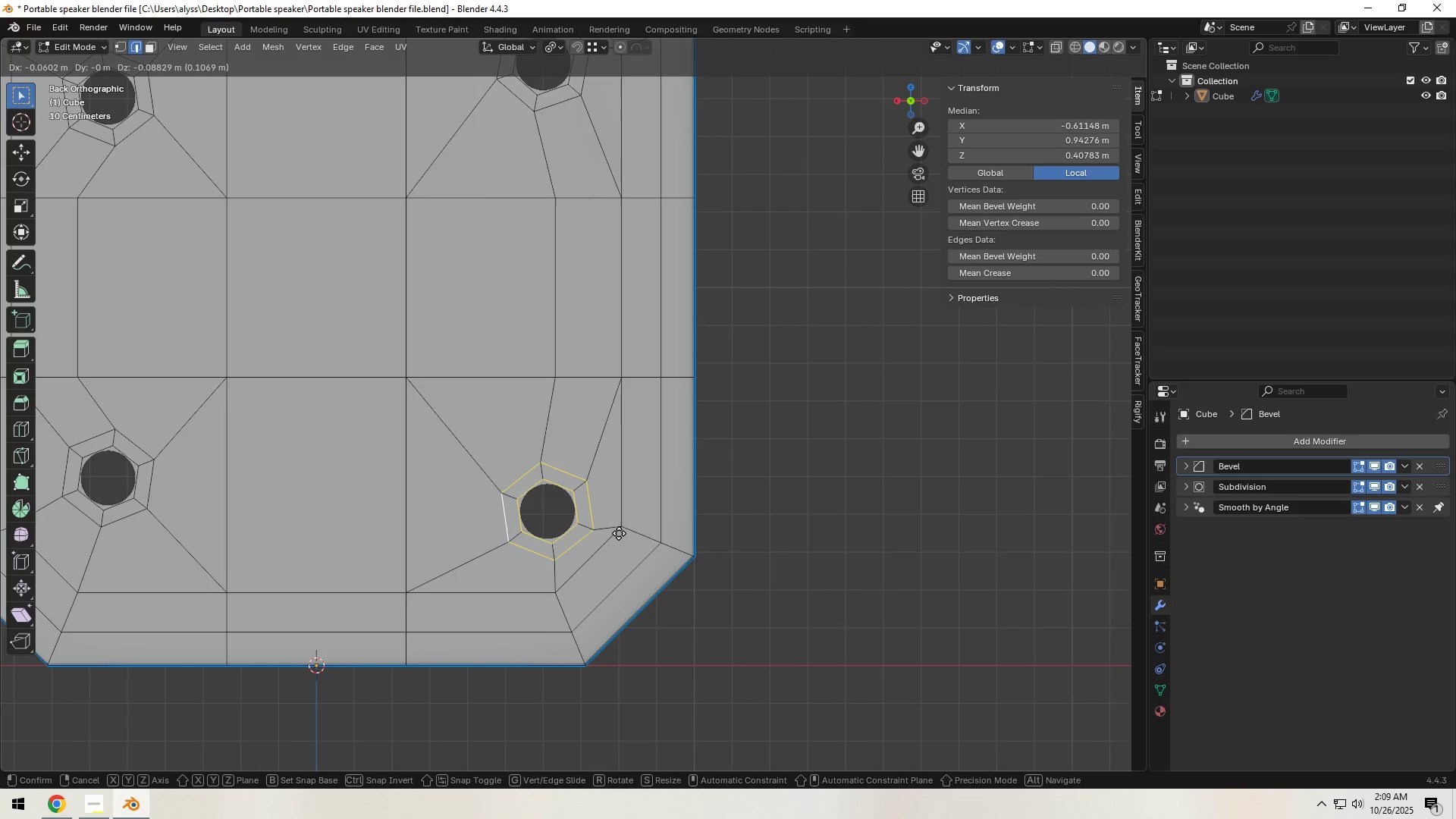 
left_click([617, 526])
 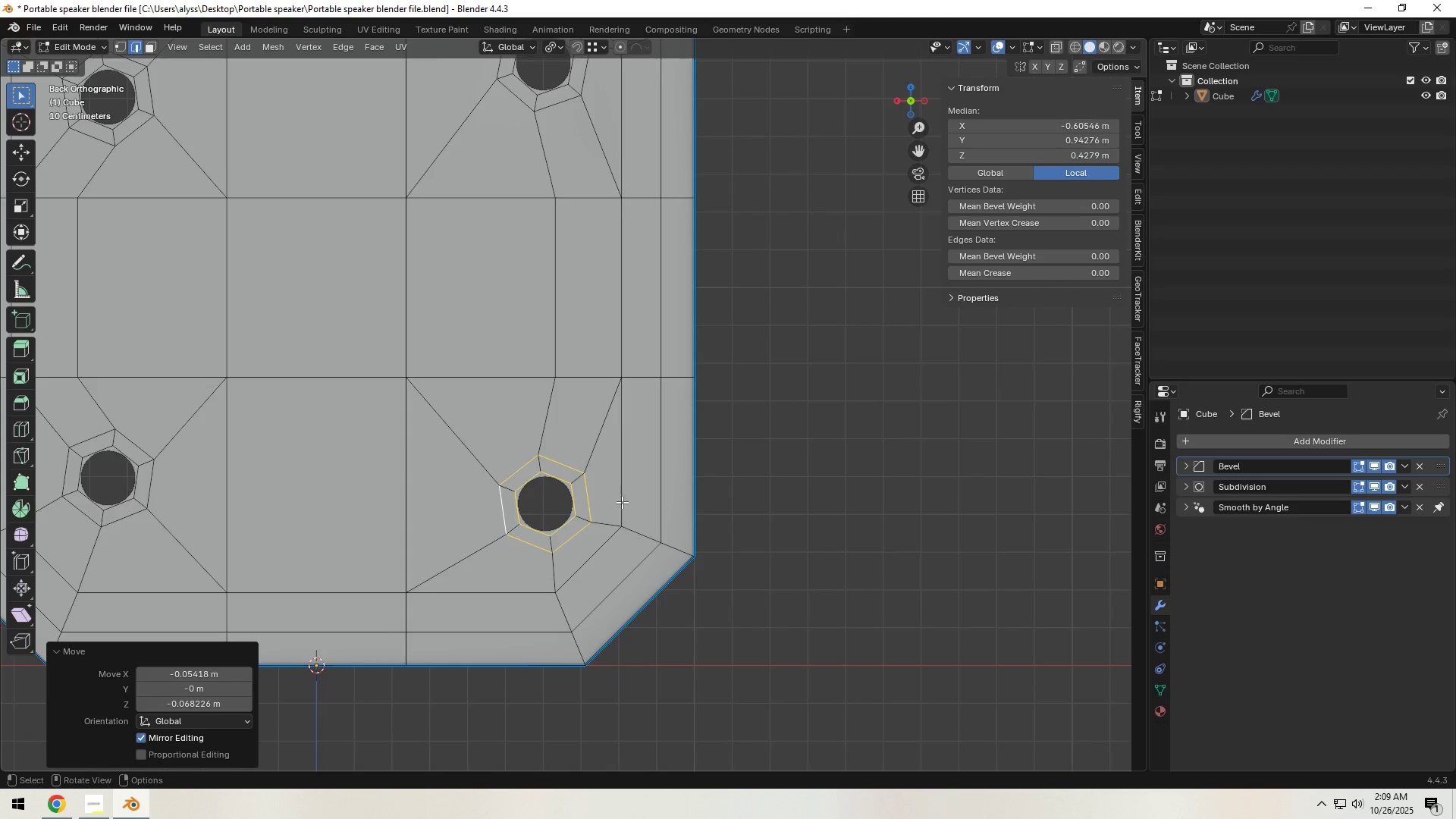 
scroll: coordinate [622, 502], scroll_direction: down, amount: 1.0
 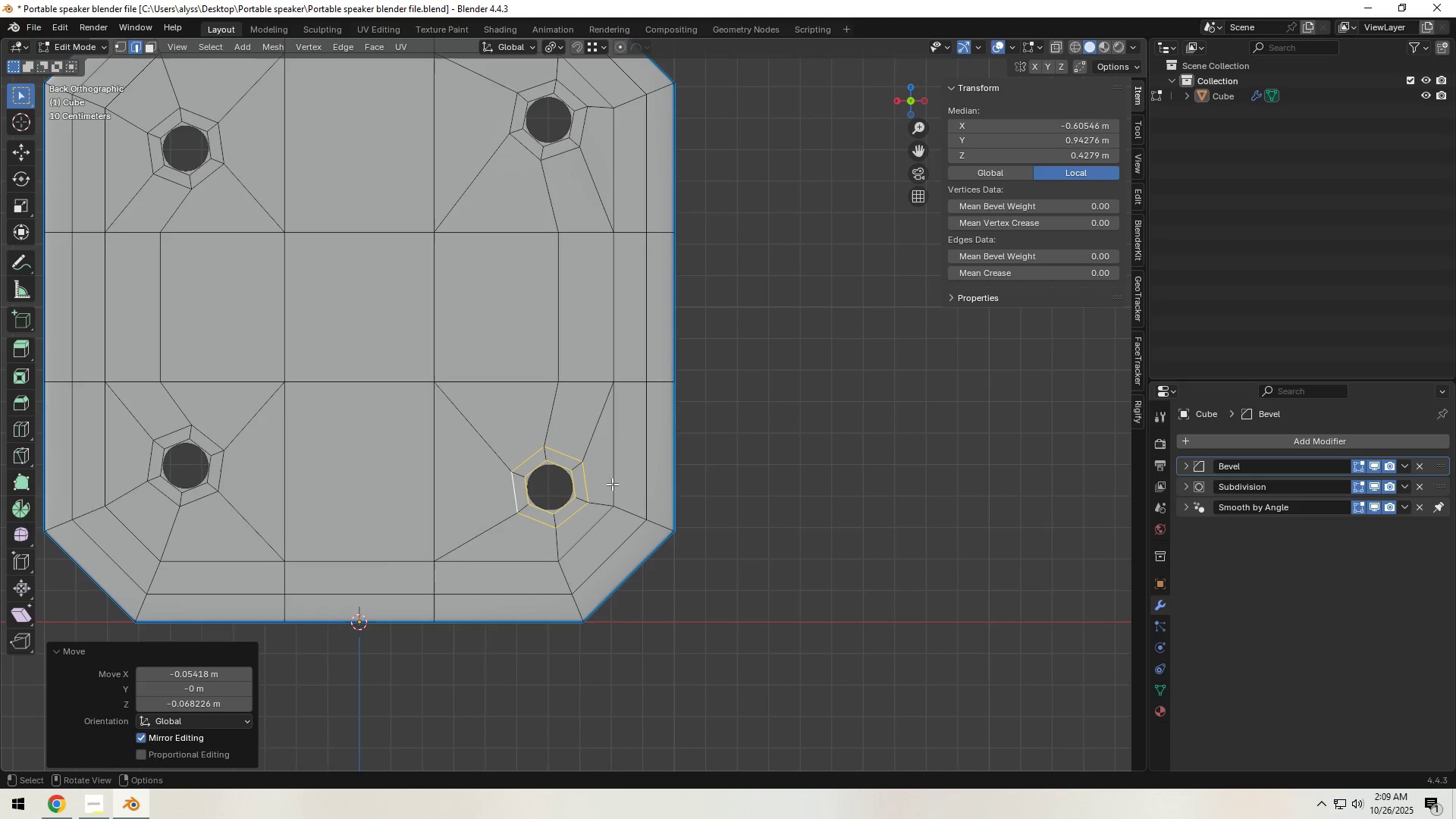 
left_click([557, 325])
 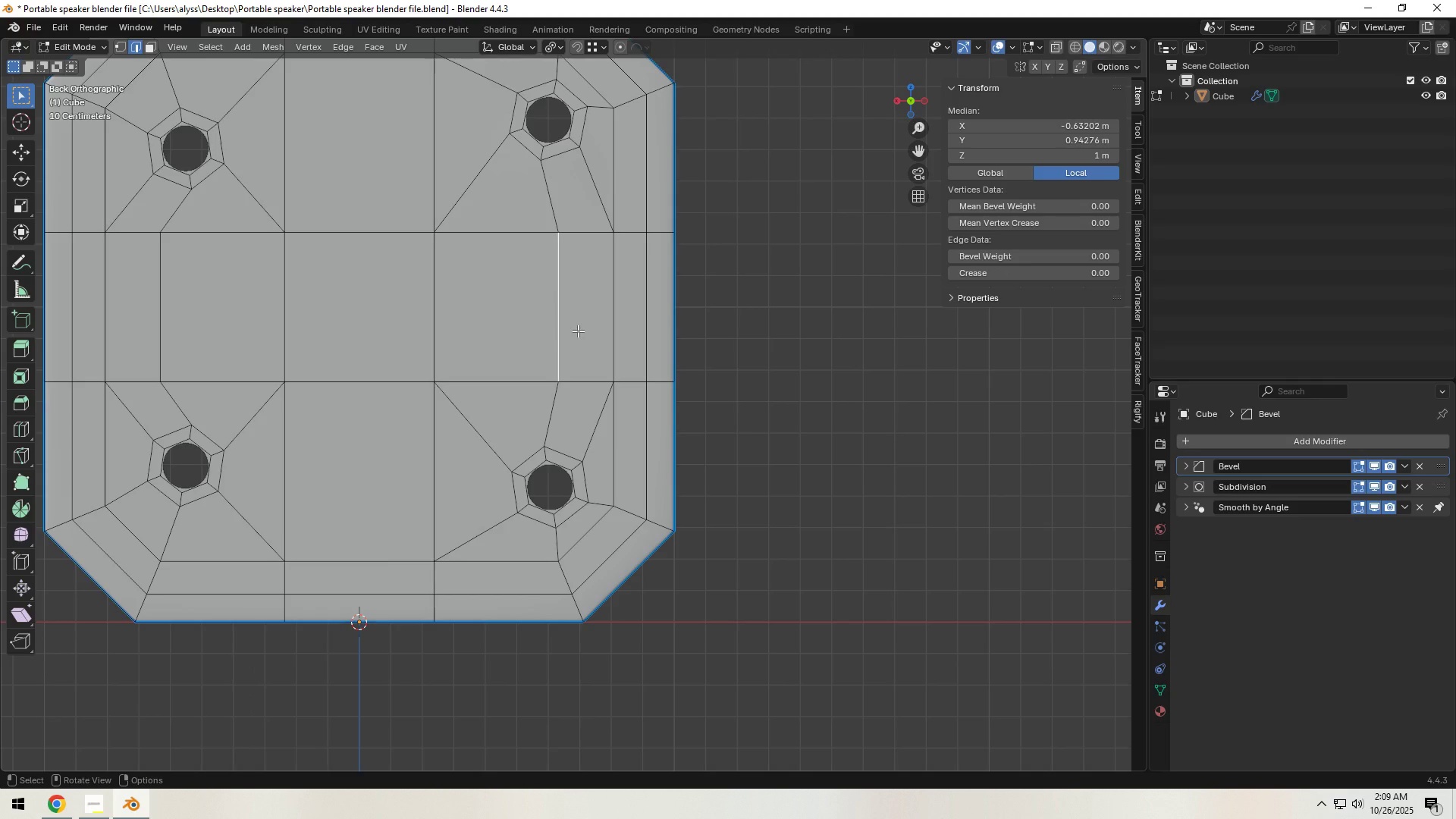 
type(gx)
 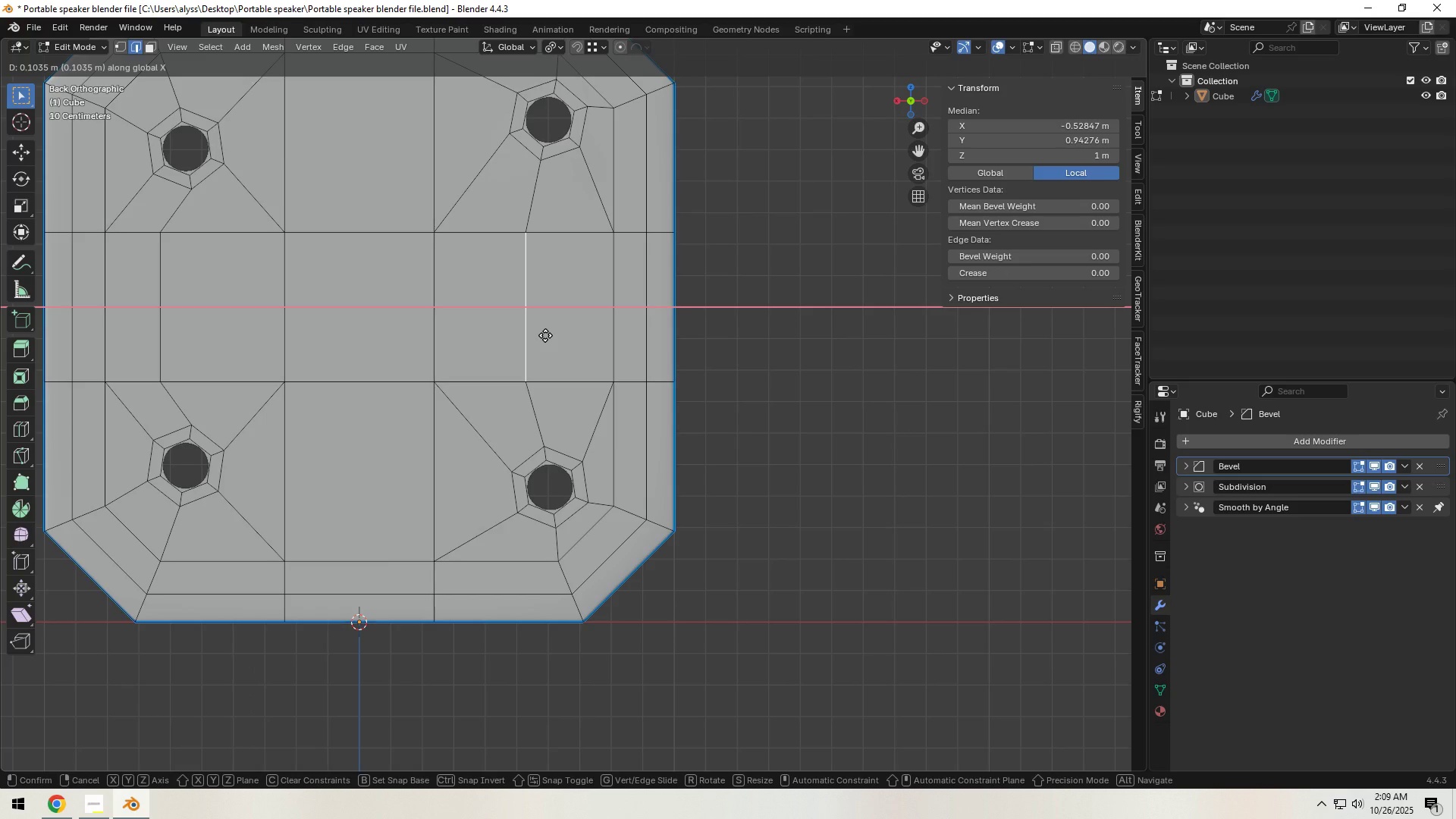 
left_click([545, 335])
 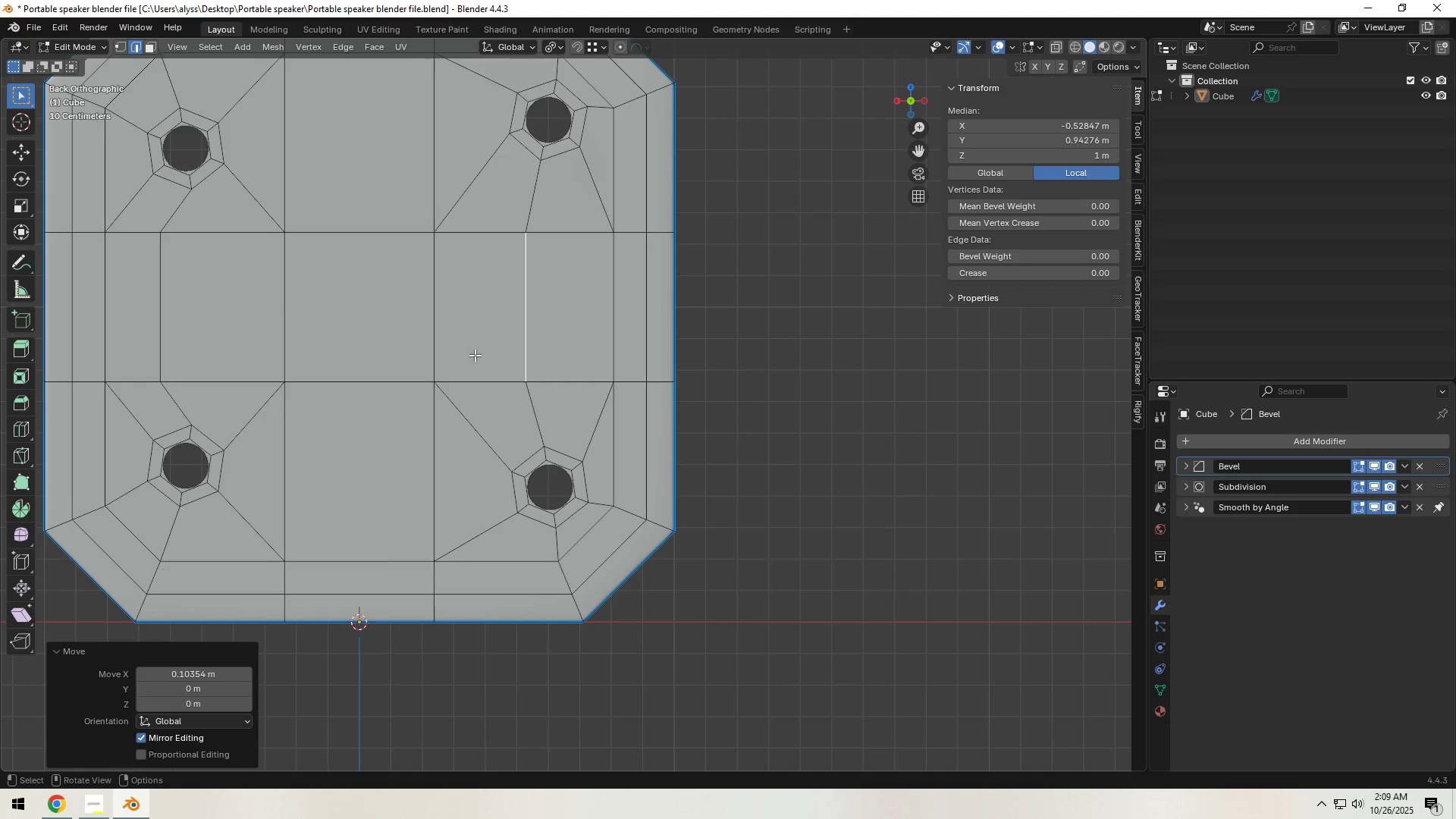 
hold_key(key=ShiftLeft, duration=1.07)
 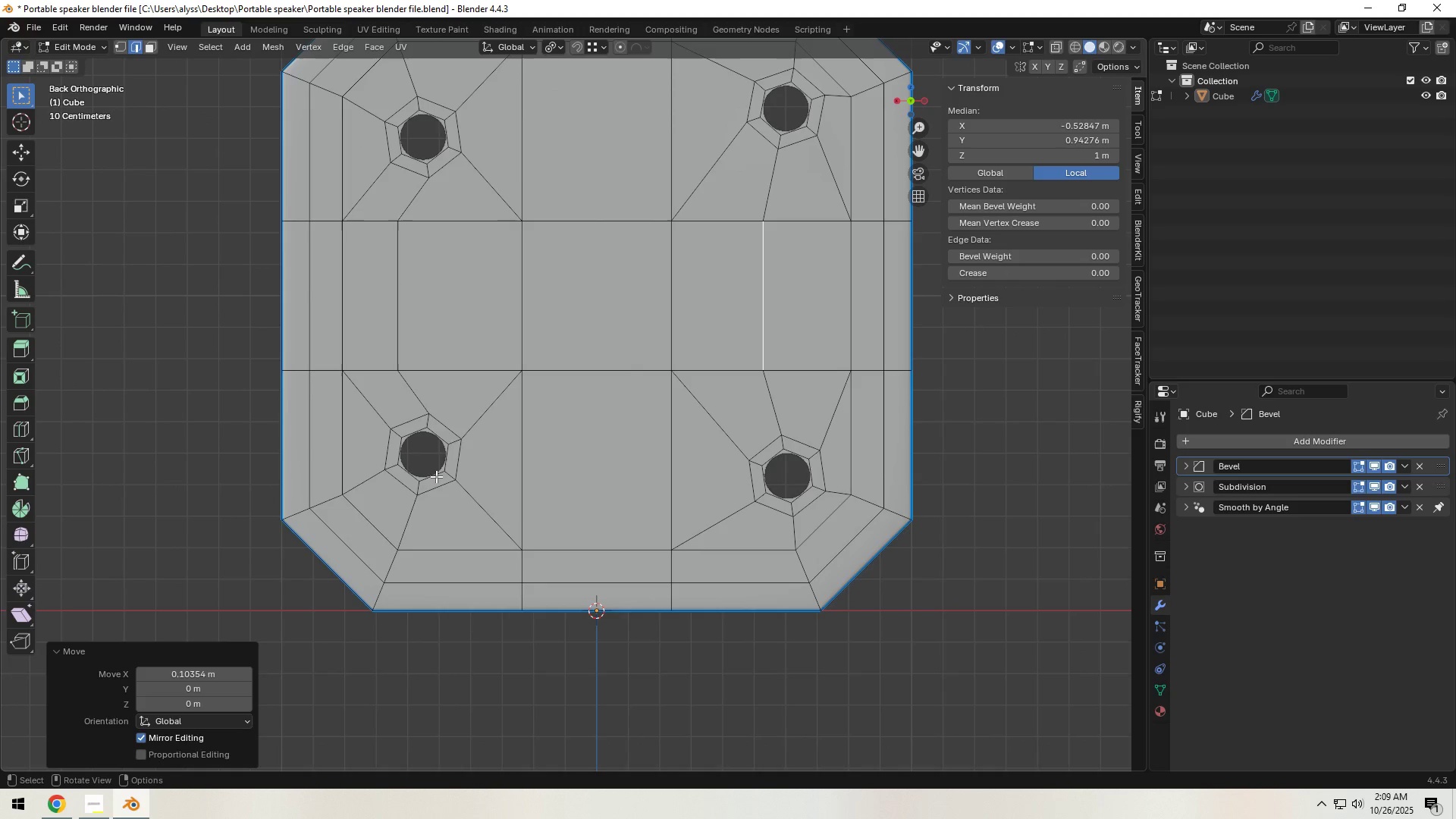 
left_click([436, 476])
 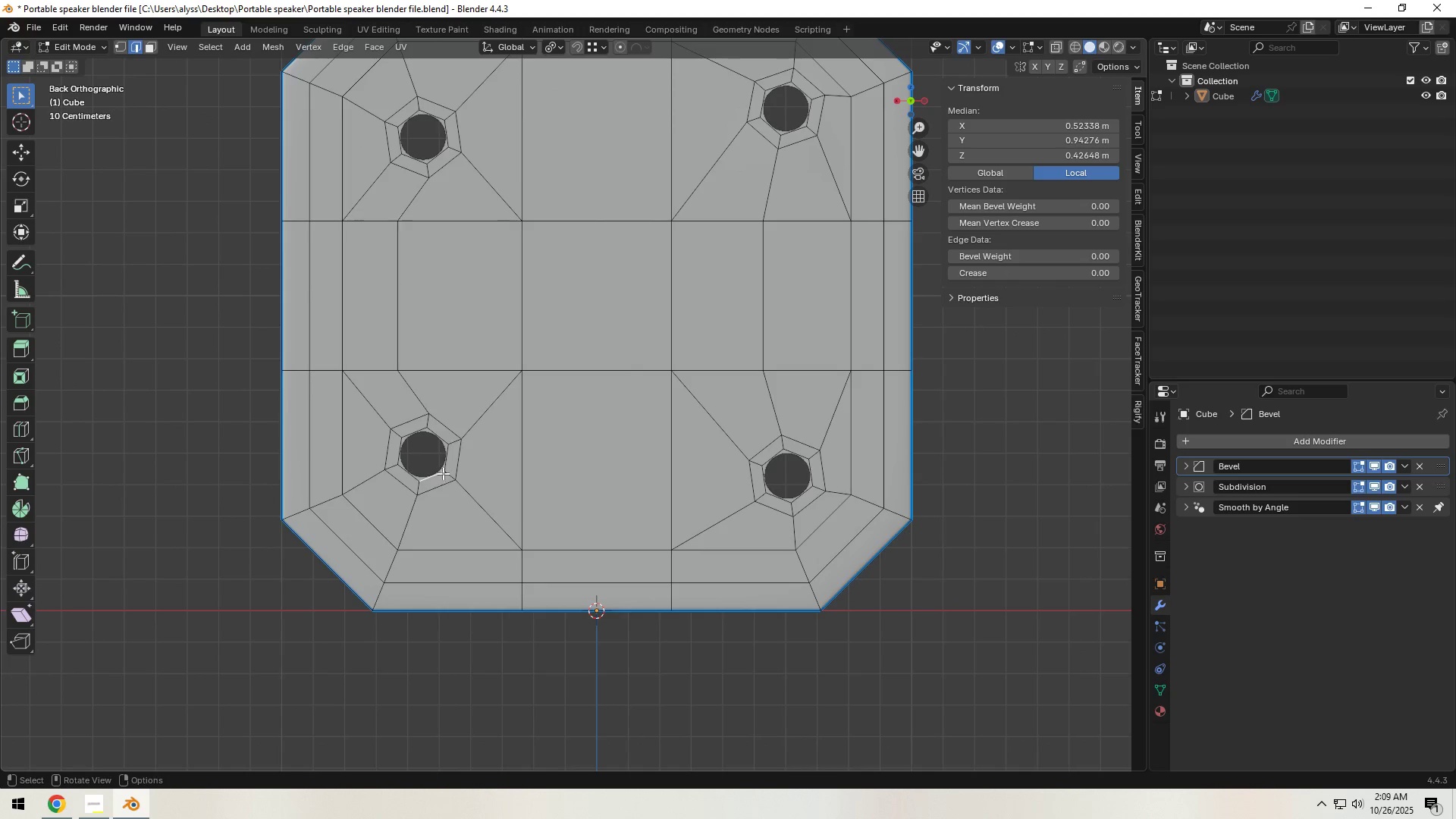 
hold_key(key=ShiftLeft, duration=1.5)
double_click([448, 464])
 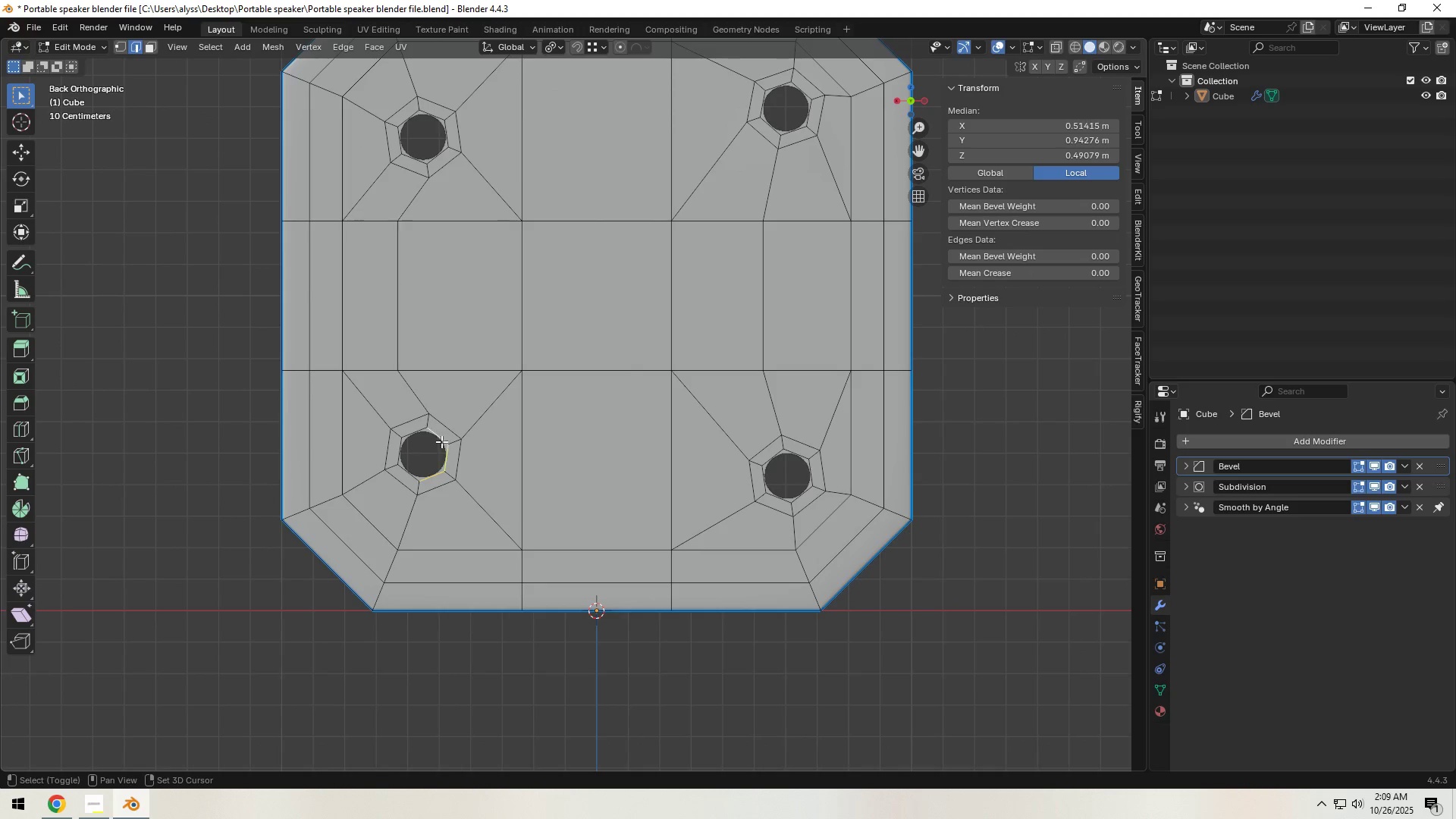 
triple_click([442, 441])
 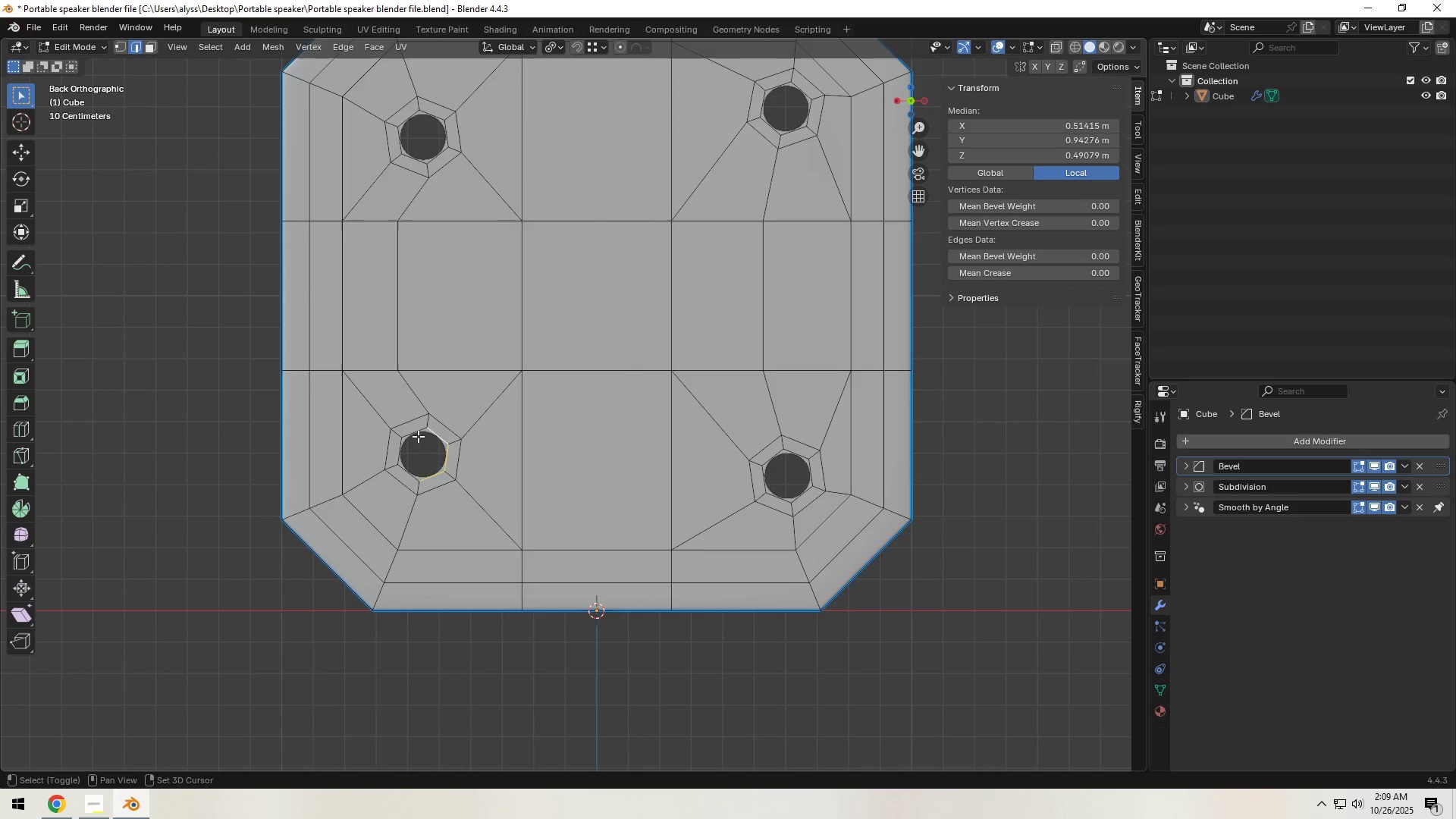 
left_click([416, 435])
 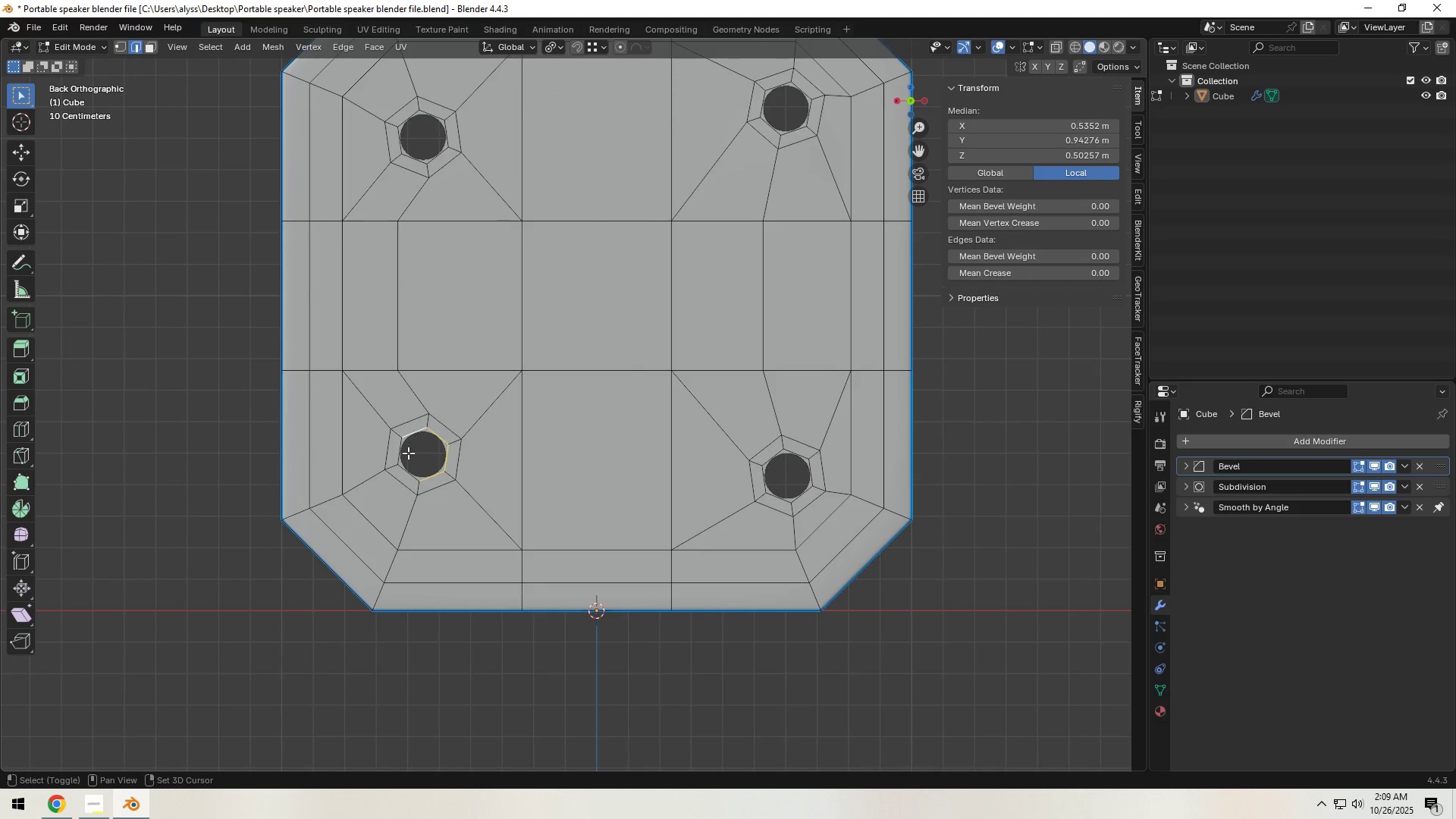 
hold_key(key=ShiftLeft, duration=1.51)
double_click([401, 453])
 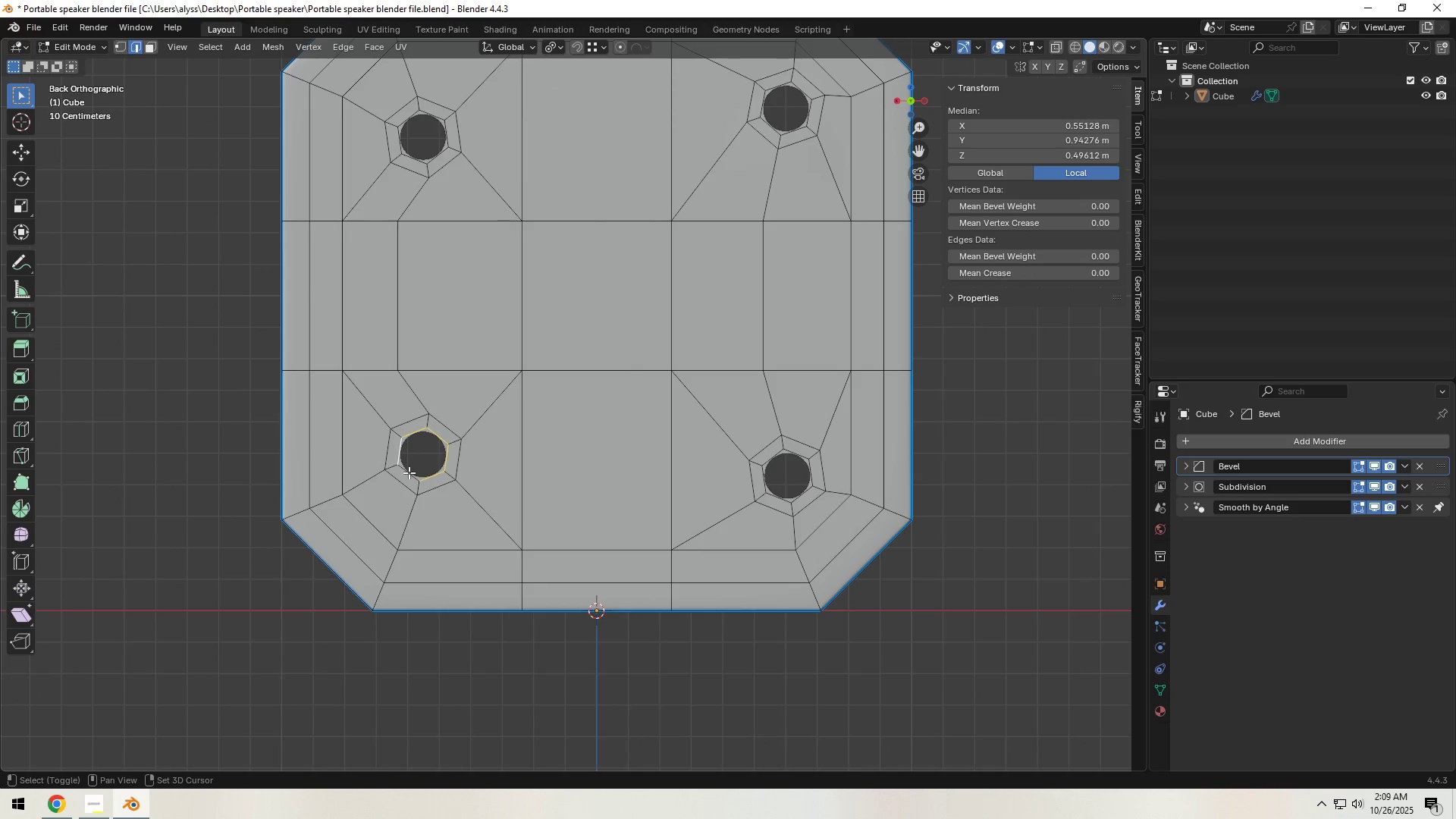 
triple_click([409, 472])
 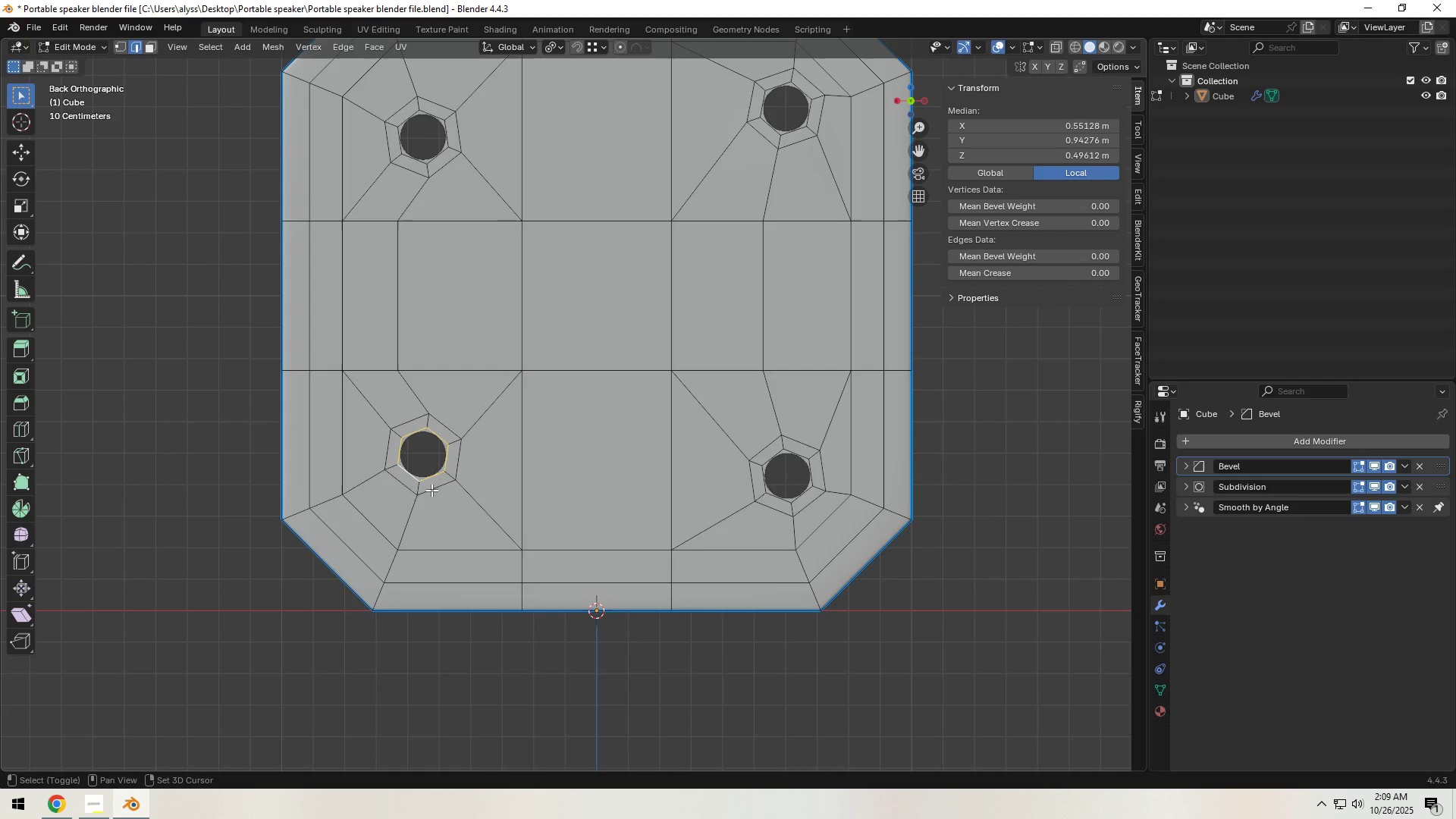 
triple_click([433, 490])
 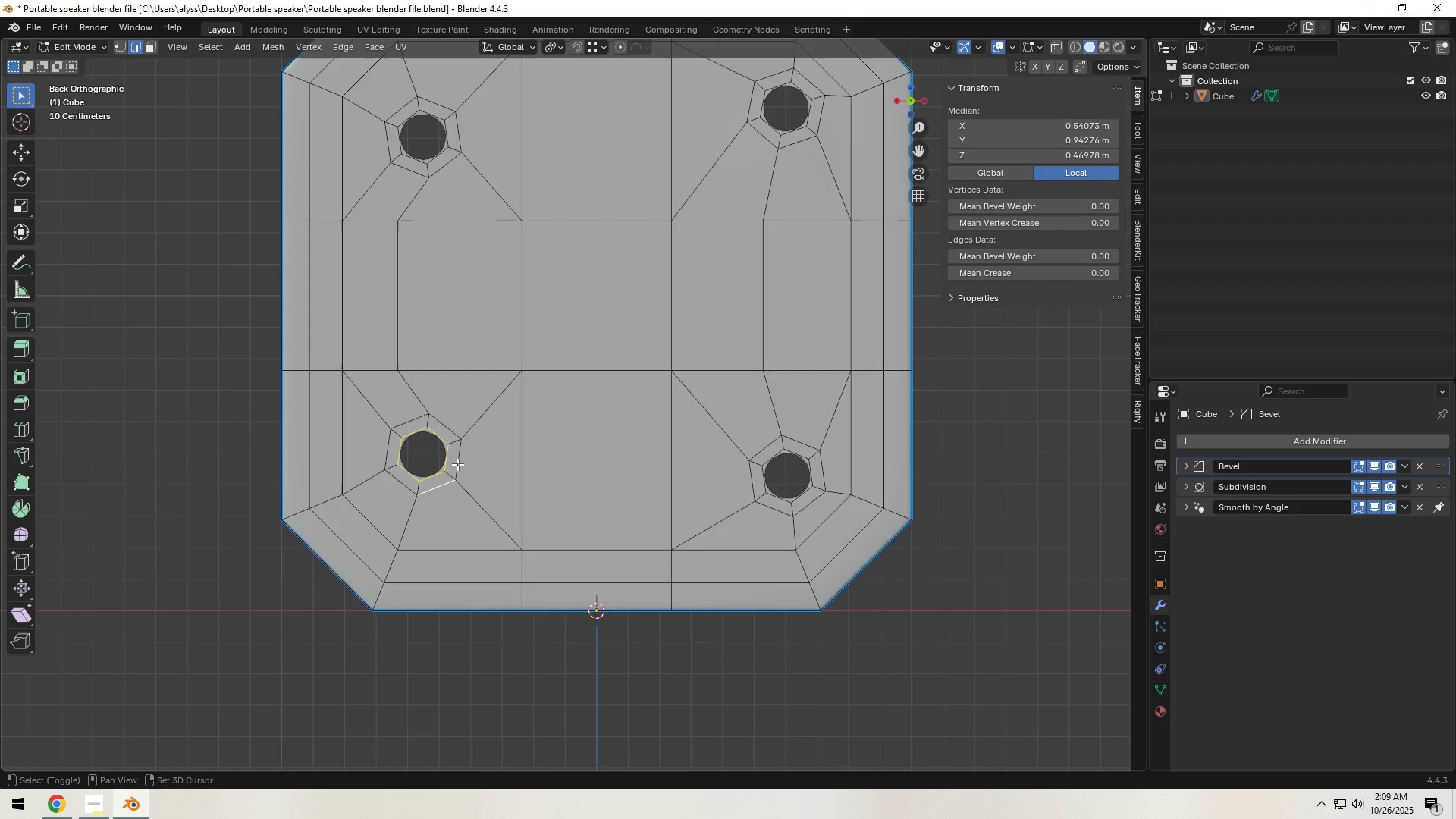 
hold_key(key=ShiftLeft, duration=1.52)
triple_click([446, 425])
 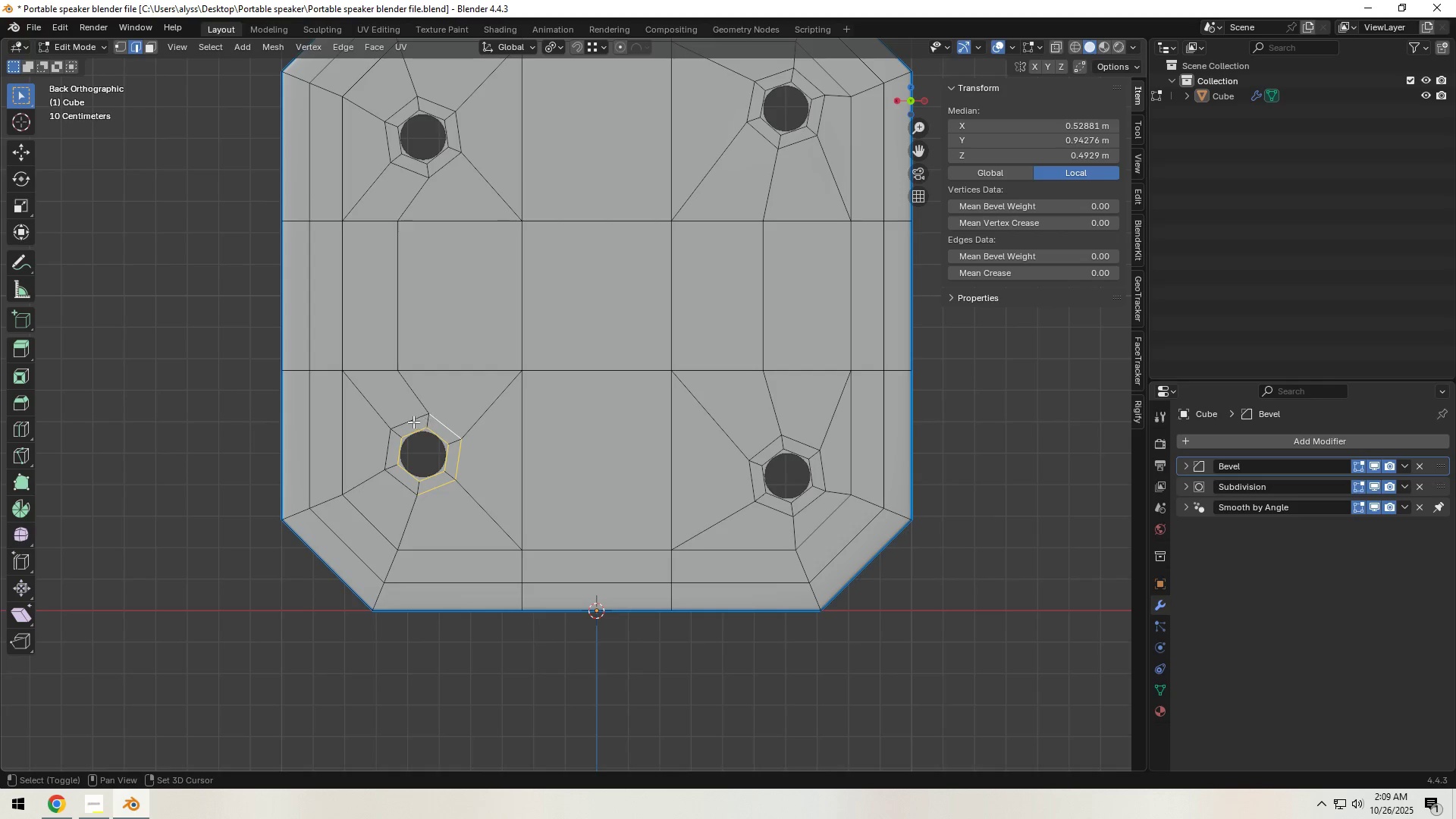 
triple_click([413, 421])
 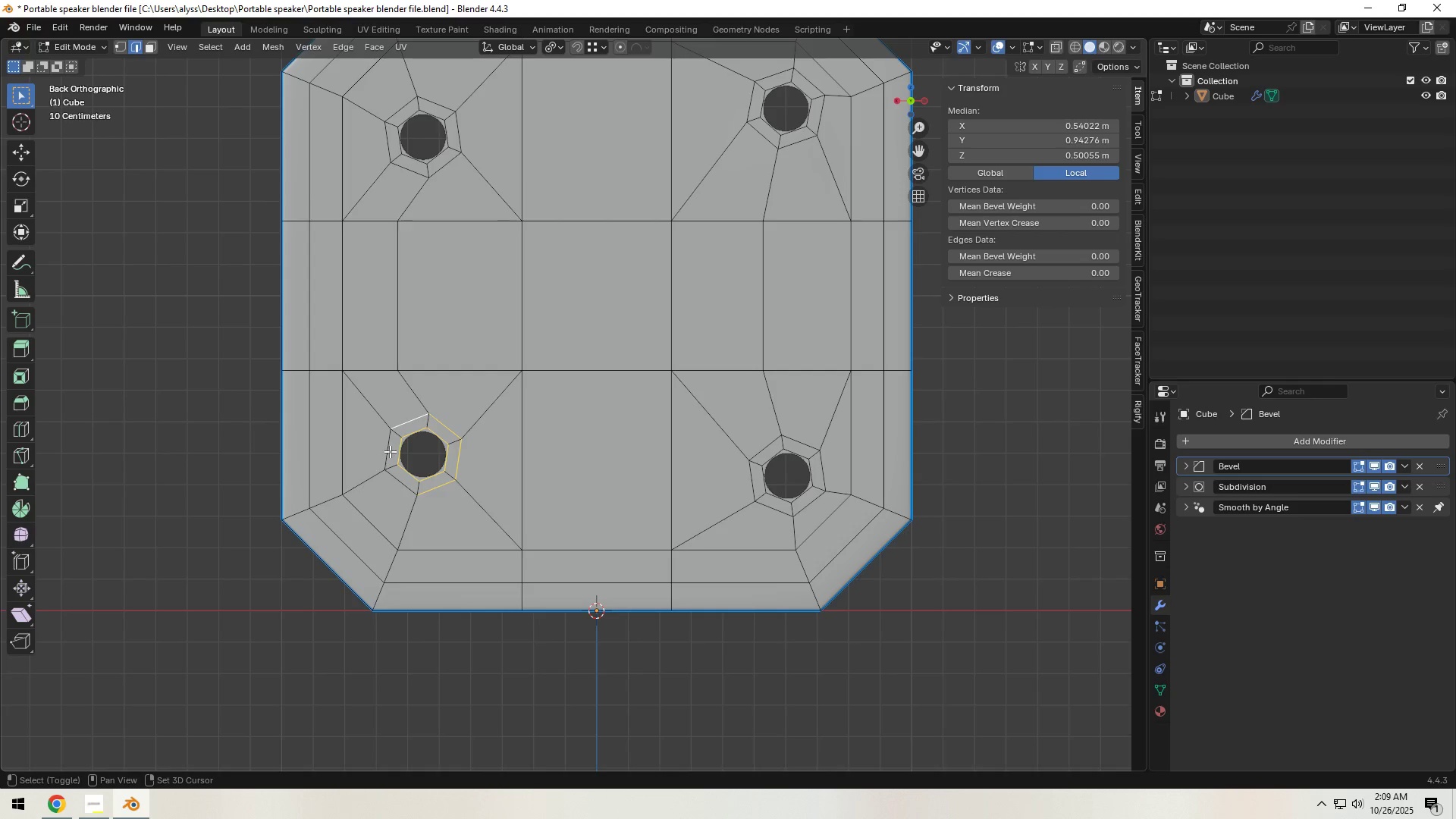 
hold_key(key=ShiftLeft, duration=0.63)
 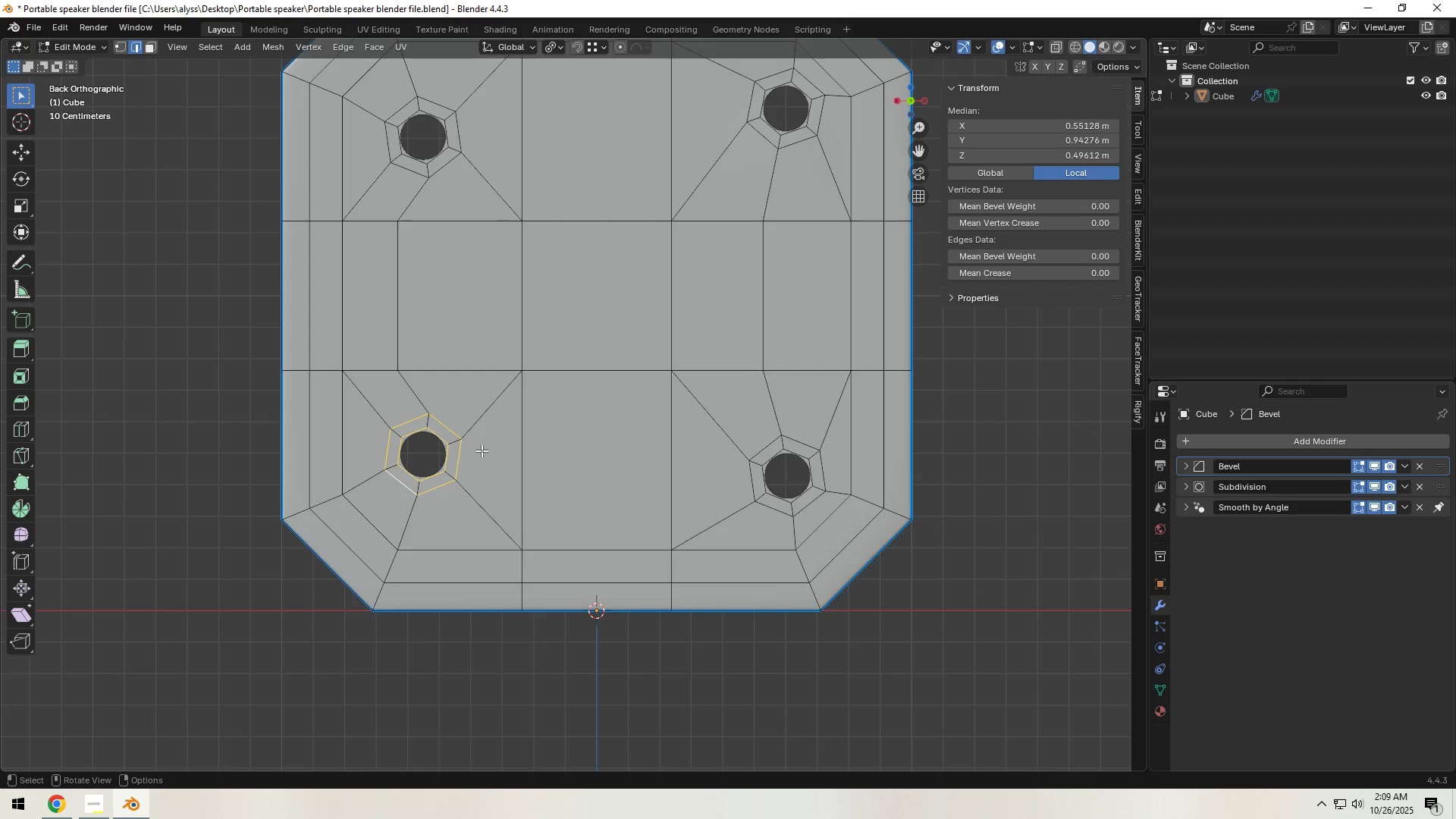 
key(G)
 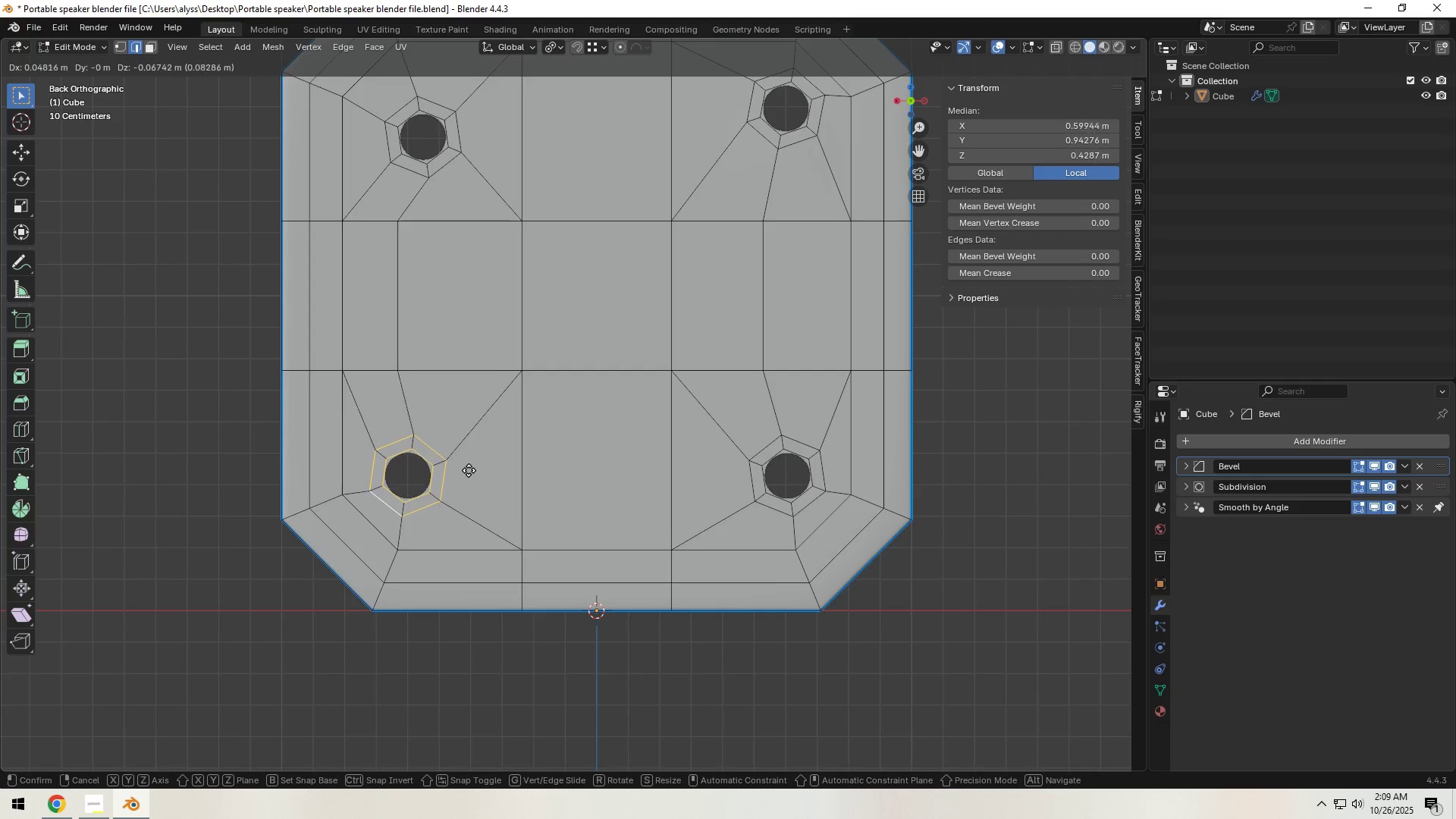 
left_click([469, 470])
 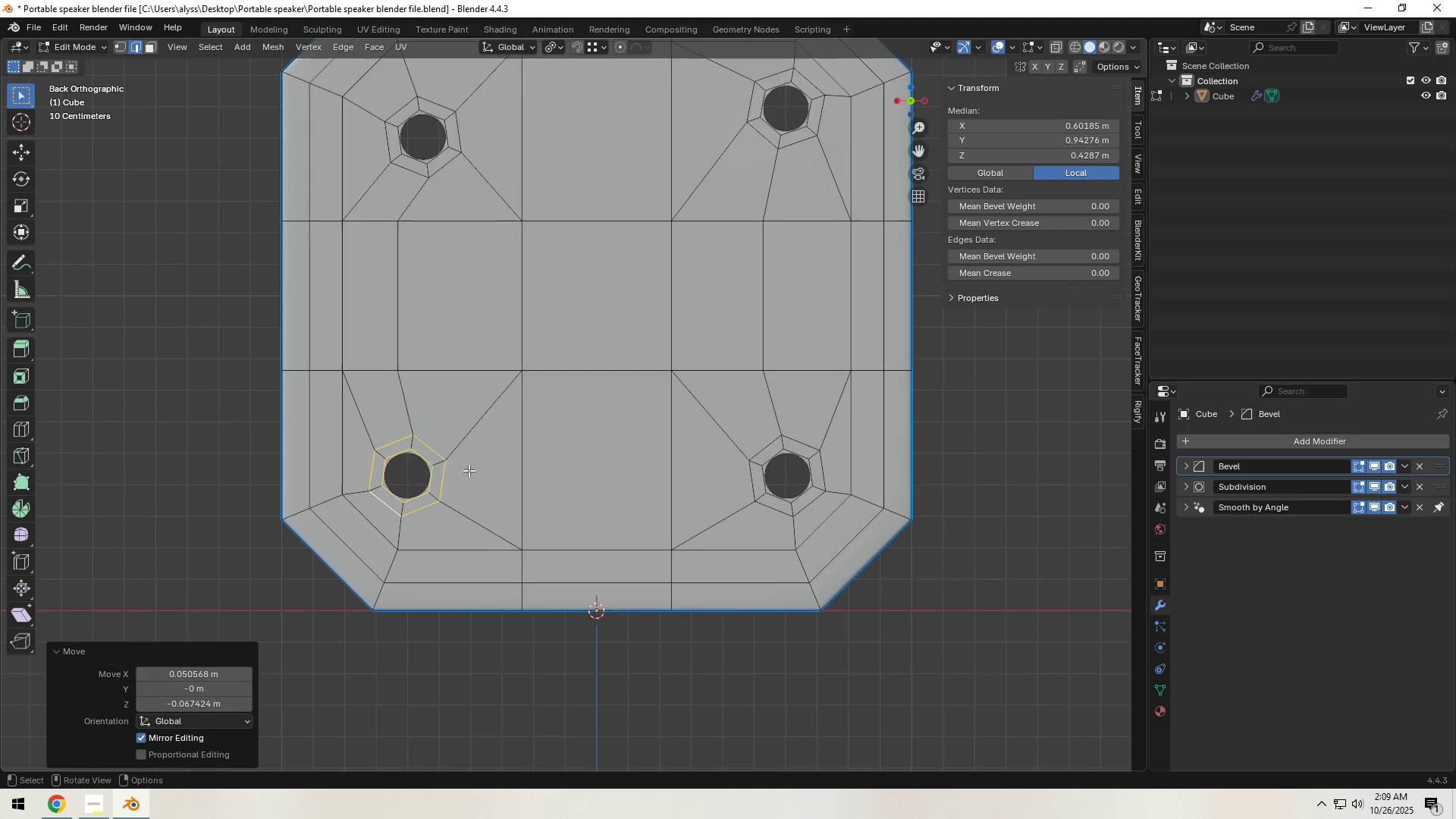 
key(R)
 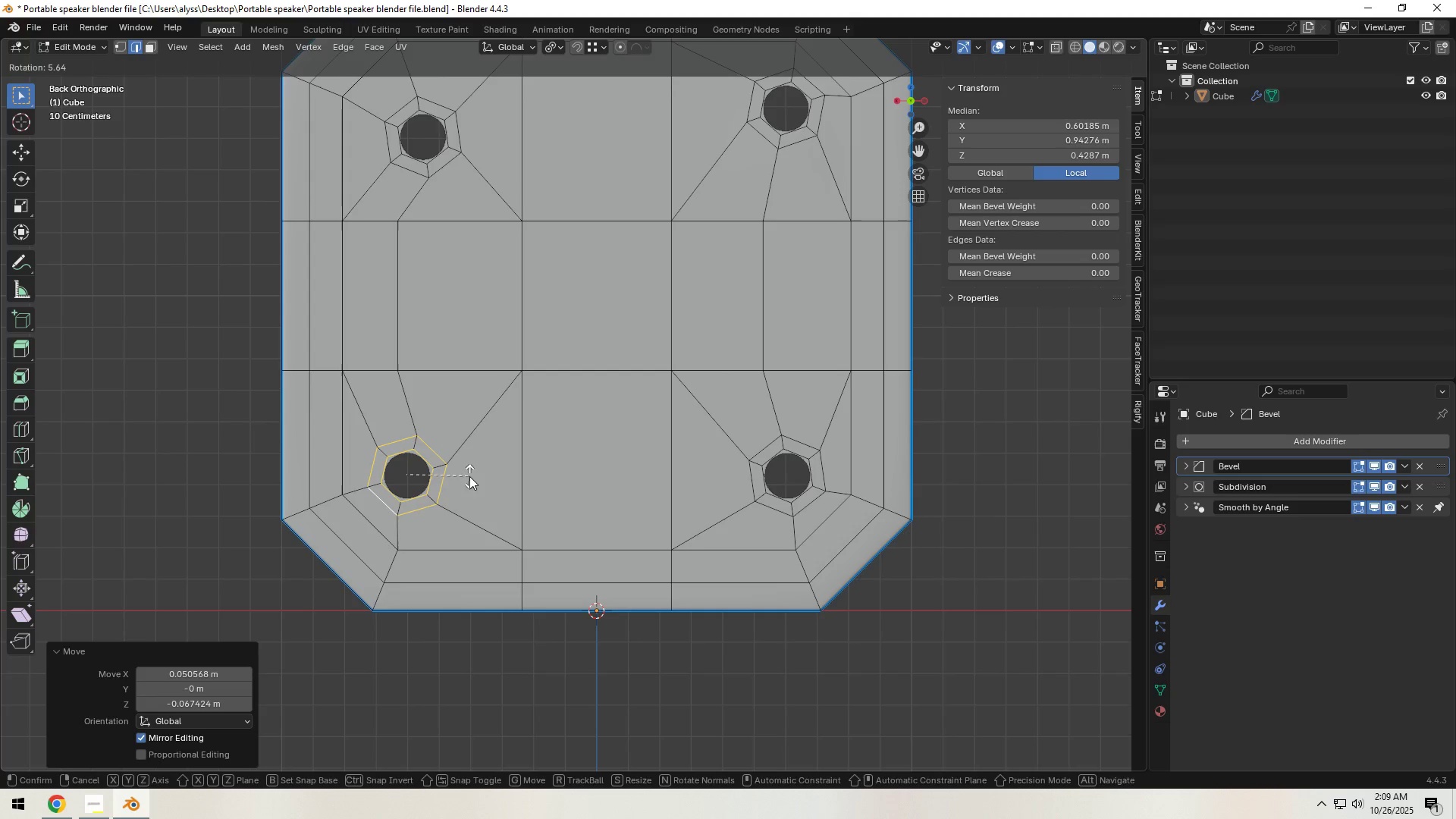 
left_click([470, 475])
 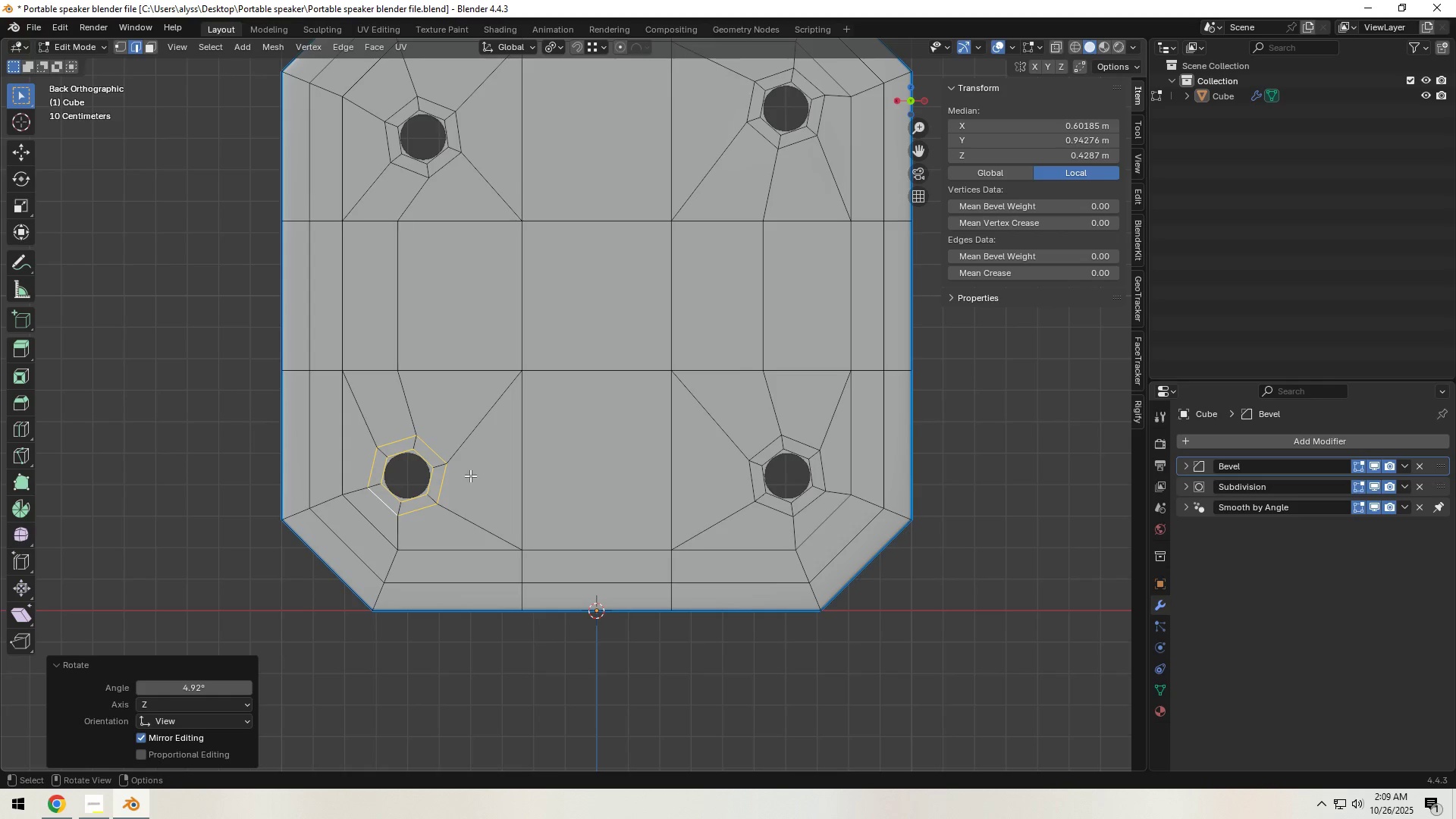 
key(G)
 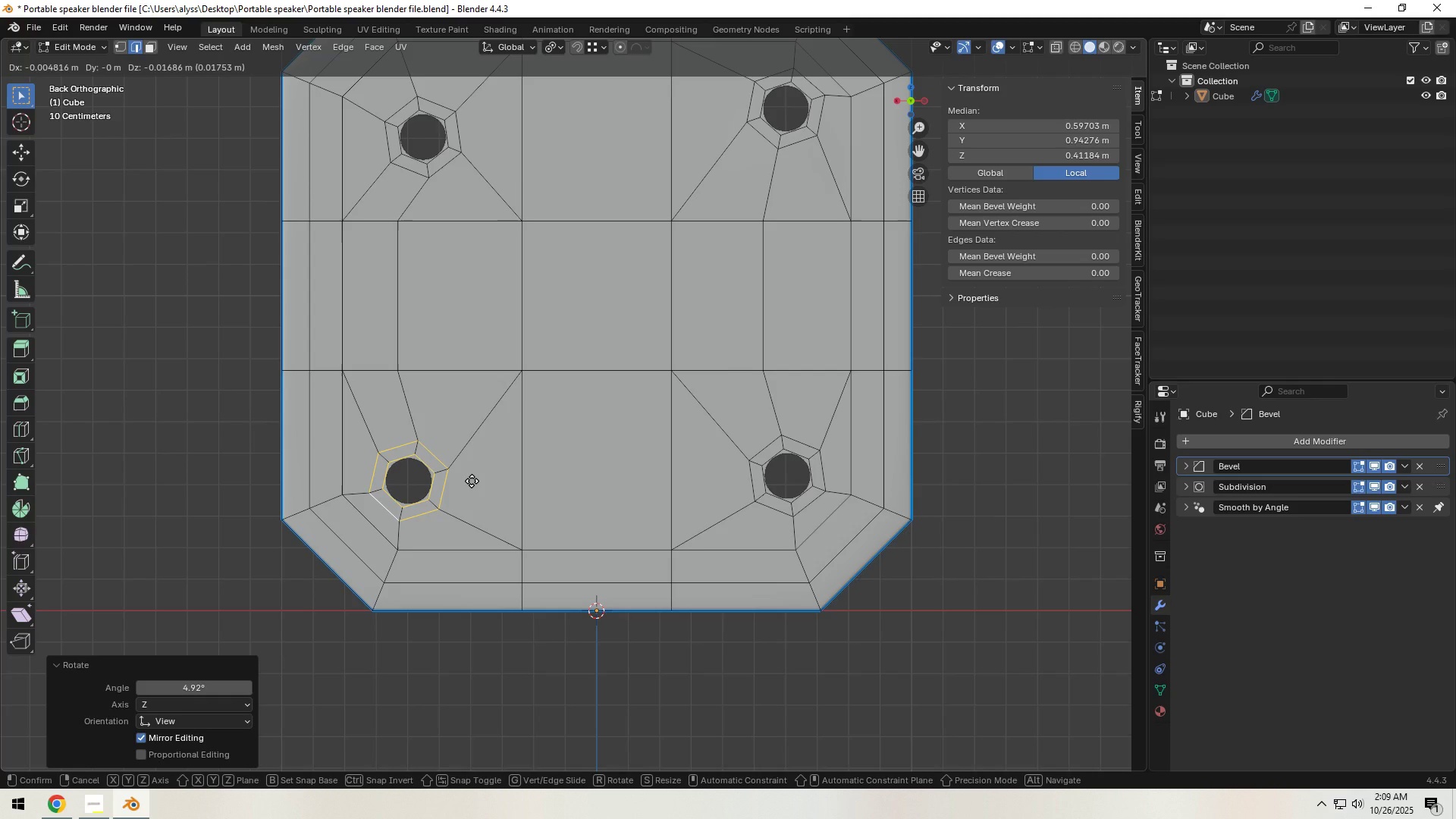 
left_click([472, 481])
 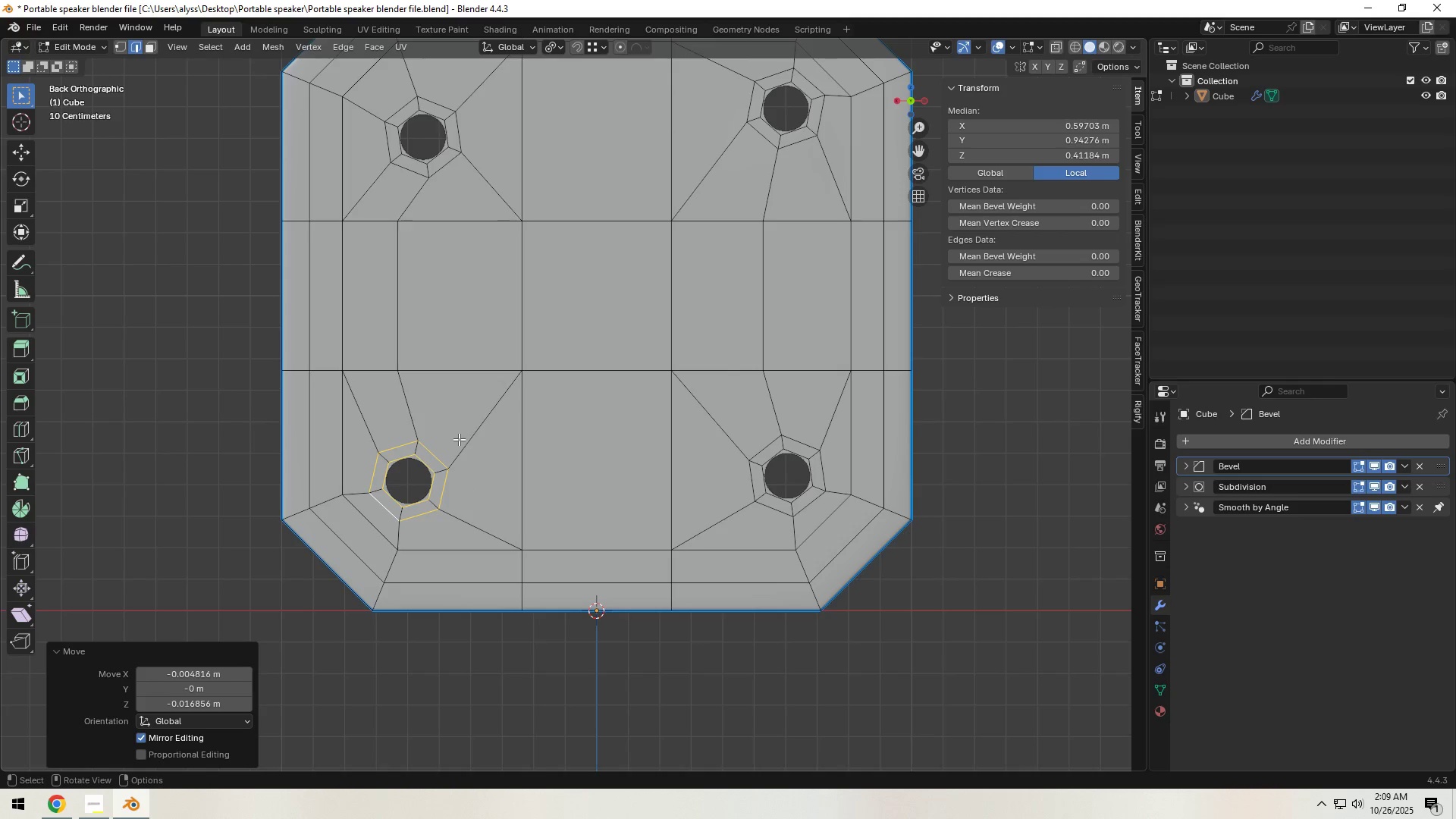 
hold_key(key=ShiftLeft, duration=0.48)
 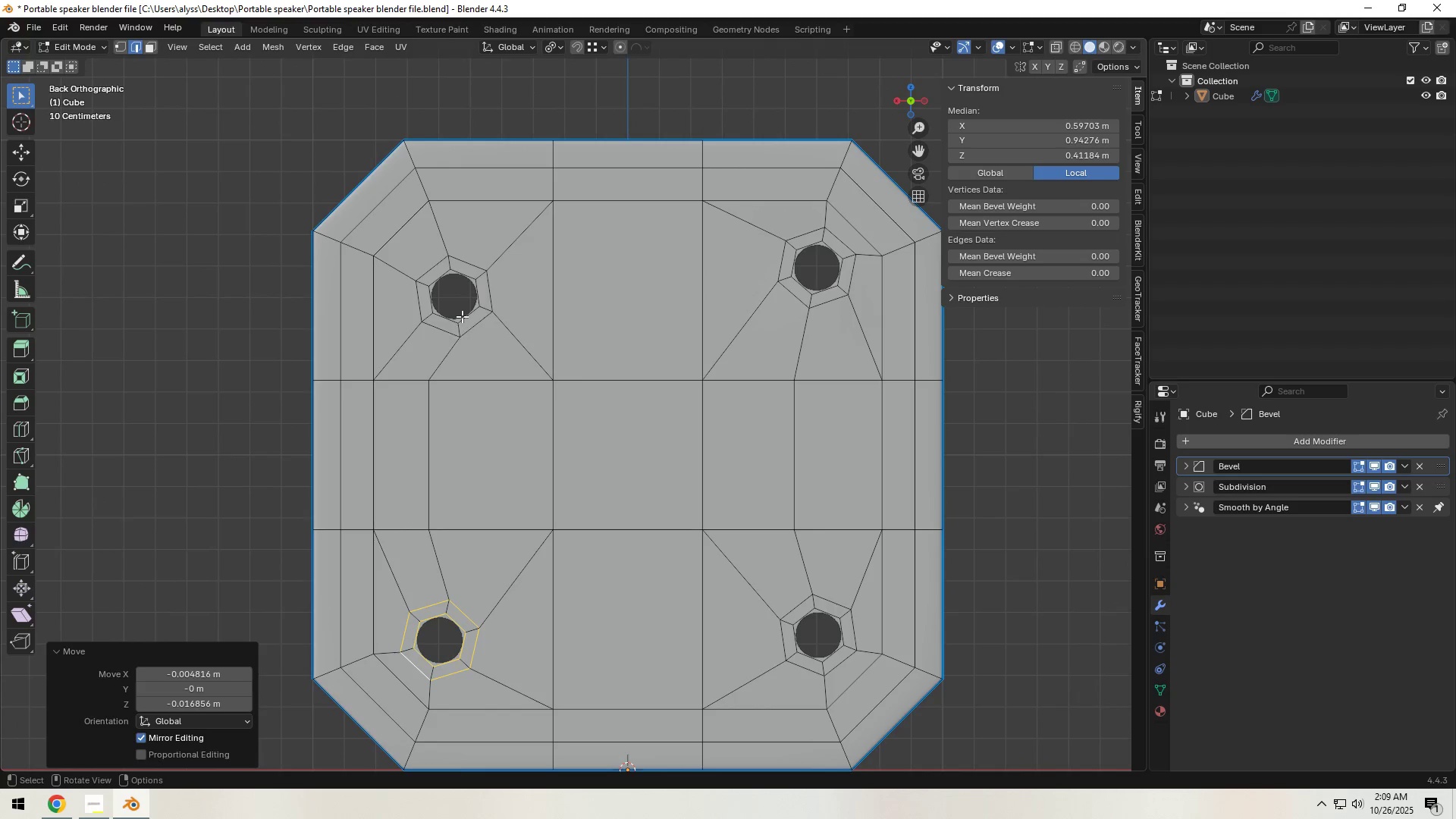 
left_click([462, 316])
 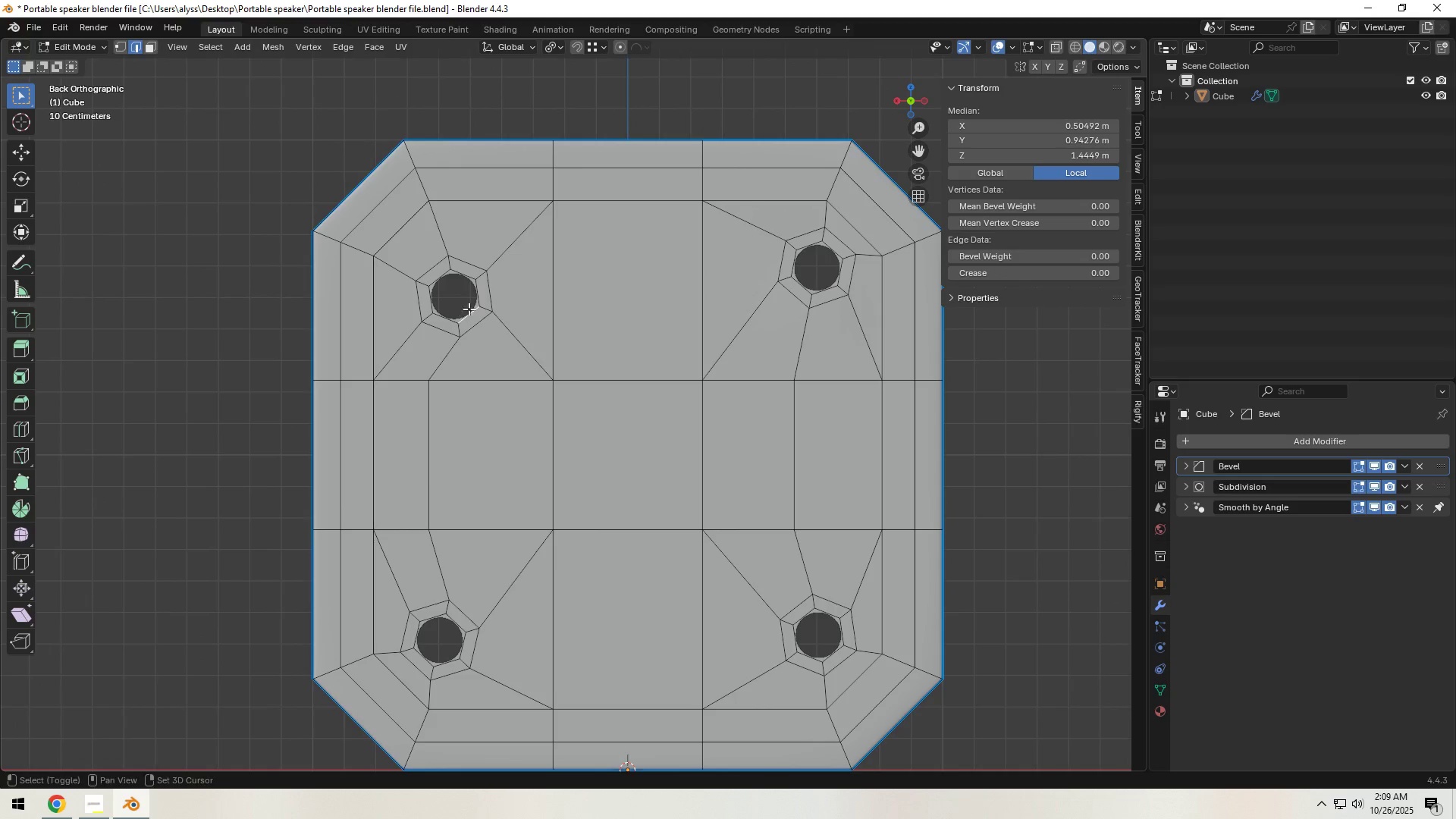 
hold_key(key=ShiftLeft, duration=1.53)
left_click([475, 299])
 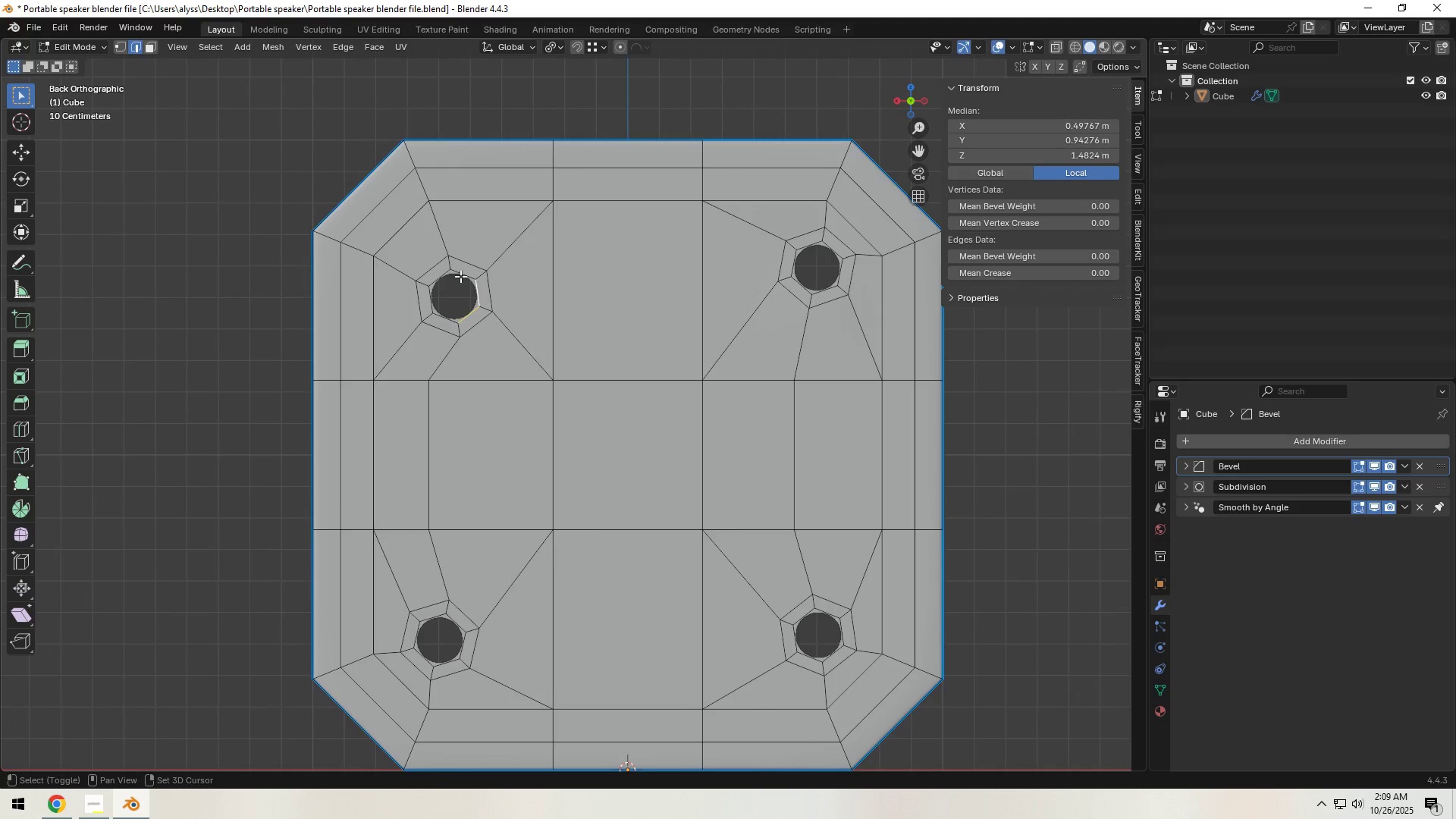 
double_click([460, 275])
 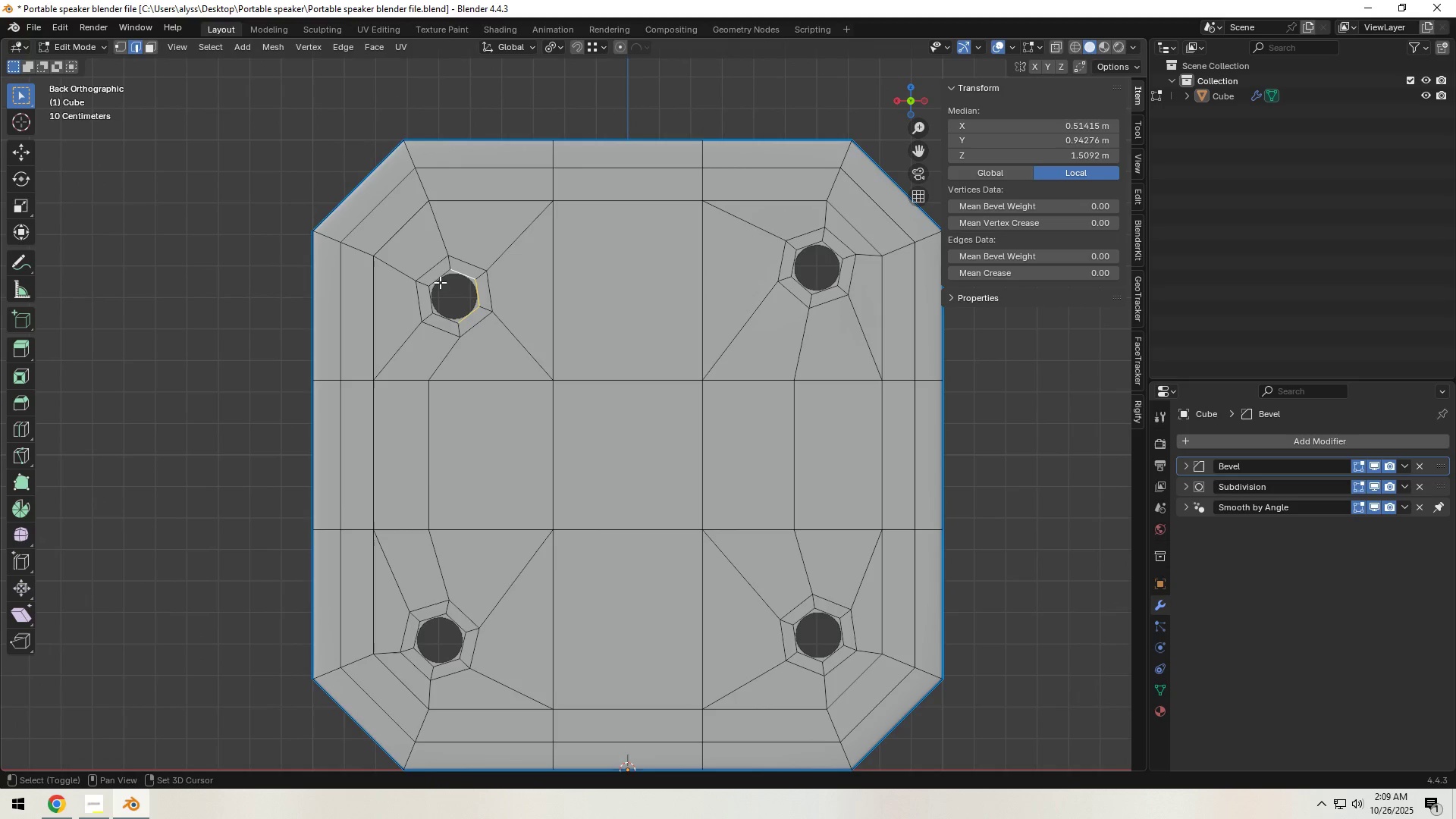 
left_click([440, 282])
 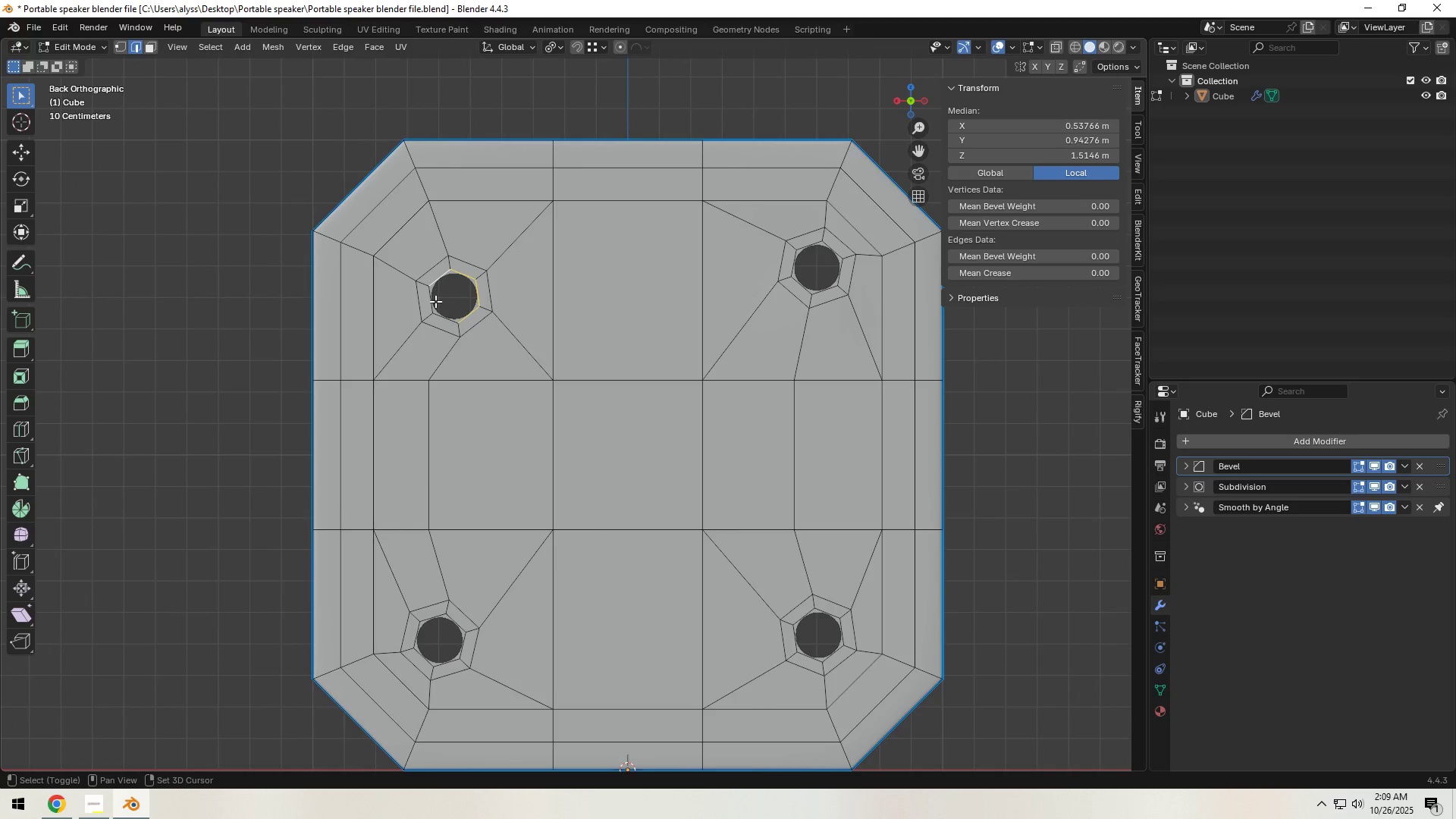 
hold_key(key=ShiftLeft, duration=1.52)
double_click([434, 303])
 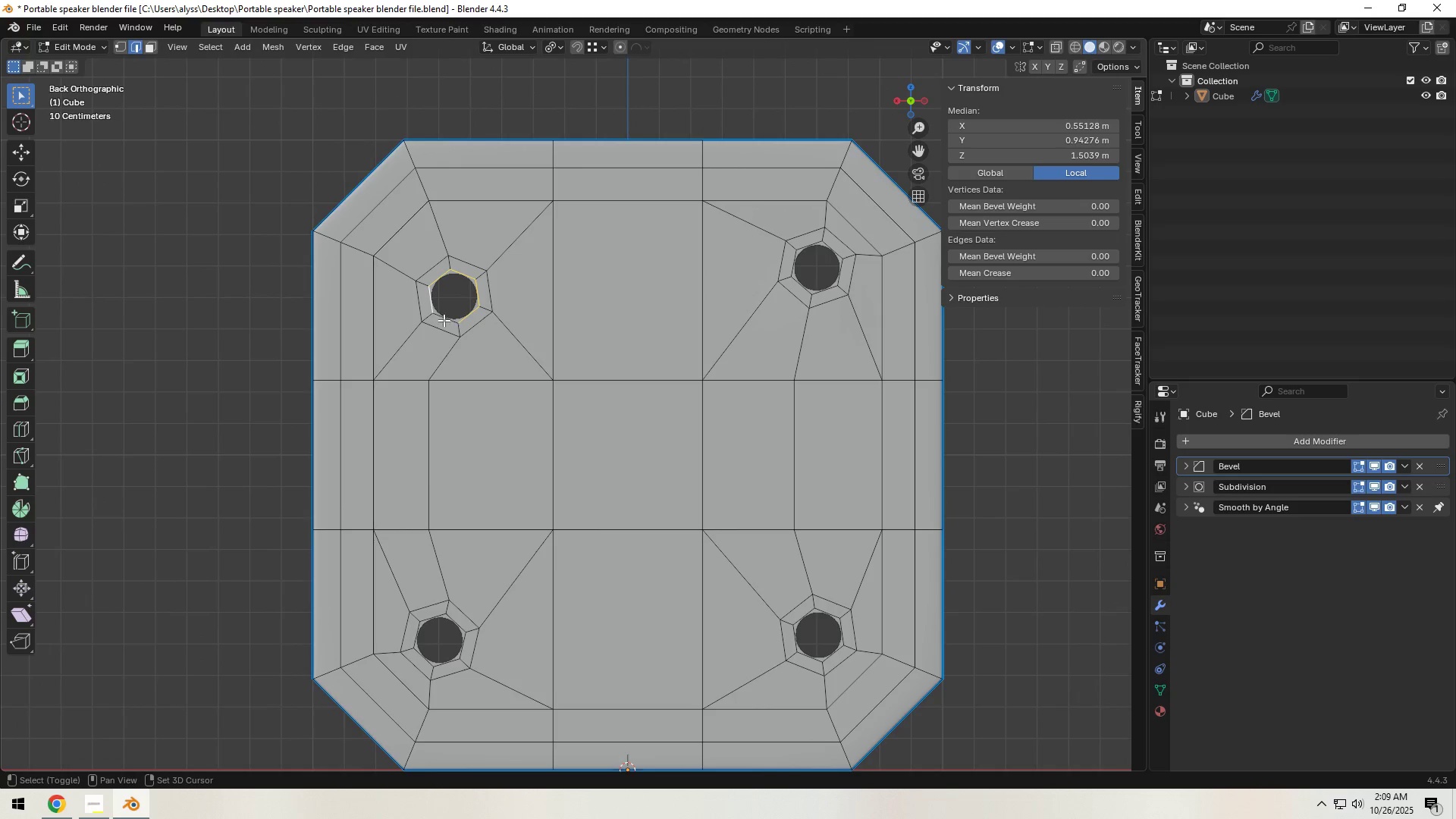 
triple_click([443, 320])
 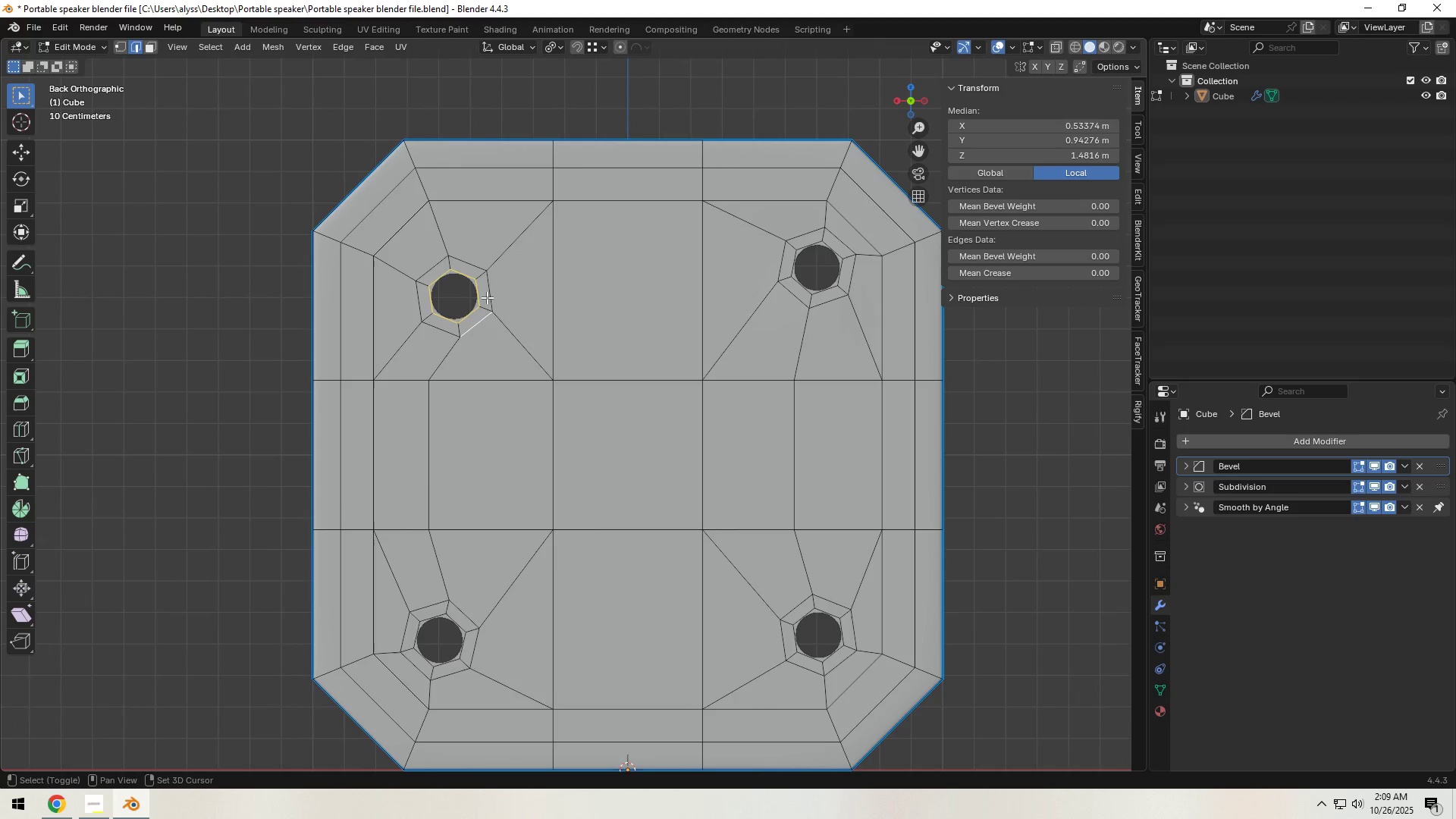 
triple_click([487, 297])
 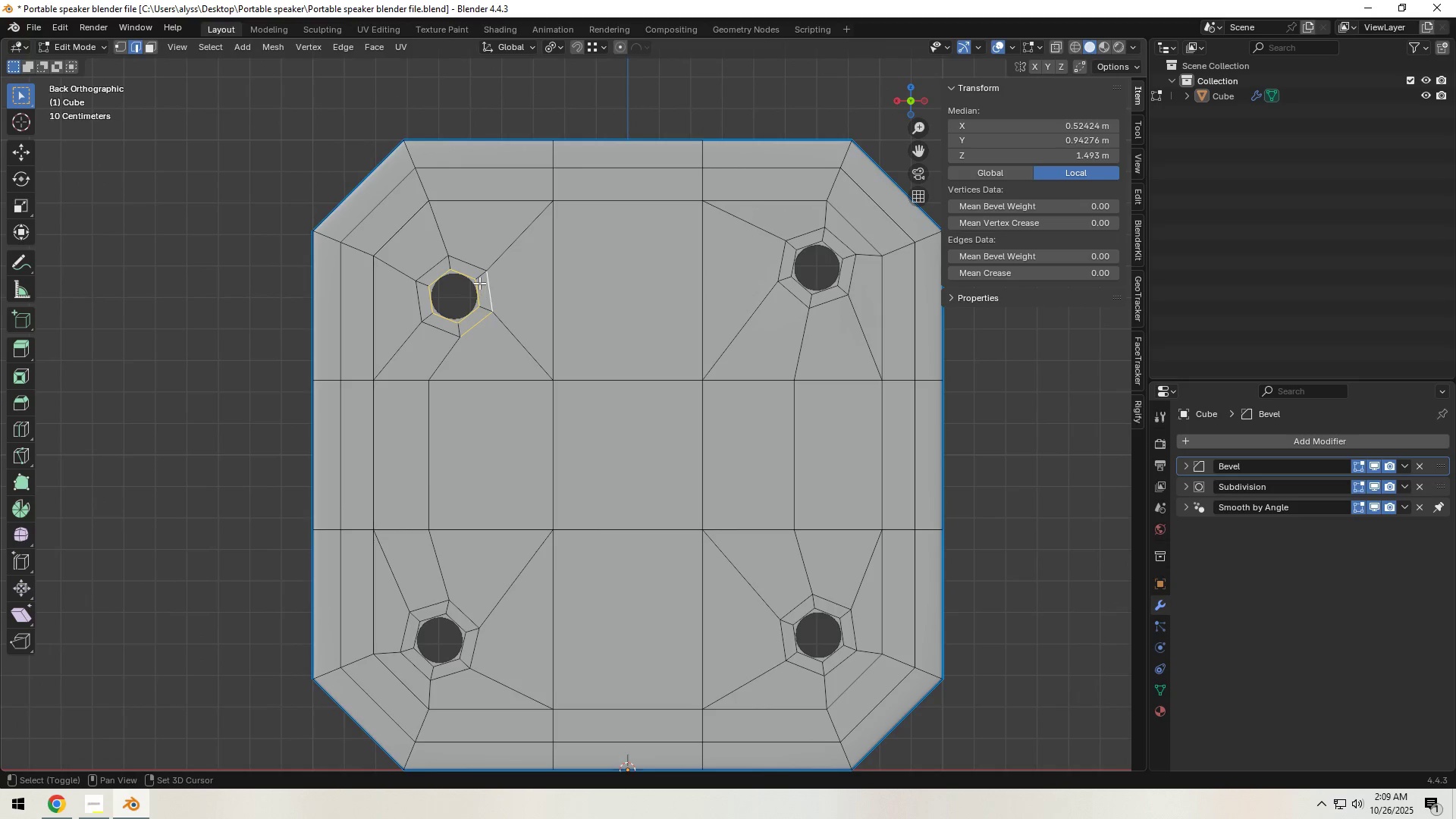 
hold_key(key=ShiftLeft, duration=1.51)
triple_click([472, 267])
 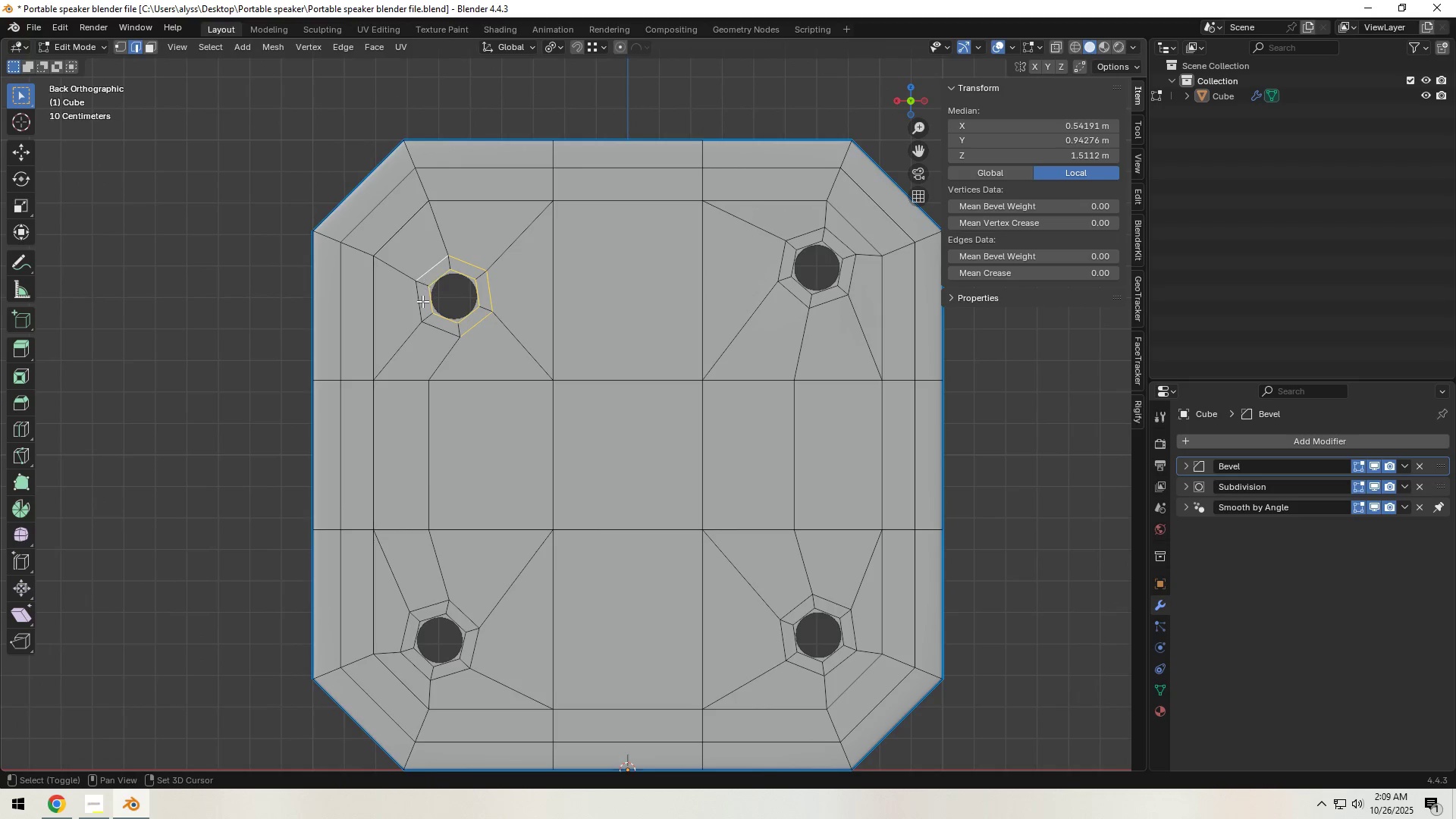 
triple_click([417, 306])
 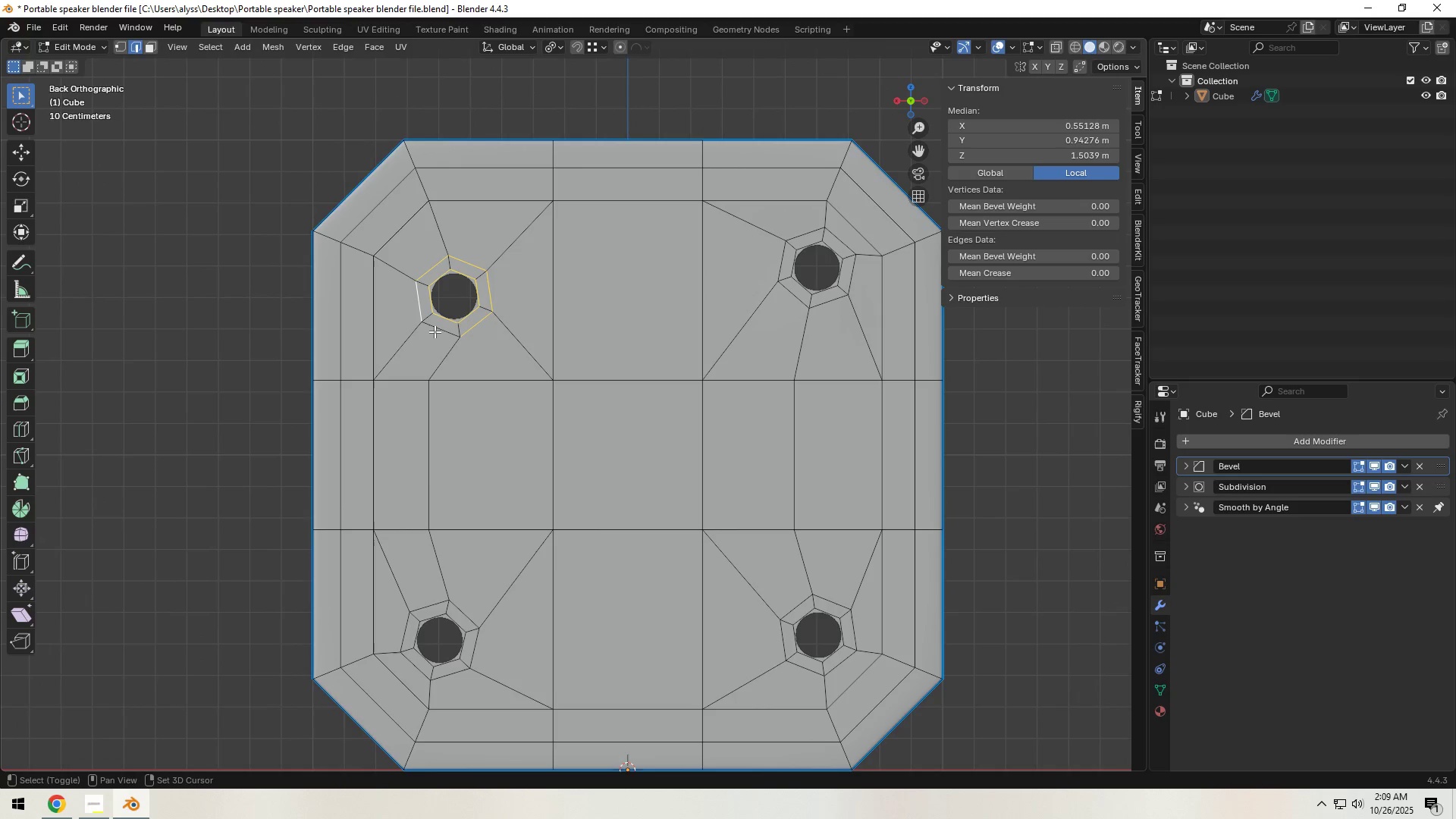 
hold_key(key=ShiftLeft, duration=0.52)
left_click([440, 332])
 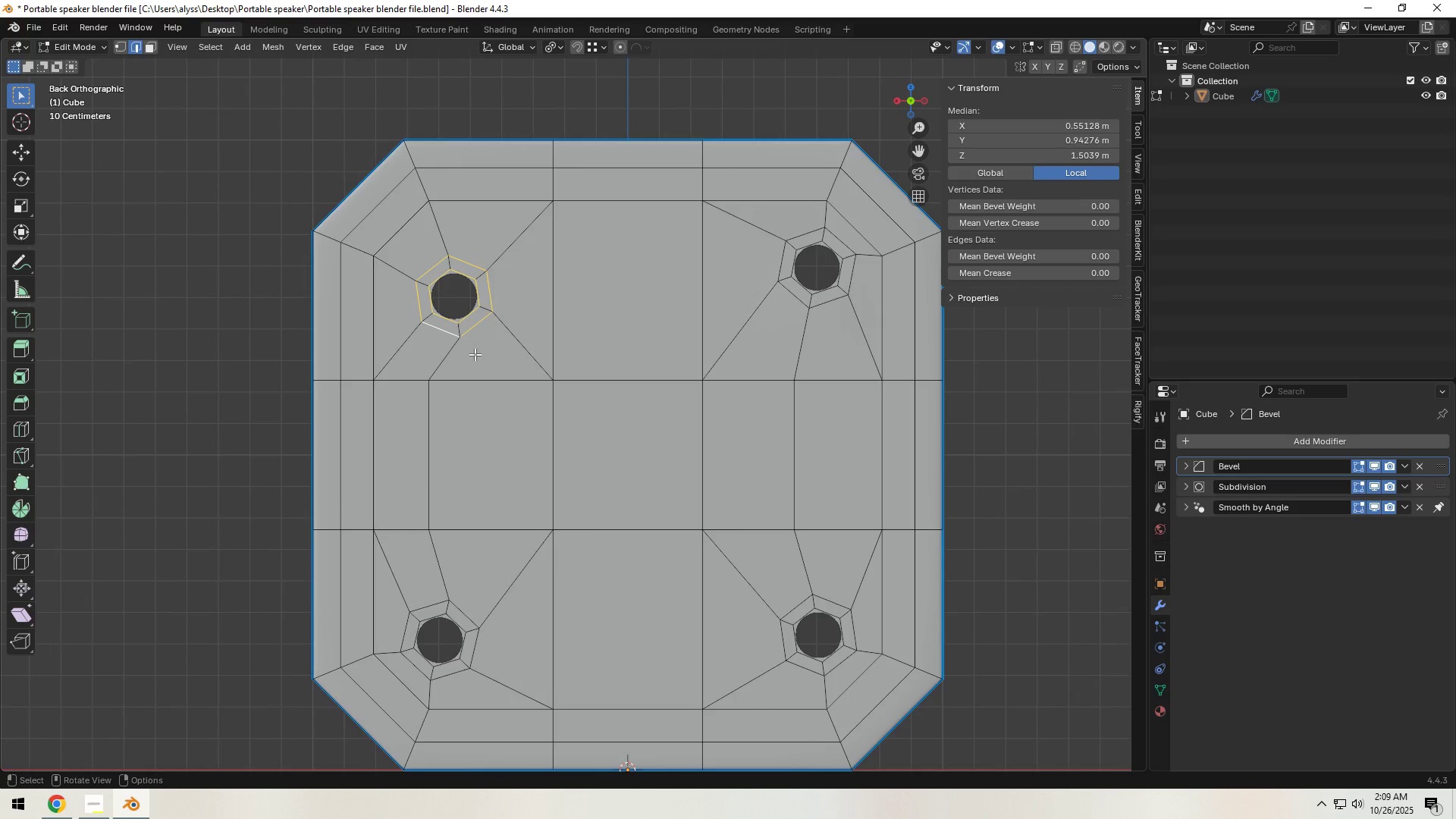 
key(G)
 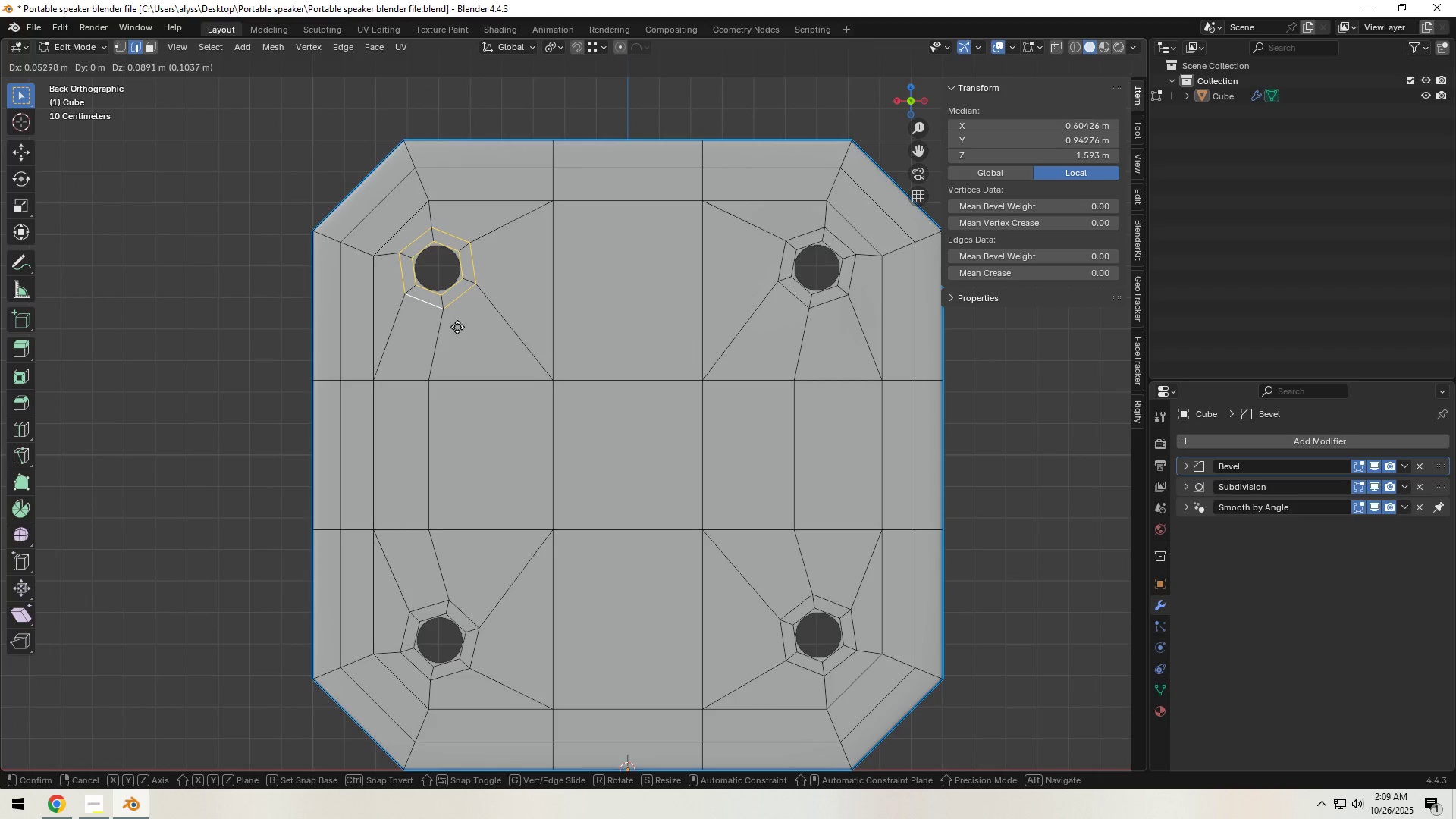 
left_click([457, 328])
 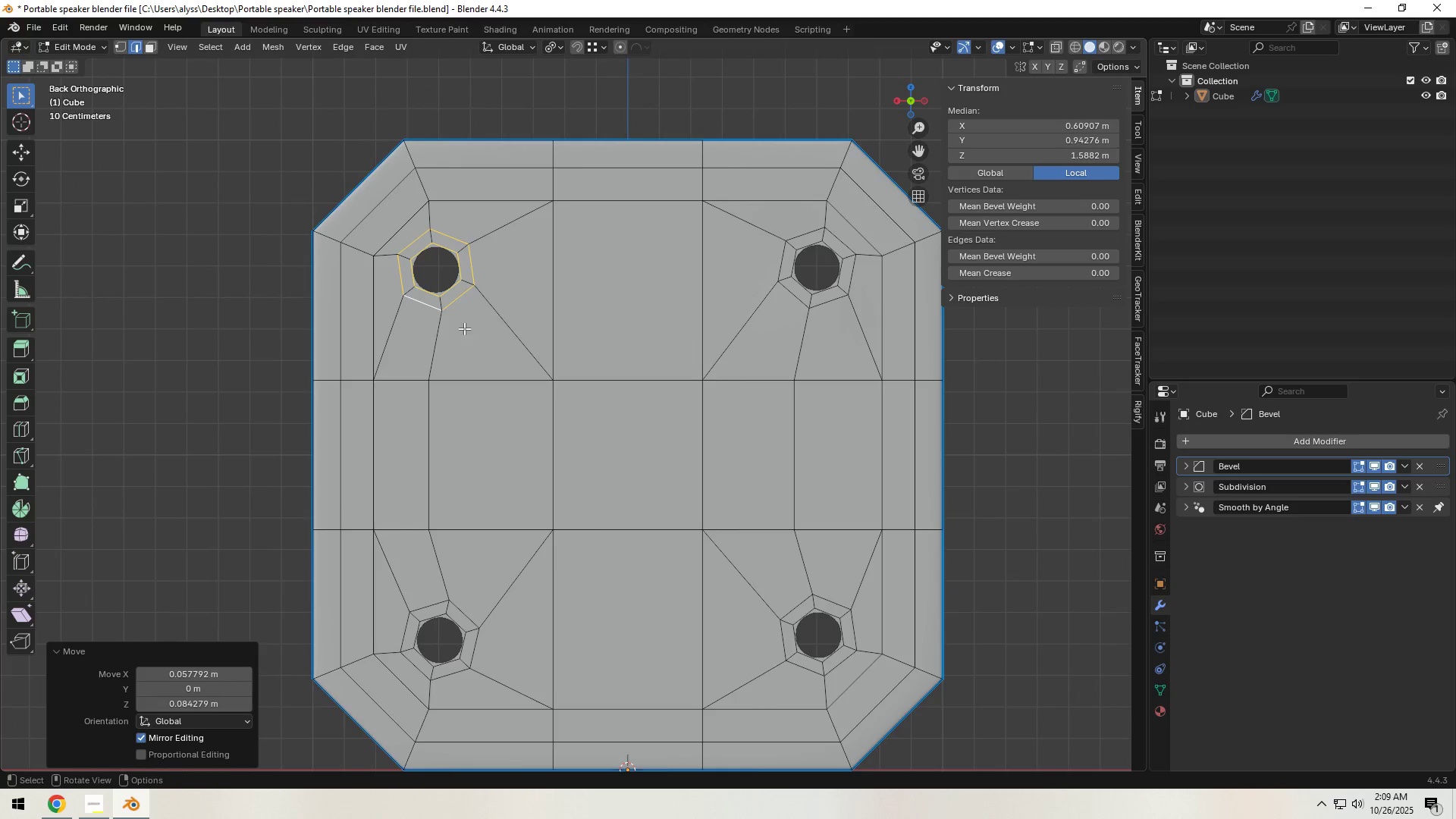 
key(R)
 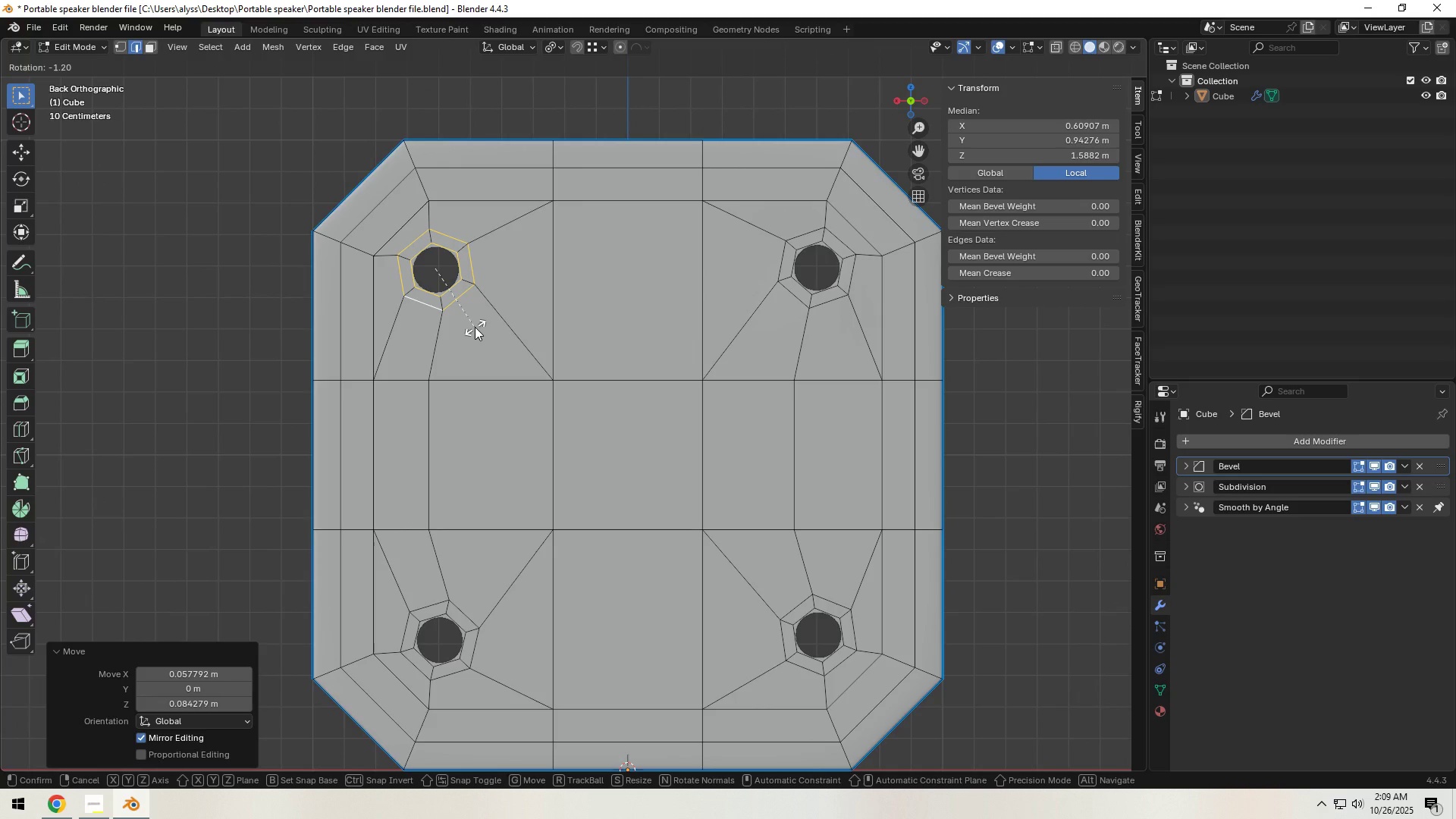 
left_click([475, 327])
 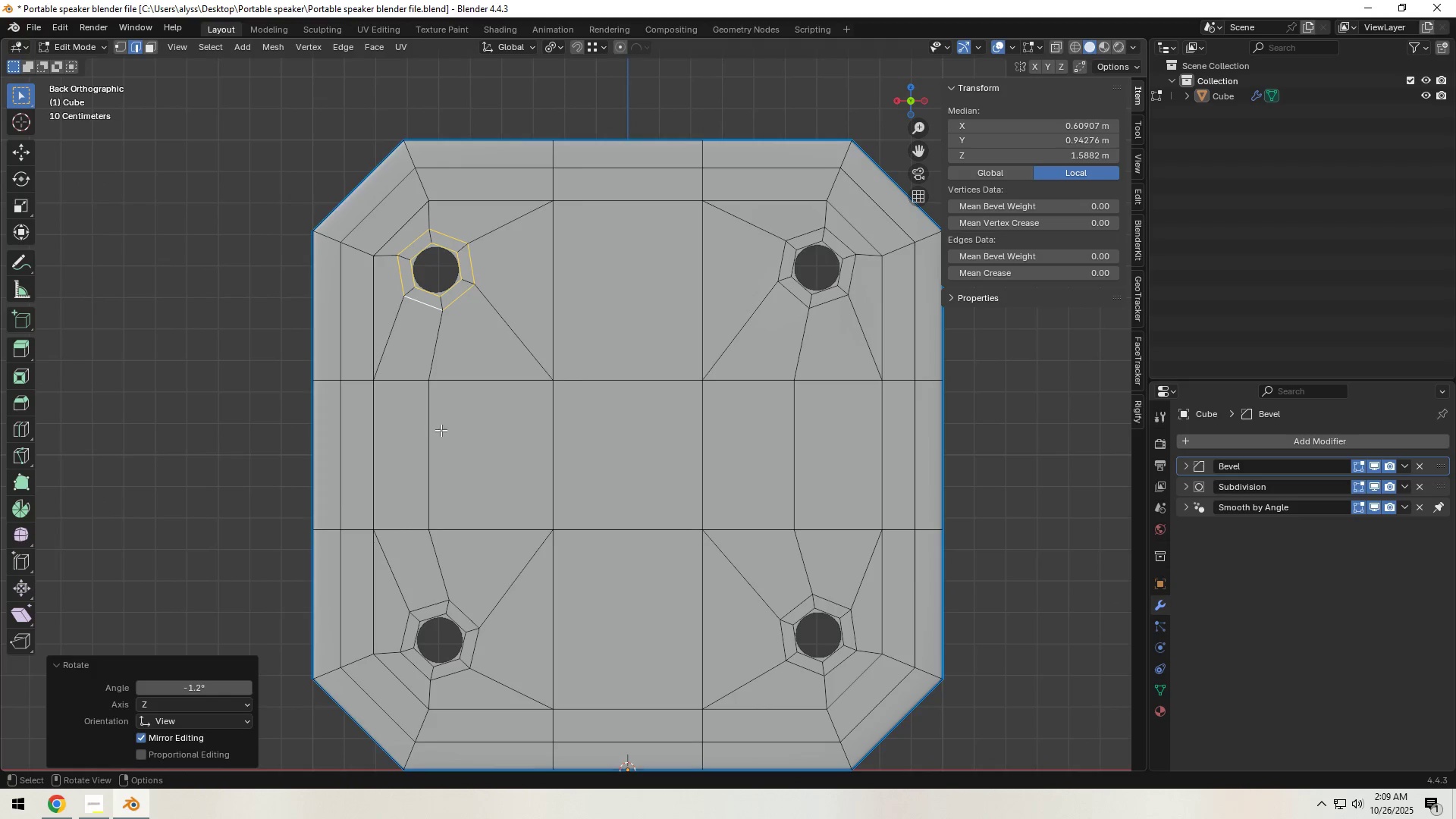 
left_click([435, 438])
 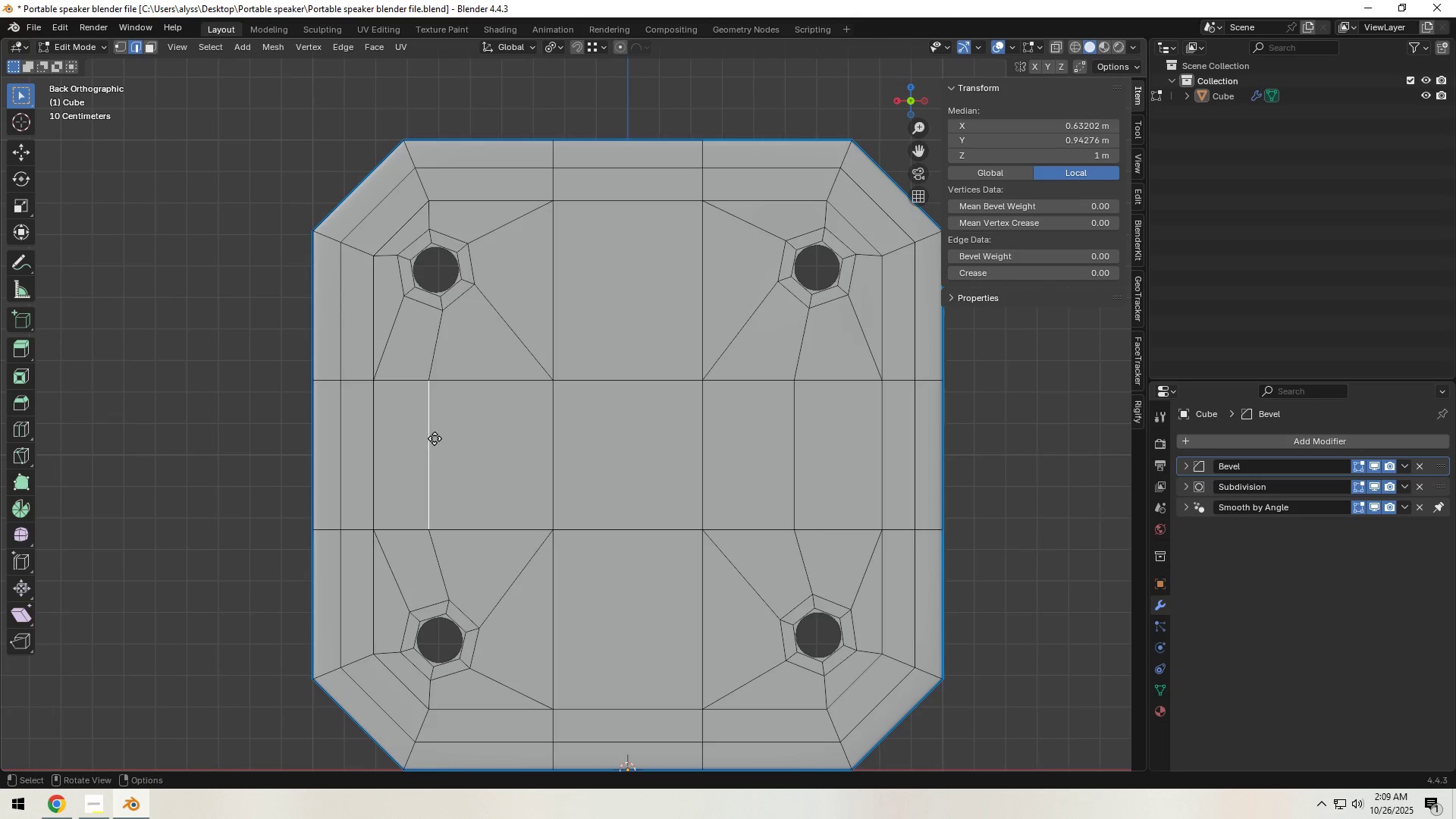 
type(gx)
 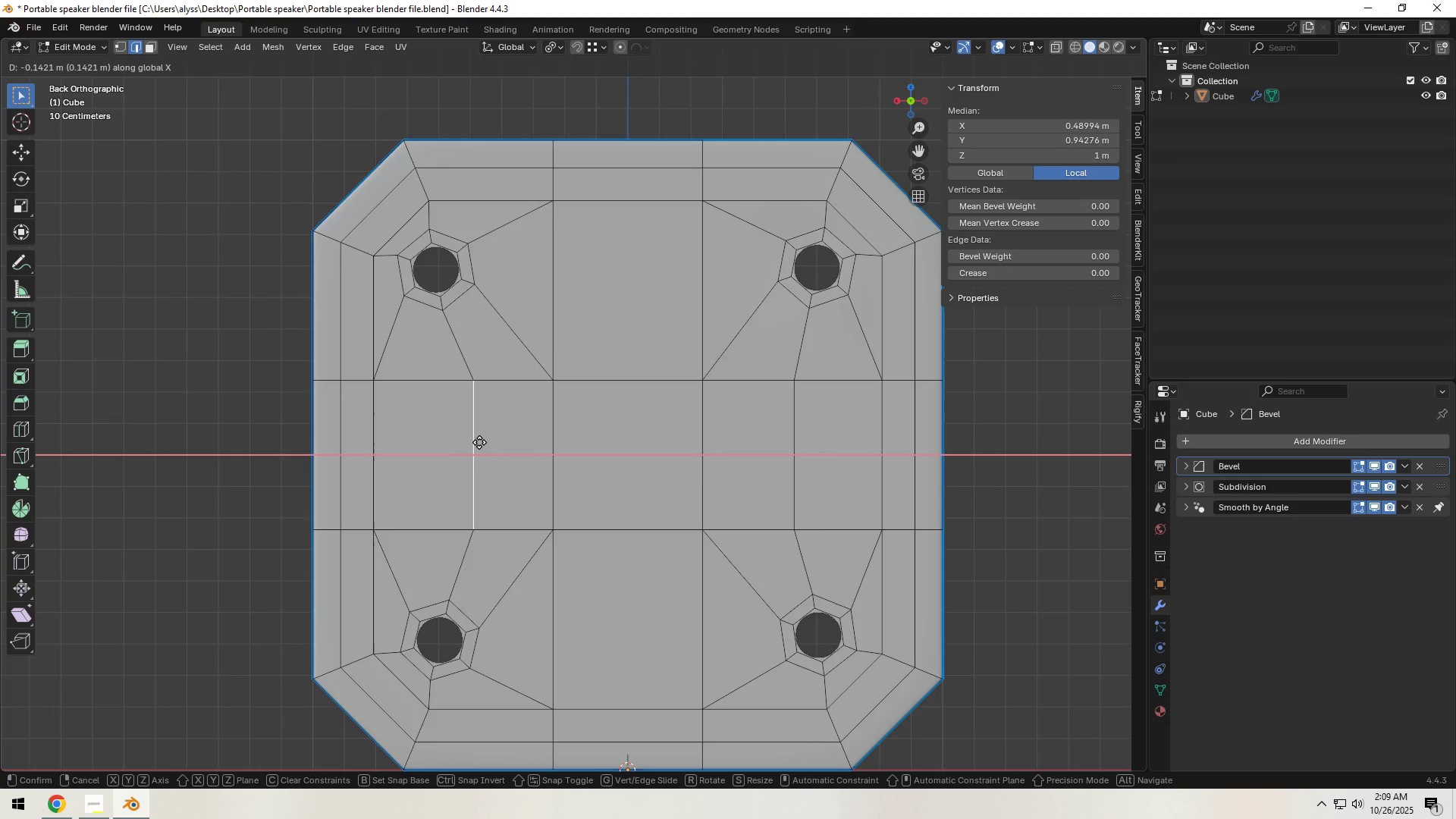 
left_click([479, 442])
 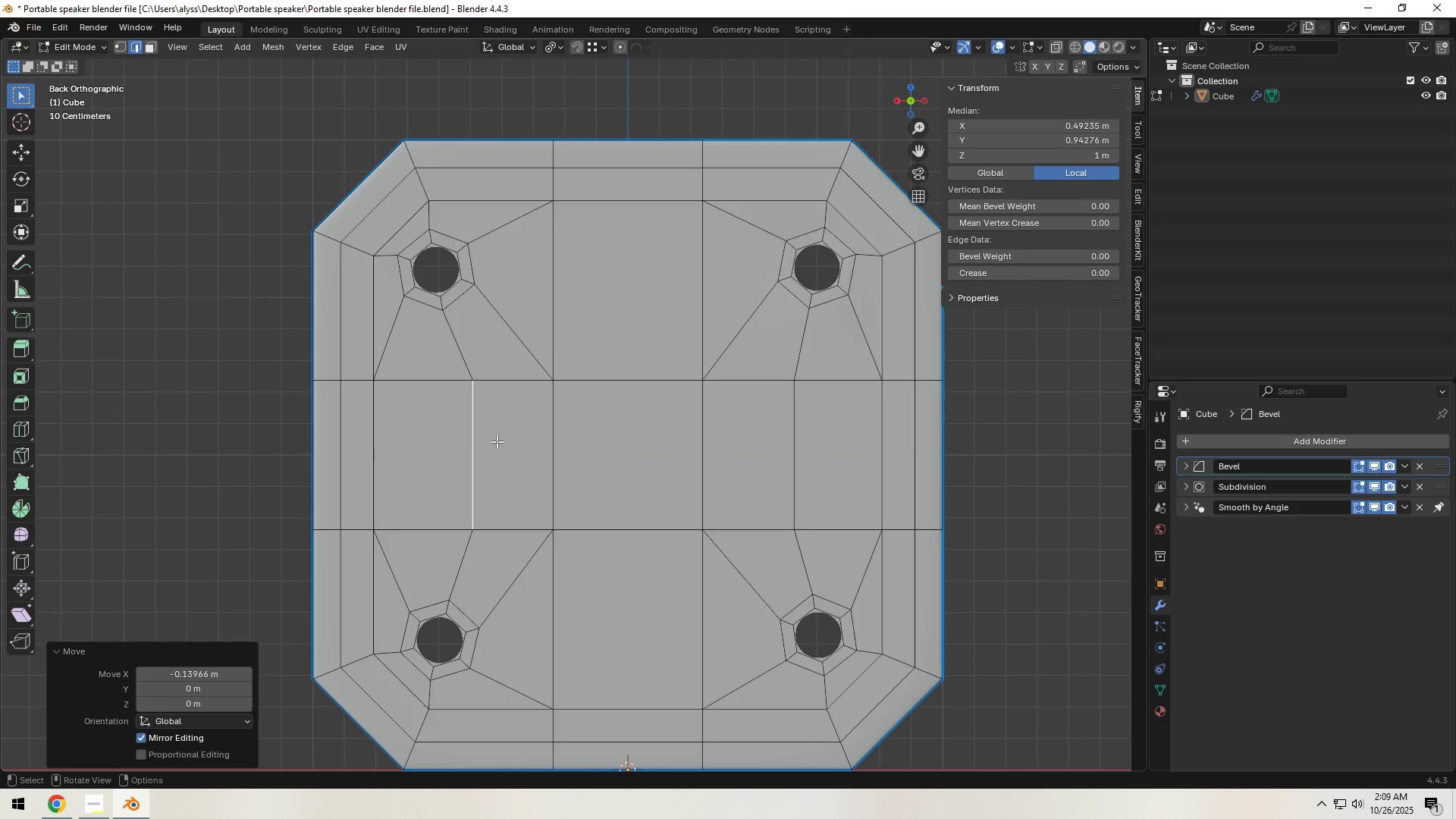 
scroll: coordinate [547, 441], scroll_direction: down, amount: 3.0
 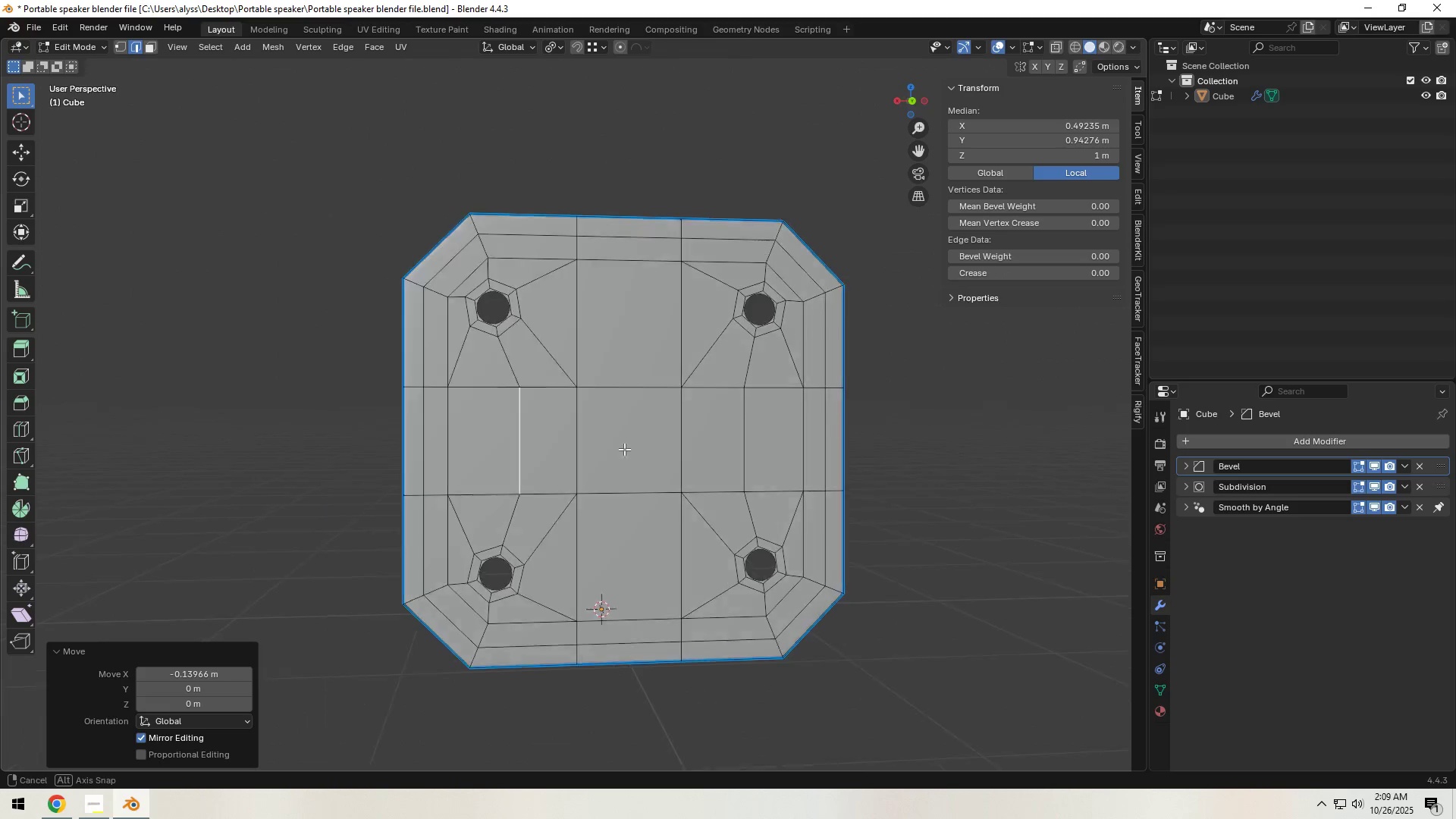 
key(Tab)
 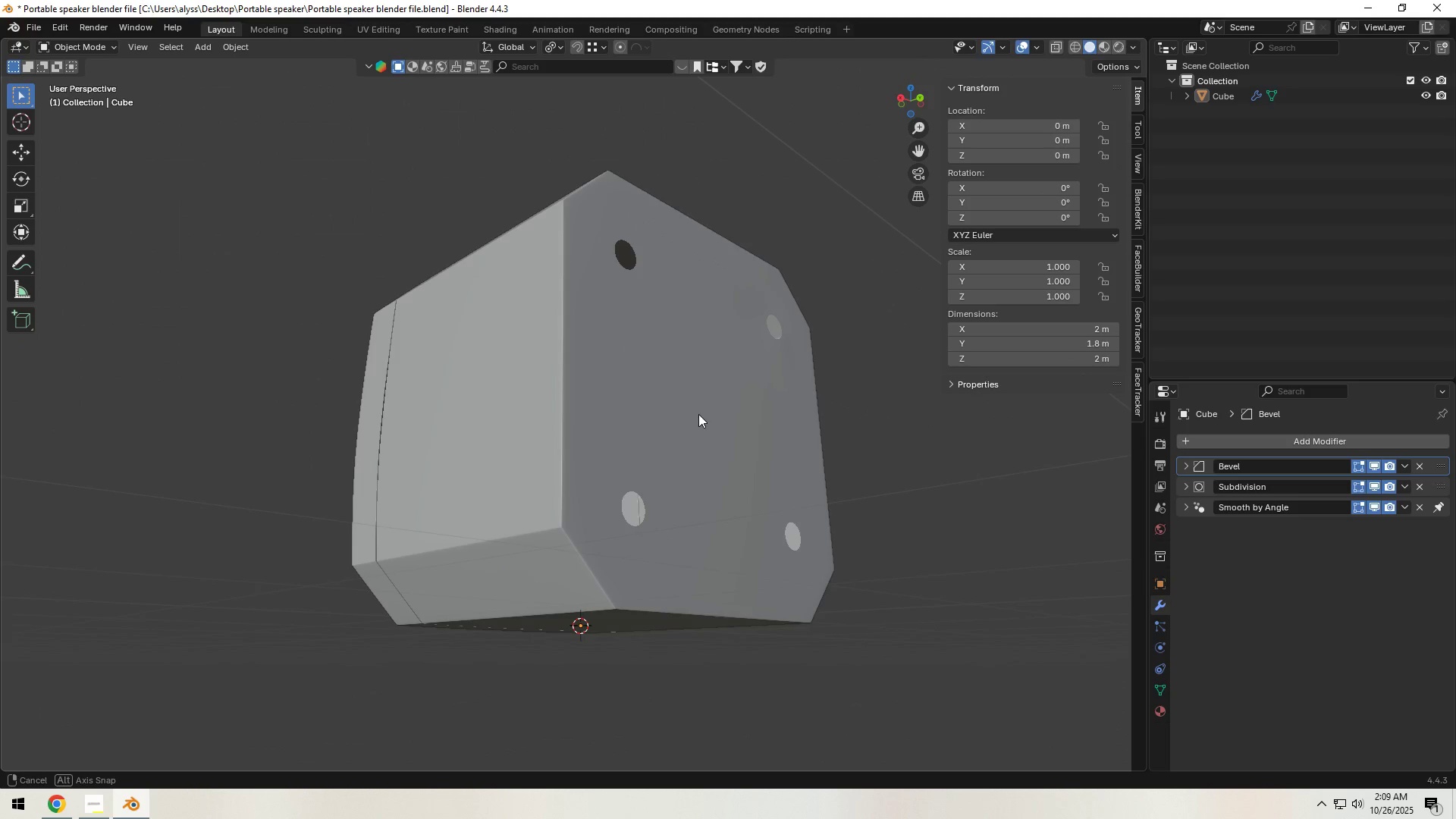 
key(Tab)
 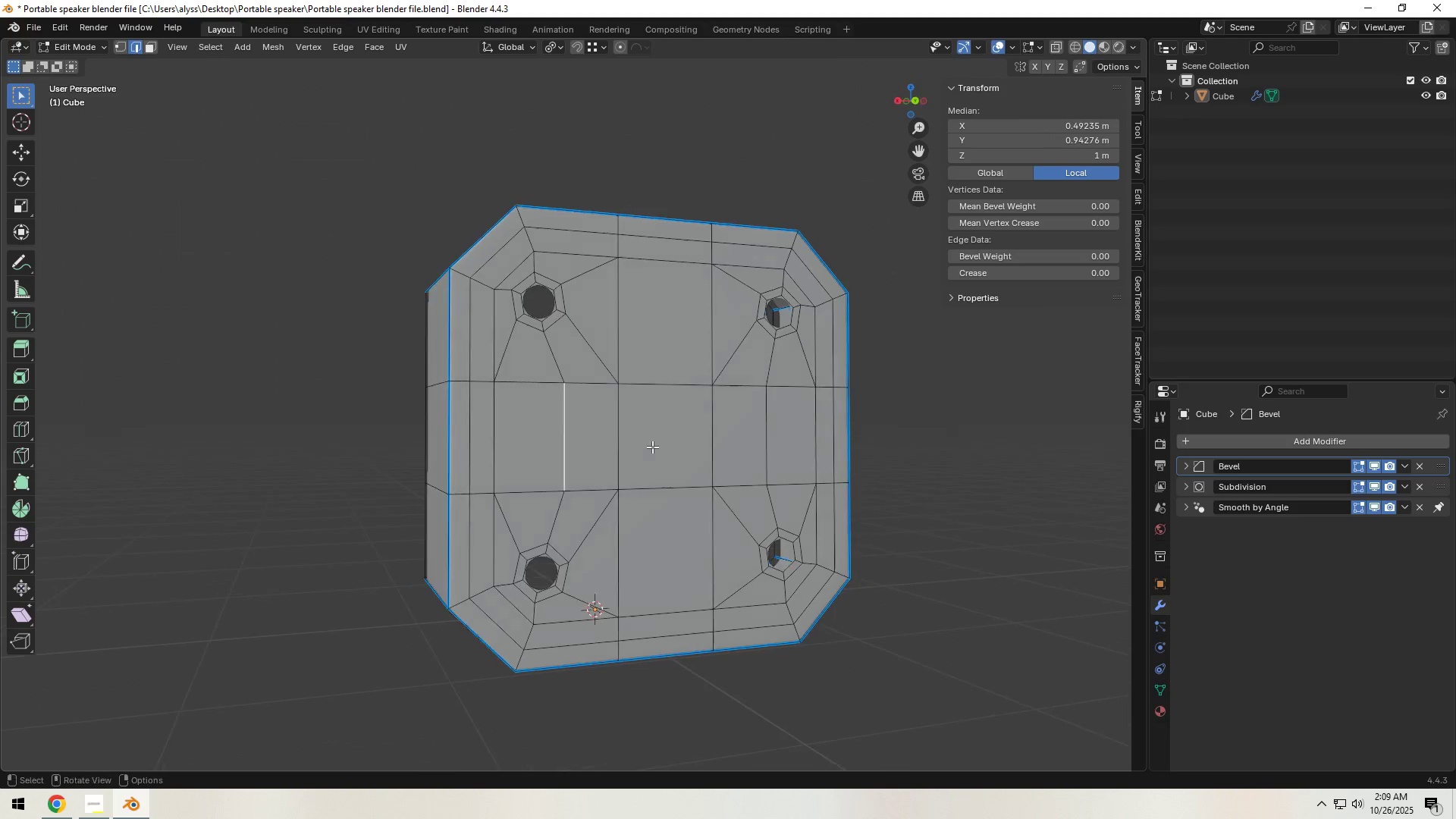 
scroll: coordinate [651, 447], scroll_direction: up, amount: 2.0
 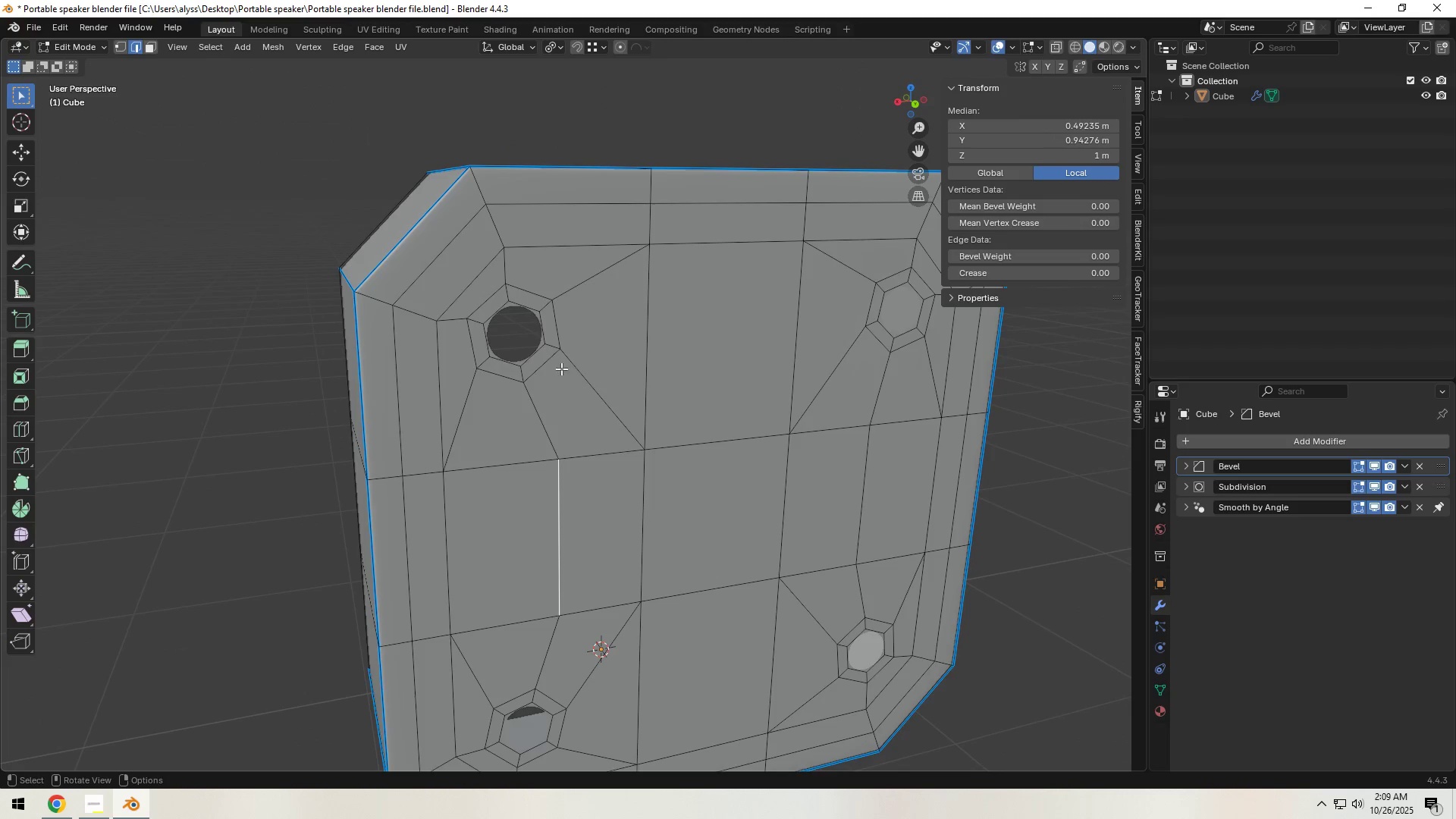 
left_click([538, 358])
 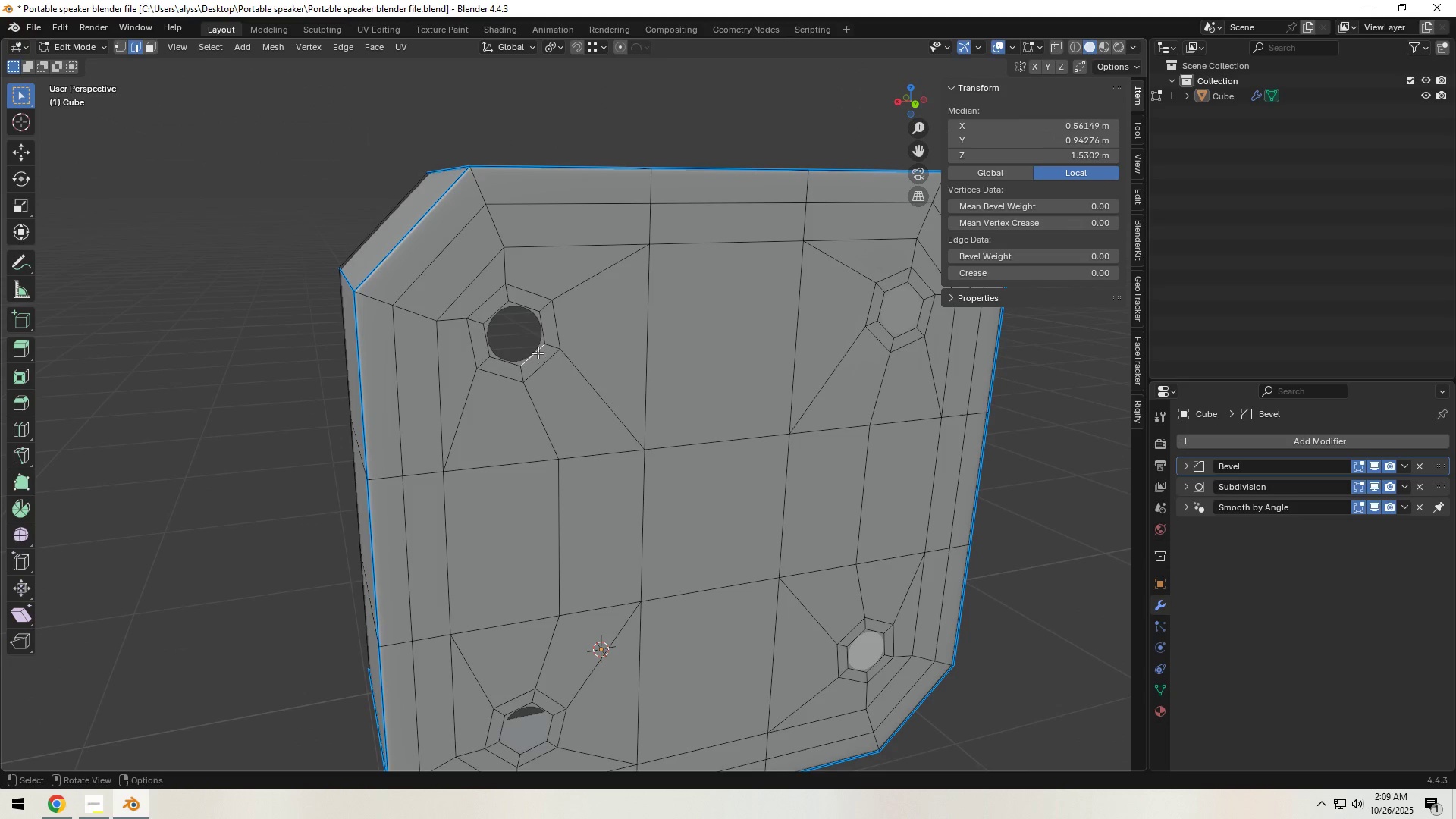 
hold_key(key=ShiftLeft, duration=1.53)
left_click([541, 331])
 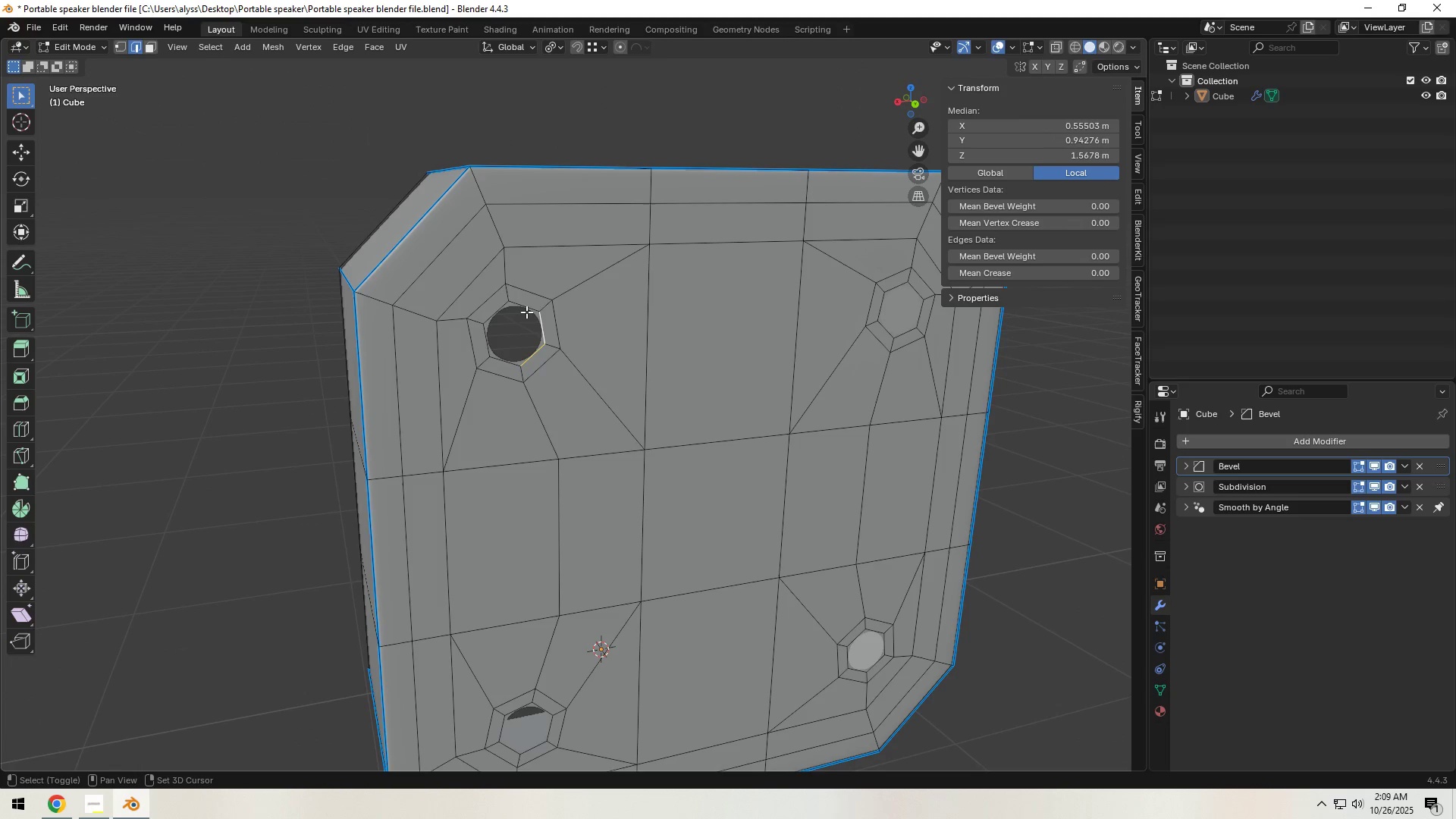 
double_click([526, 312])
 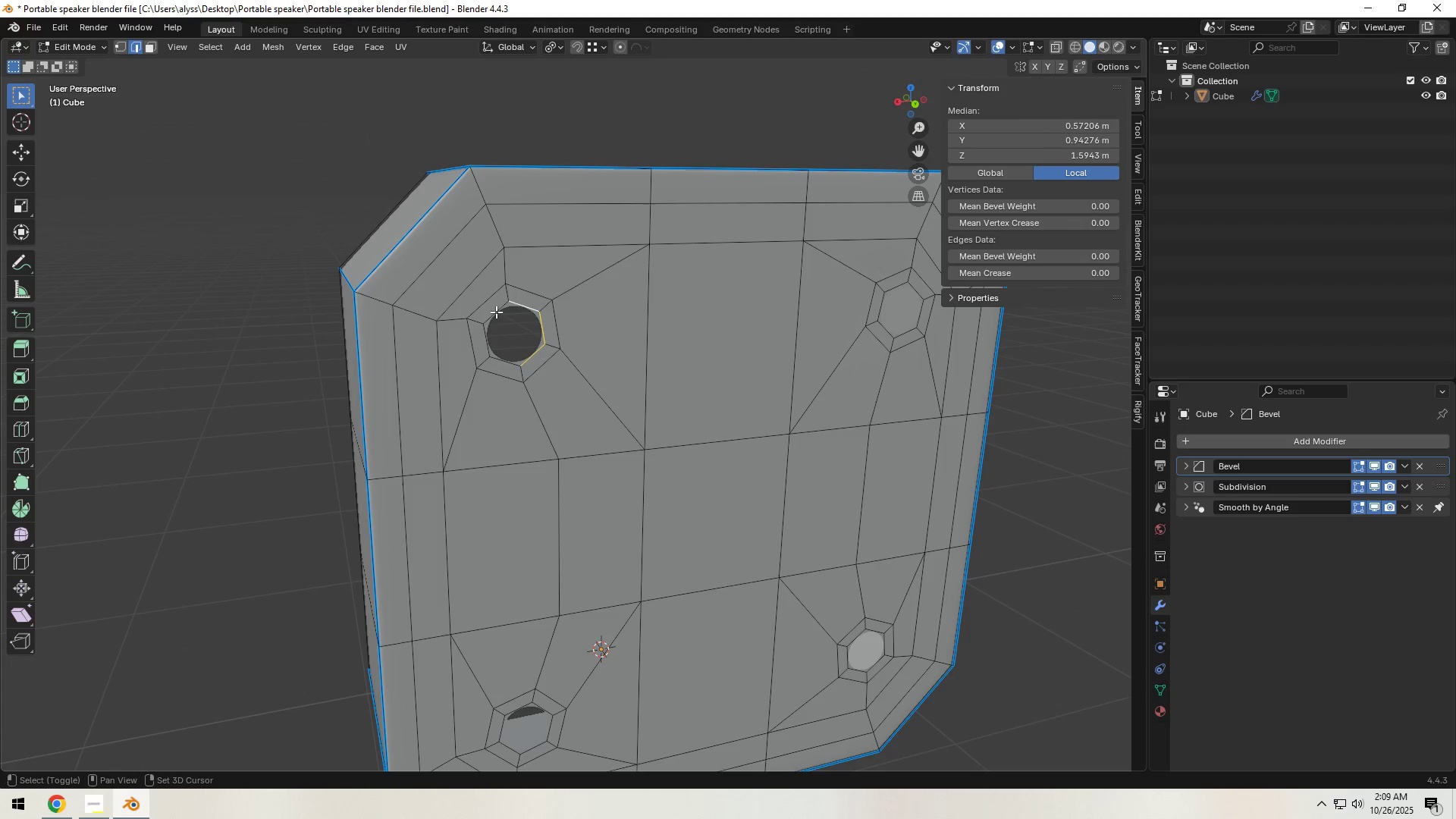 
triple_click([496, 312])
 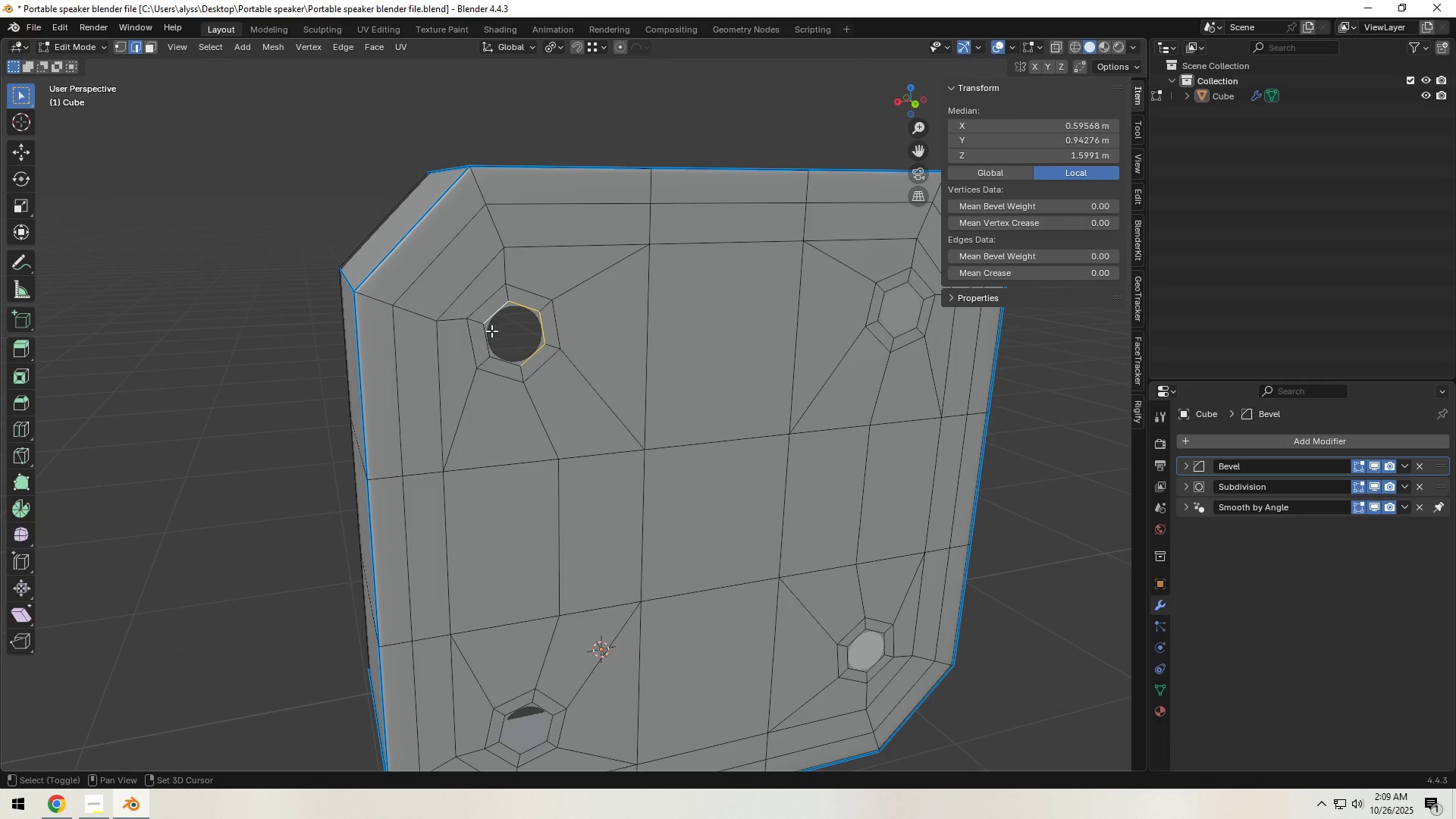 
hold_key(key=ShiftLeft, duration=0.75)
triple_click([502, 356])
 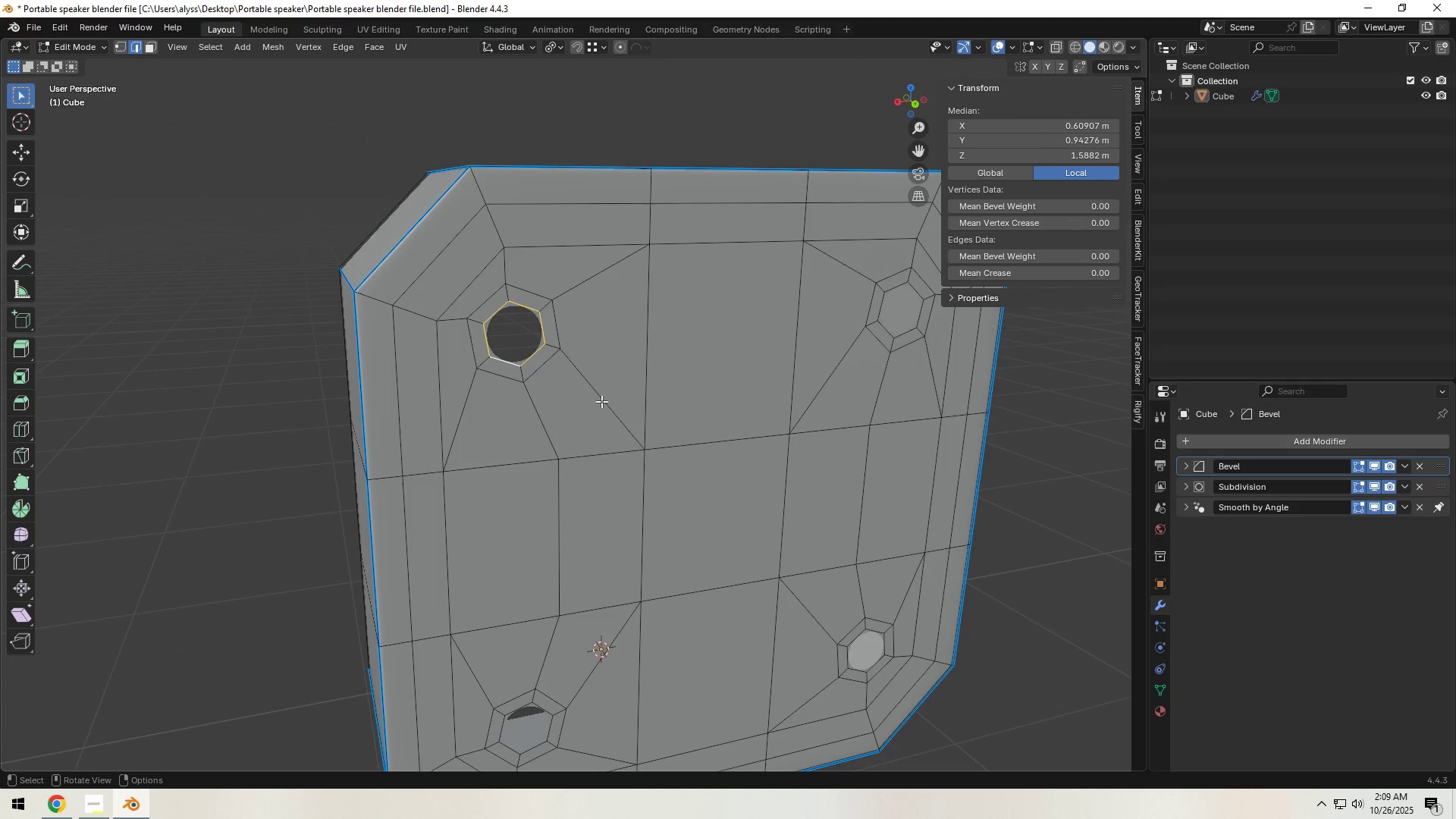 
hold_key(key=ShiftLeft, duration=1.5)
left_click([750, 334])
 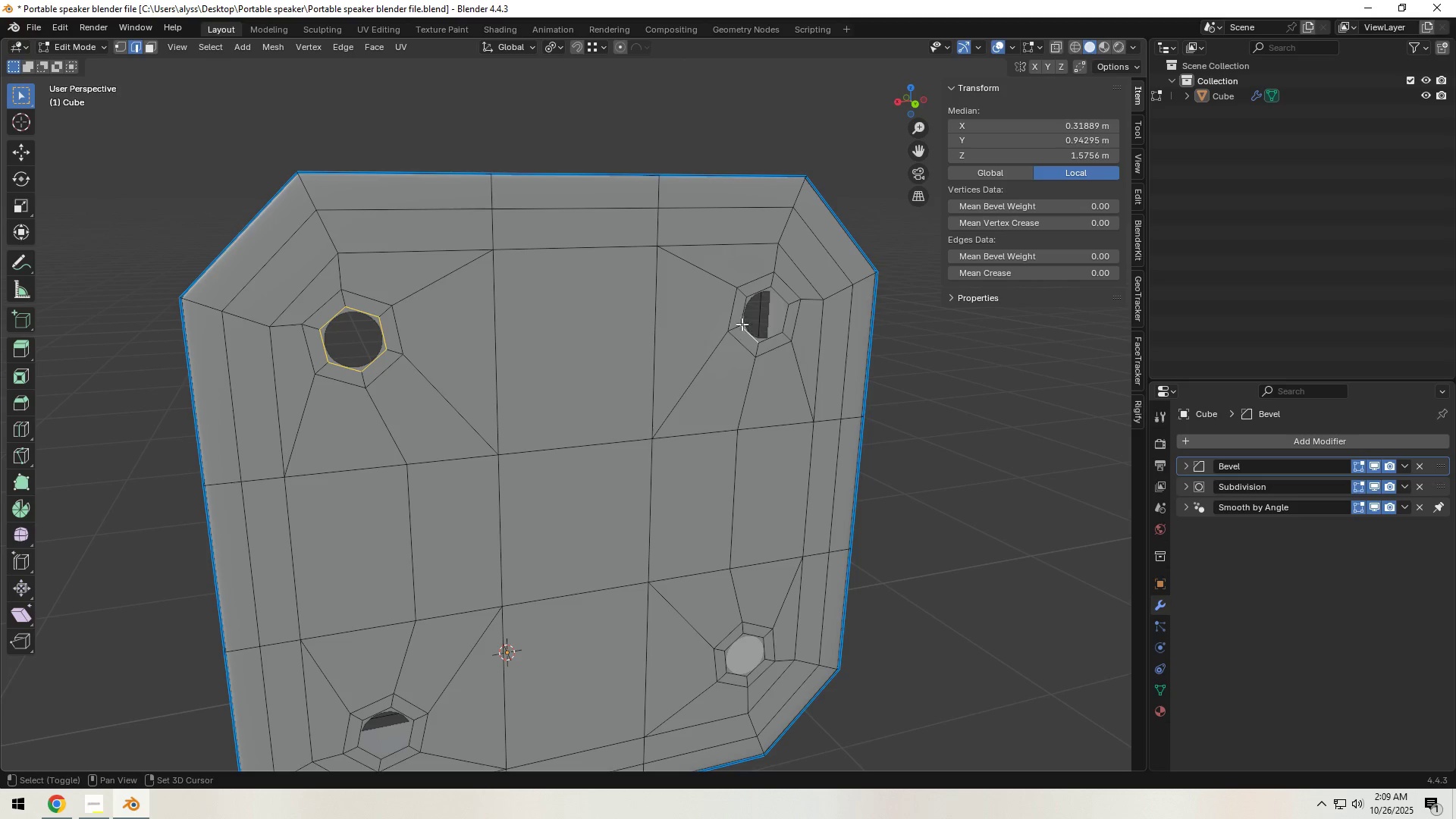 
hold_key(key=ShiftLeft, duration=1.51)
double_click([741, 318])
 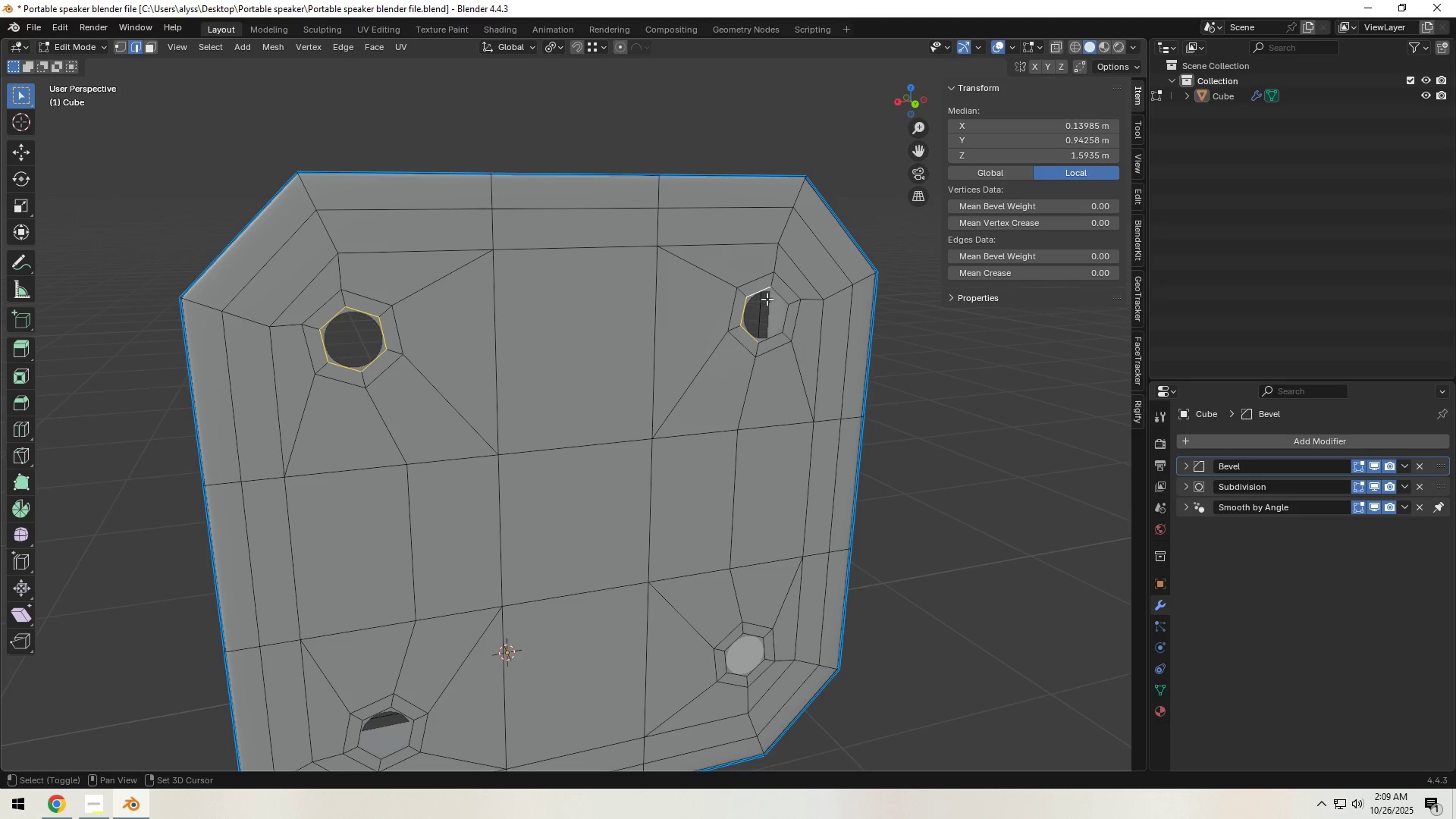 
left_click([774, 299])
 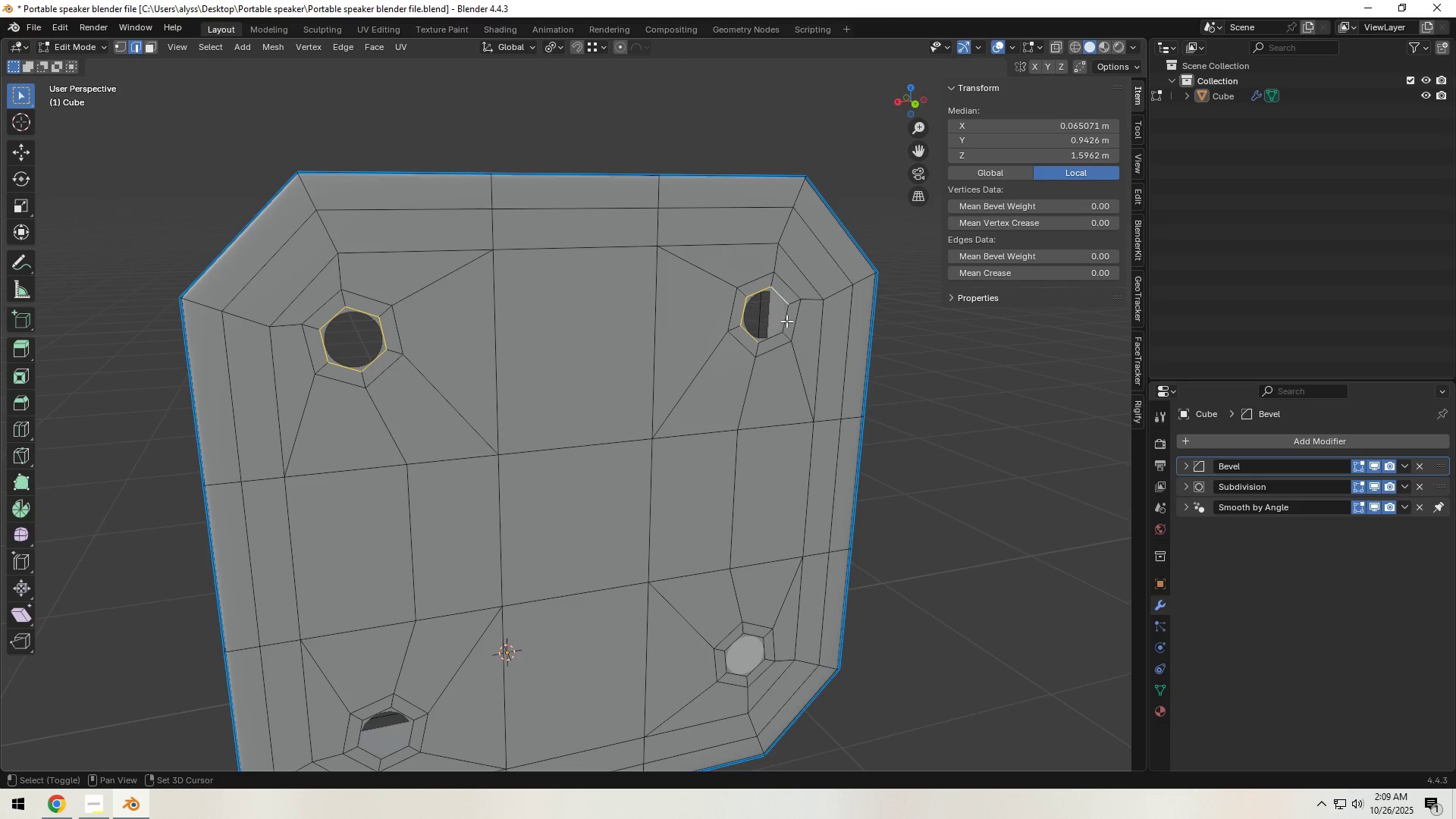 
hold_key(key=ShiftLeft, duration=0.55)
triple_click([768, 342])
 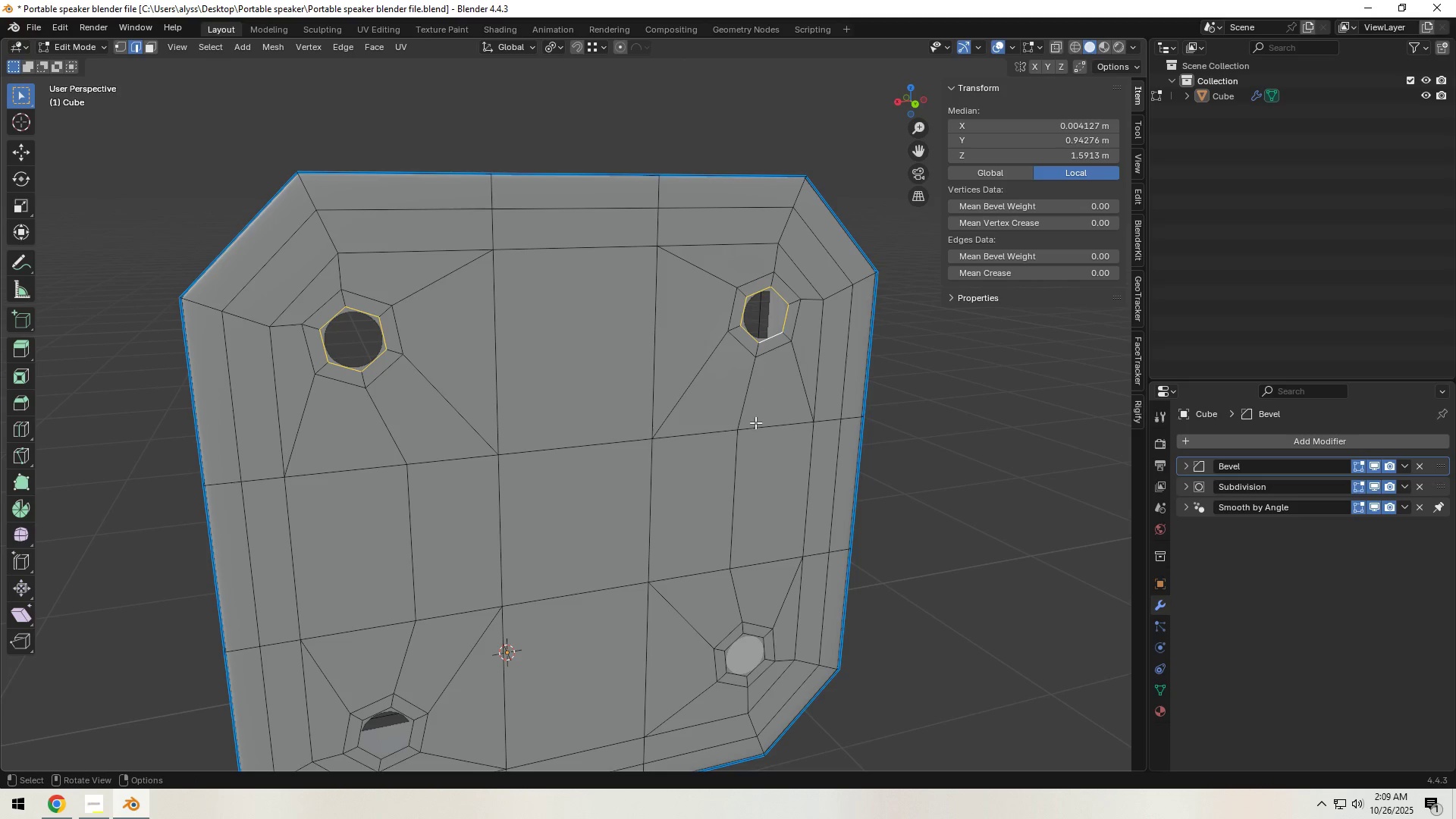 
hold_key(key=ShiftLeft, duration=1.5)
left_click([713, 447])
 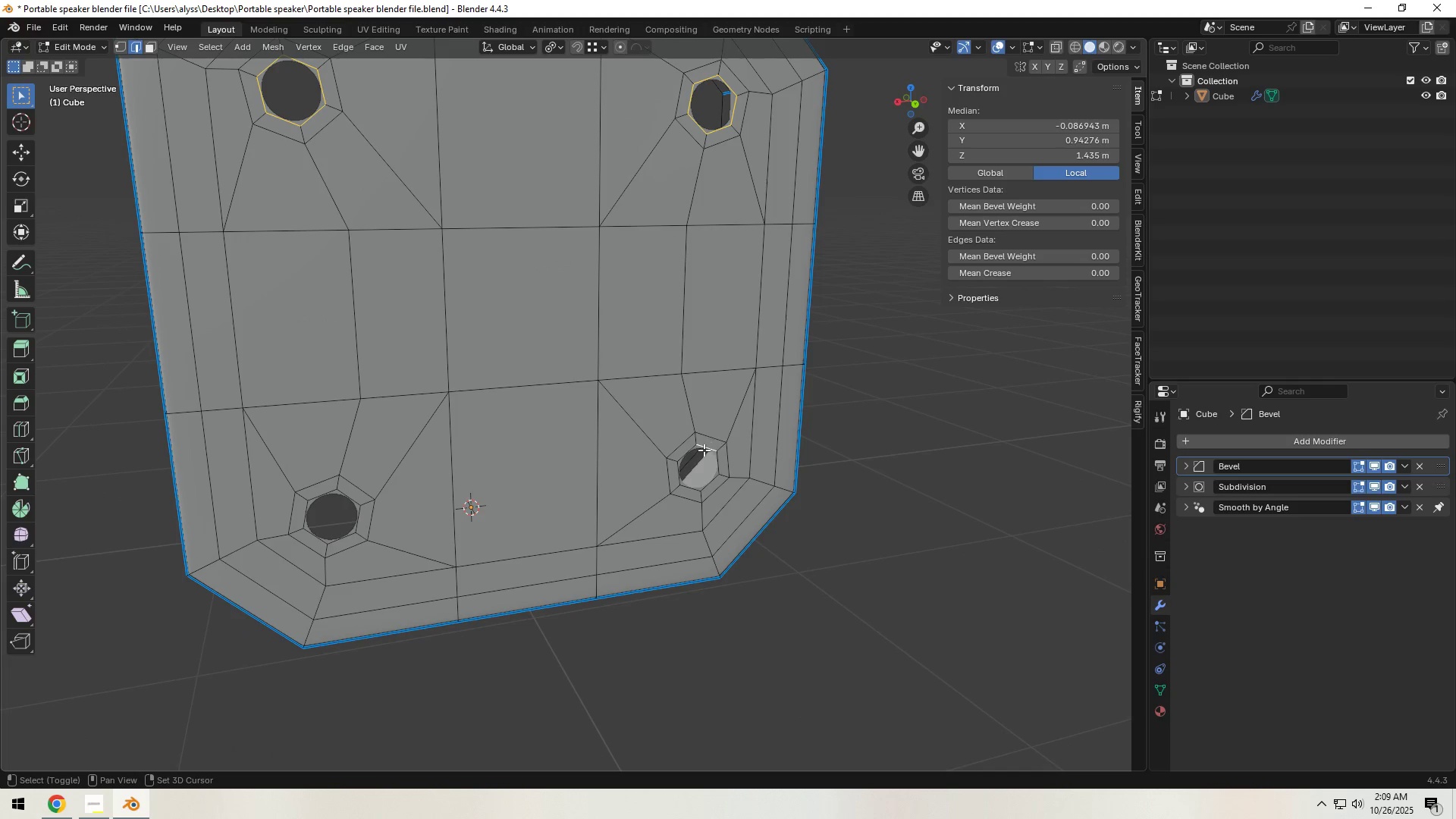 
hold_key(key=ShiftLeft, duration=1.5)
triple_click([681, 469])
 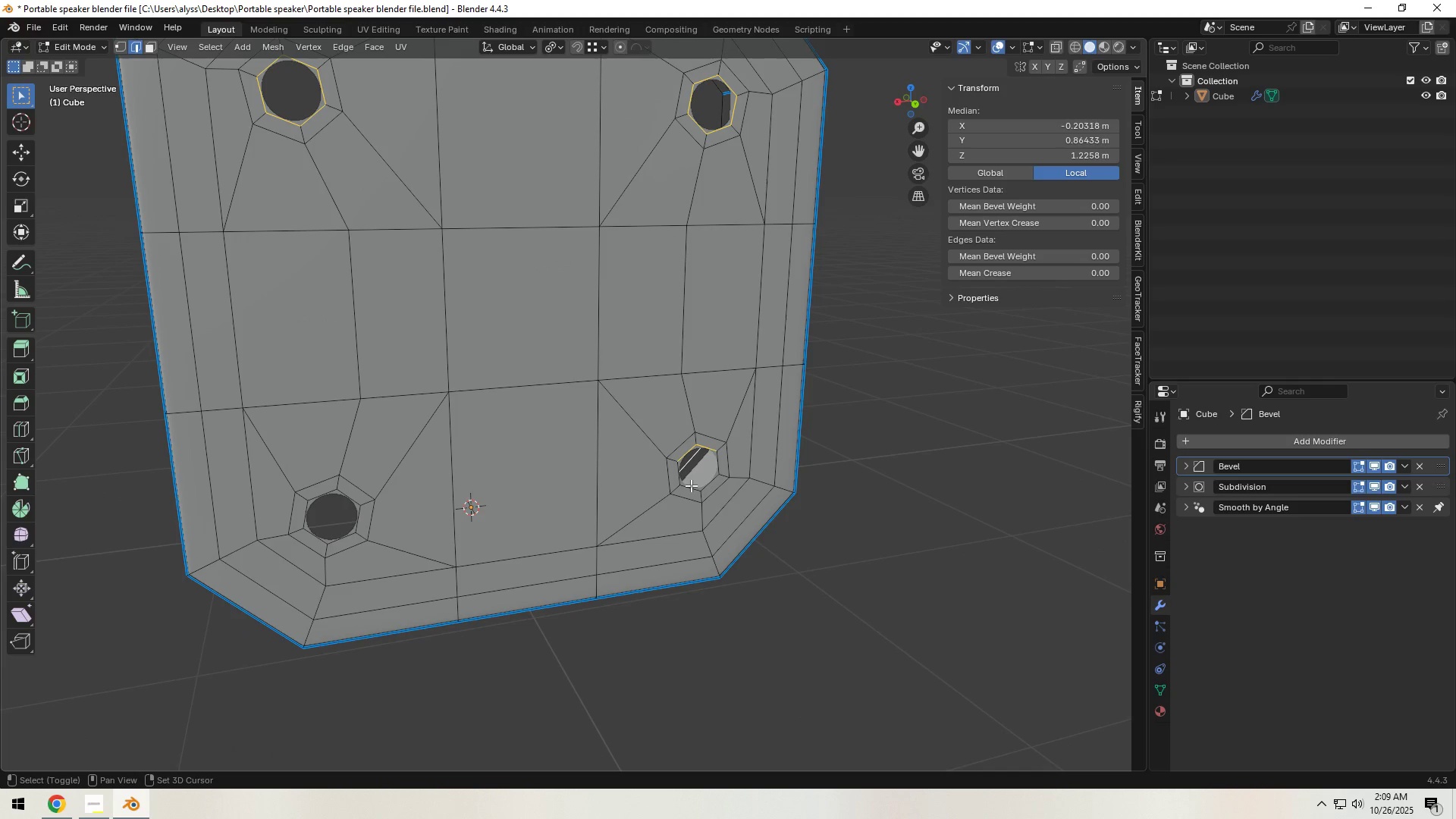 
triple_click([691, 485])
 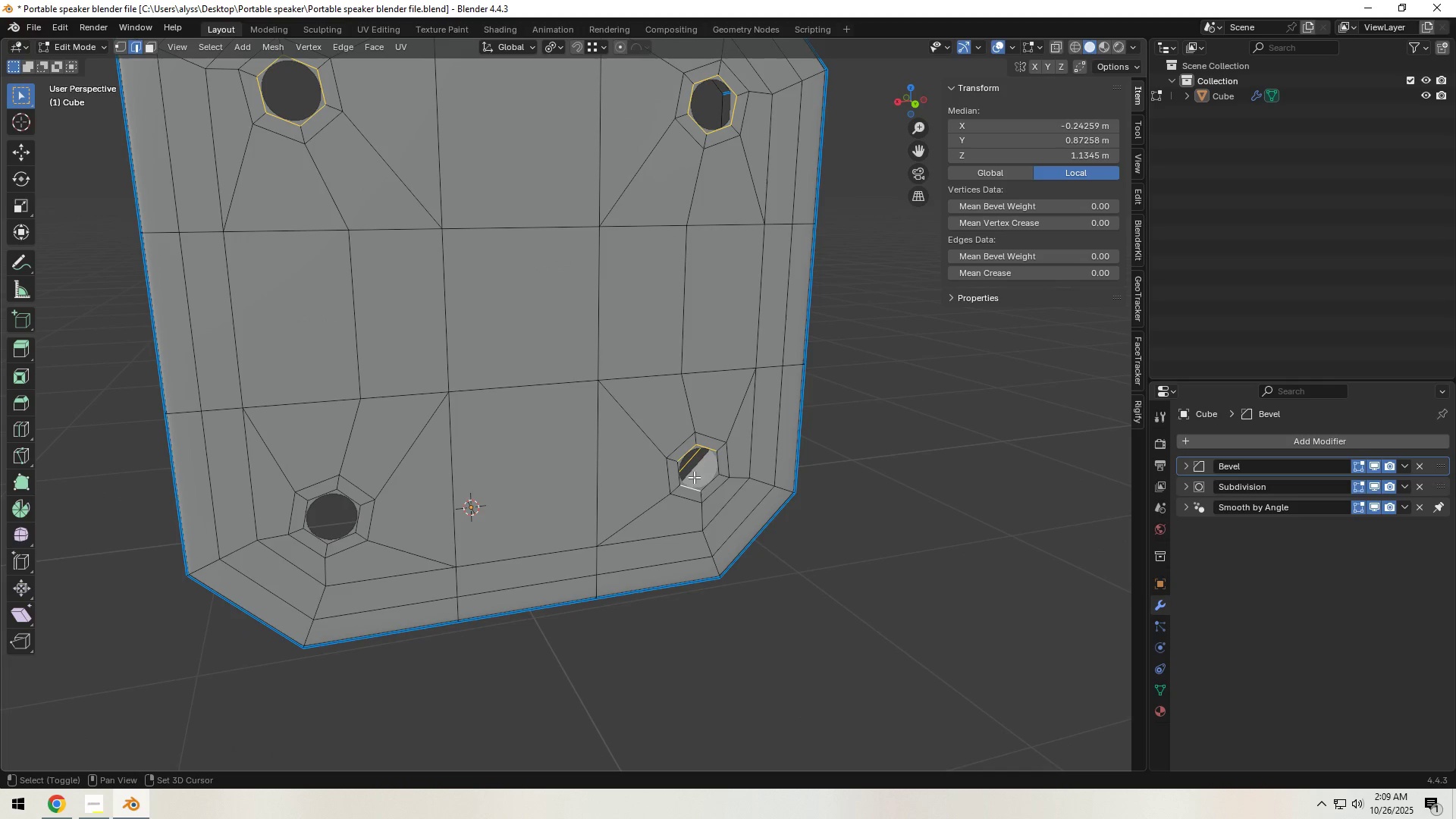 
hold_key(key=ShiftLeft, duration=1.53)
left_click([689, 464])
 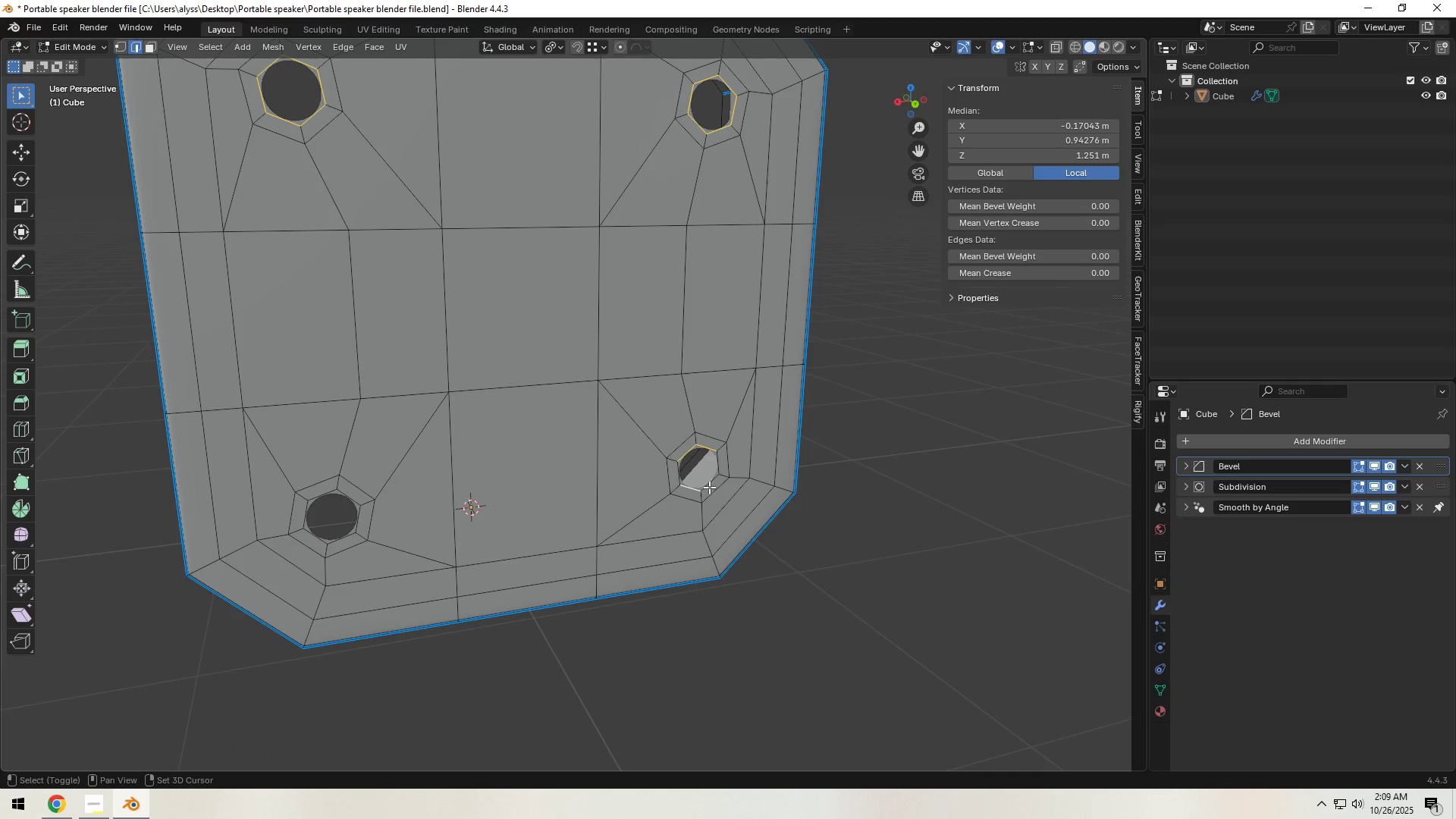 
left_click([709, 487])
 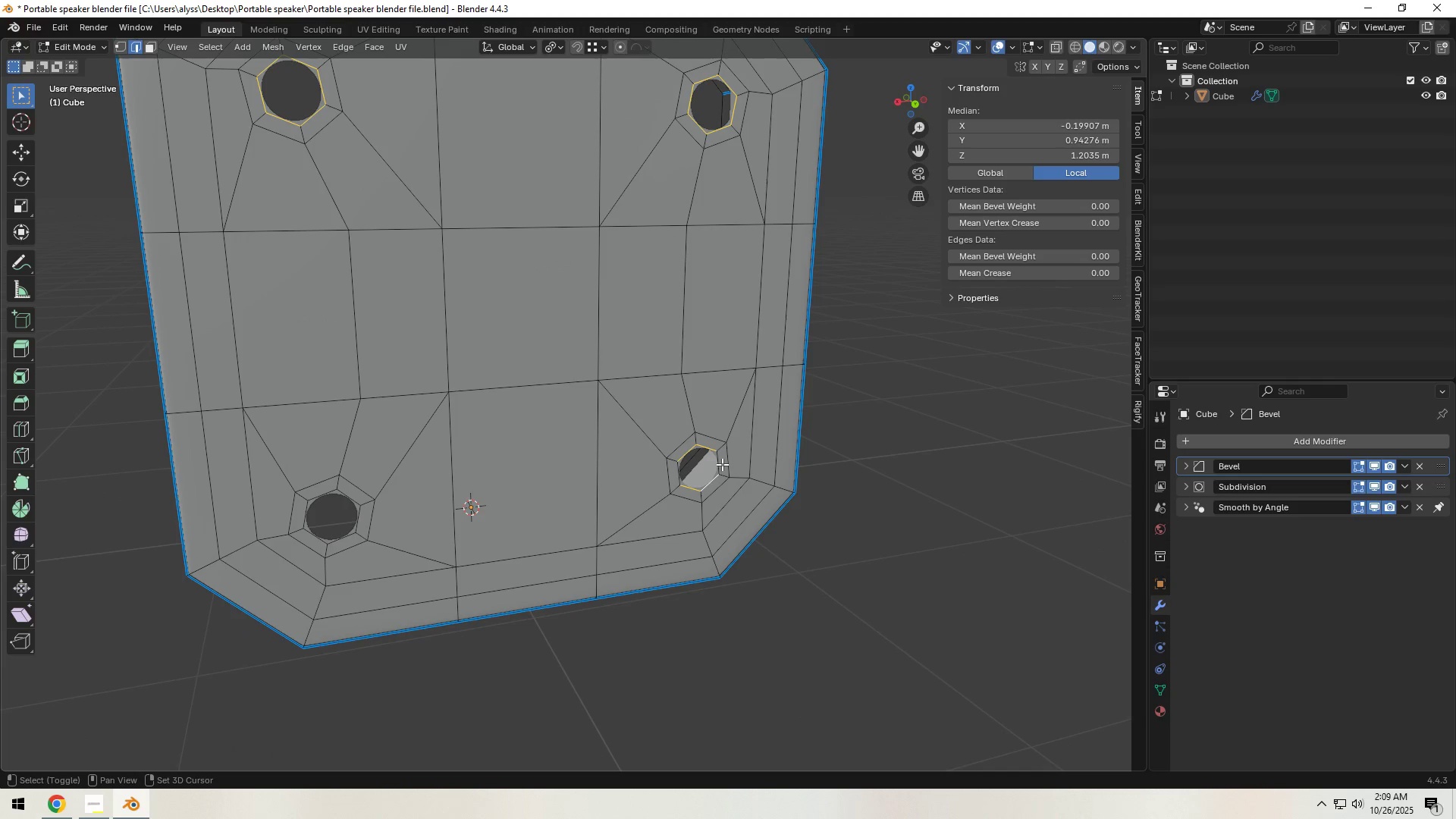 
double_click([722, 464])
 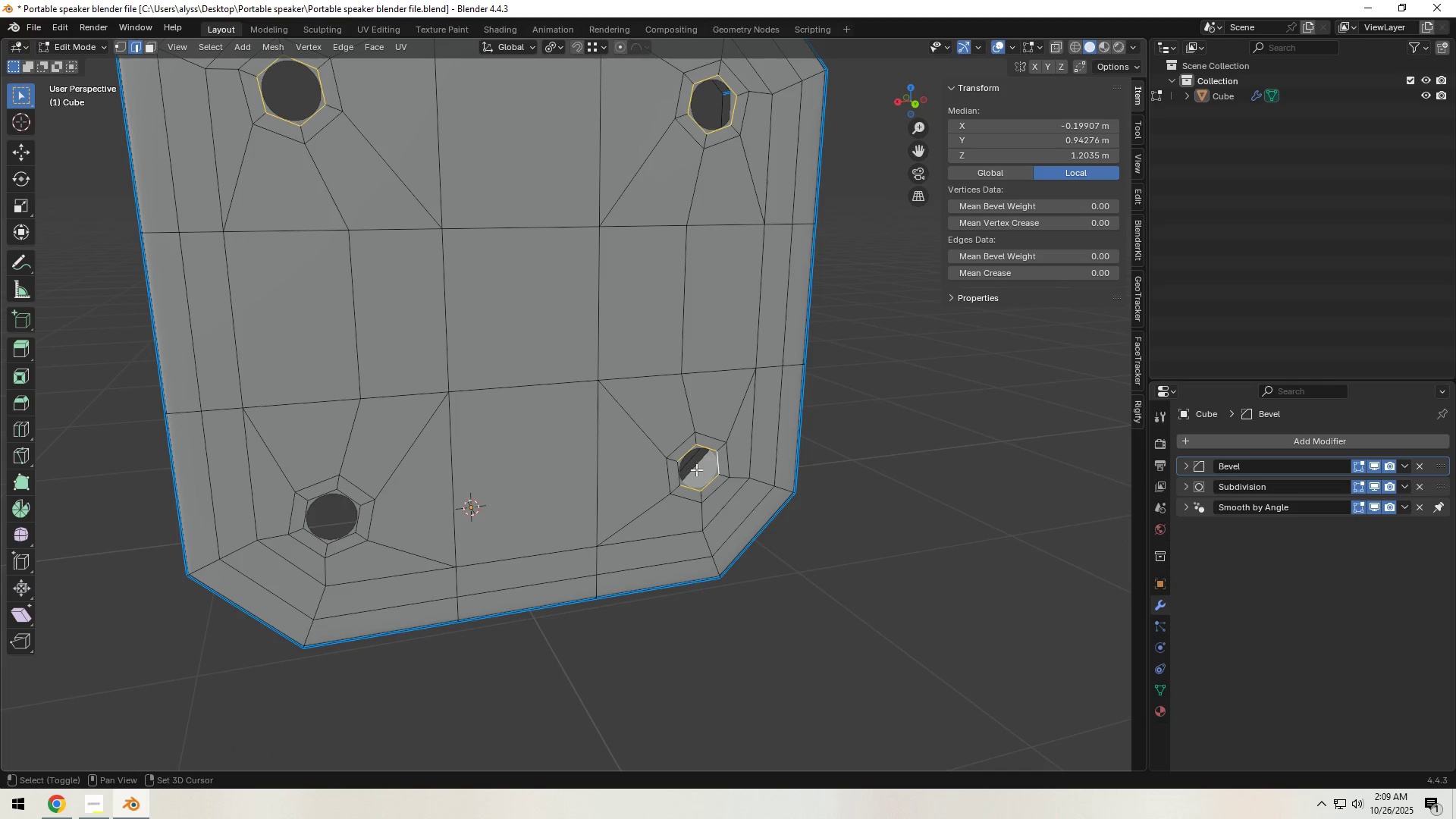 
hold_key(key=ShiftLeft, duration=1.51)
left_click([679, 472])
 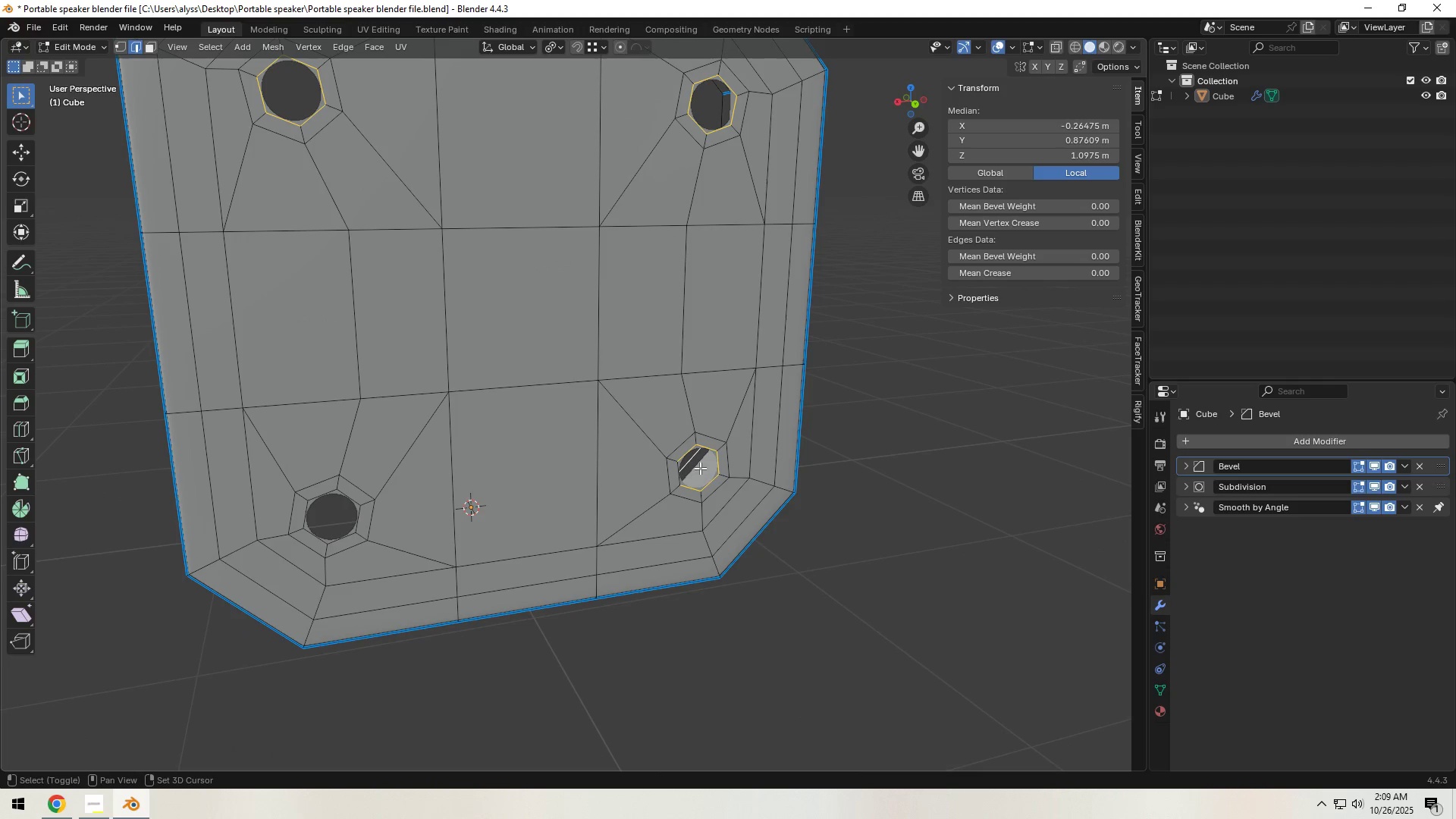 
hold_key(key=ShiftLeft, duration=1.52)
left_click([676, 474])
 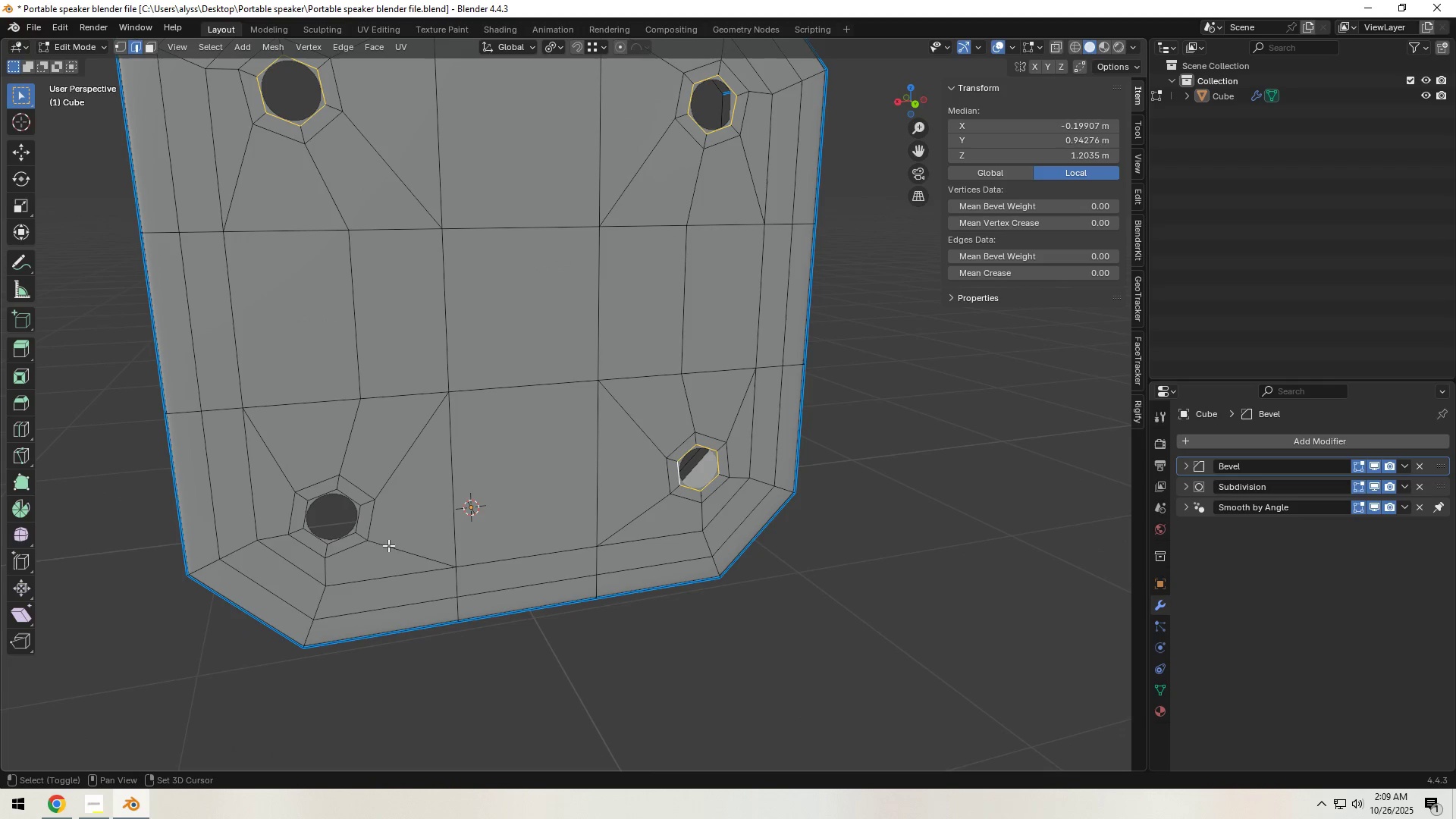 
hold_key(key=ShiftLeft, duration=1.51)
left_click([340, 541])
 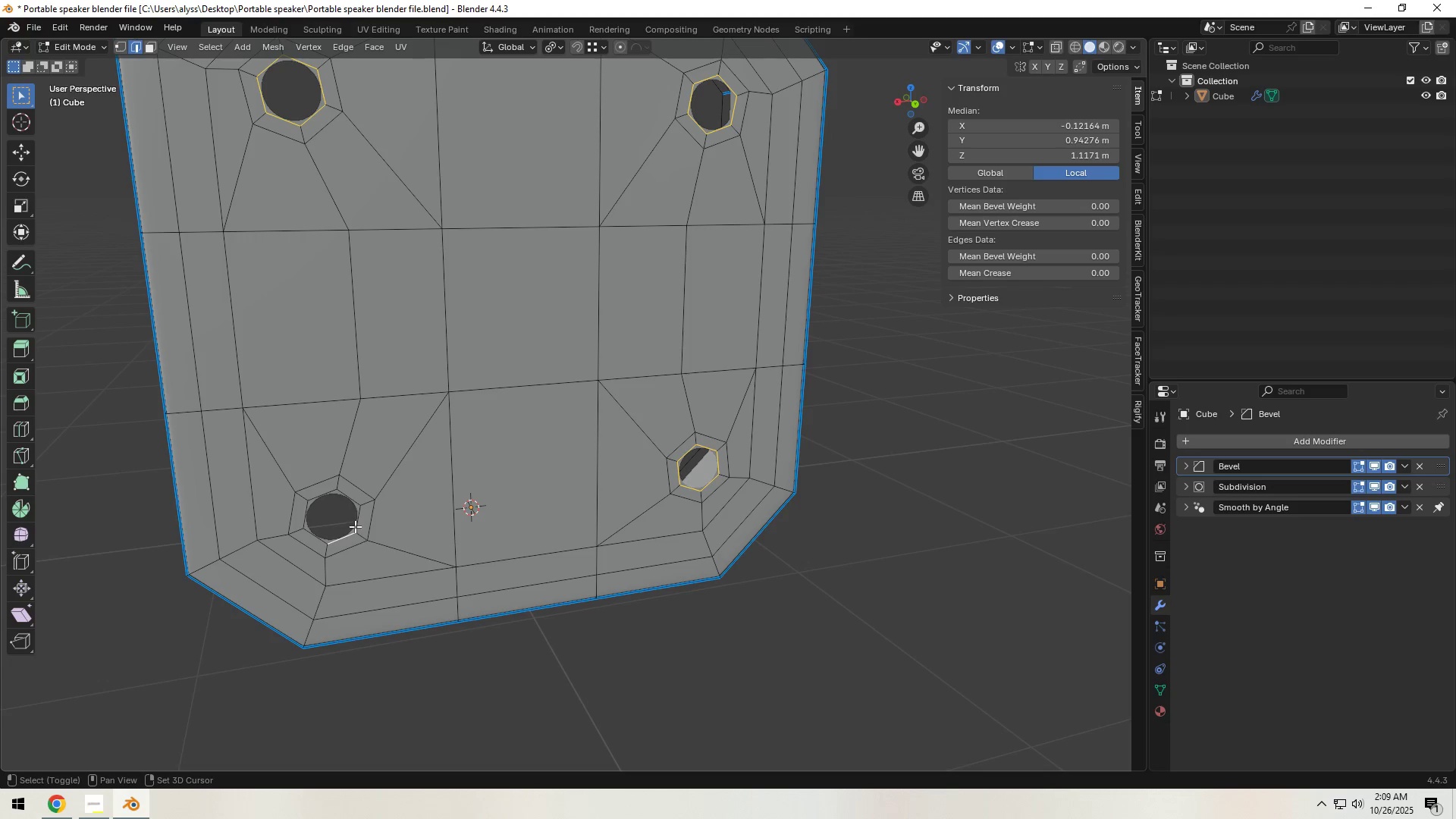 
double_click([355, 526])
 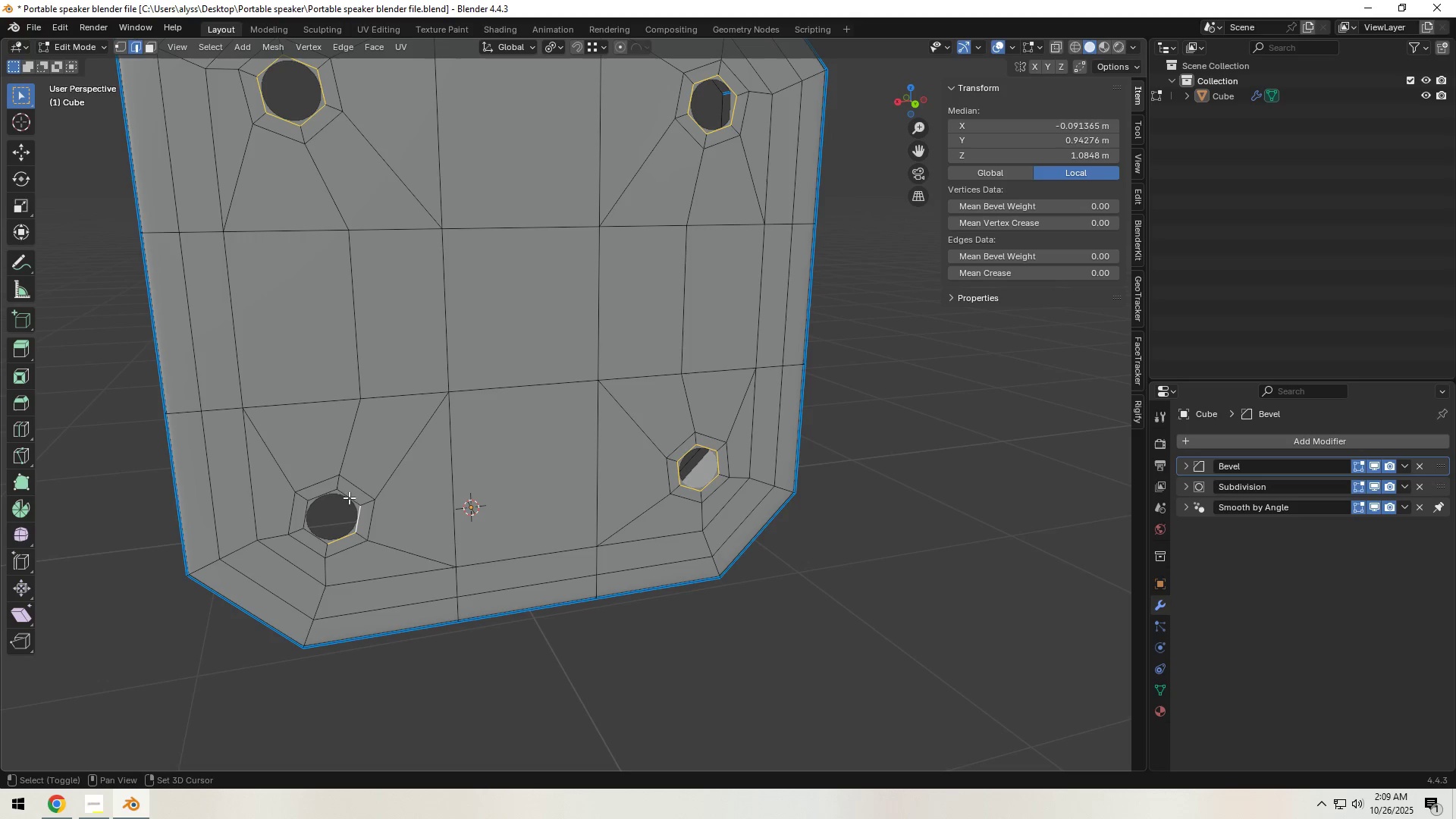 
left_click([349, 497])
 